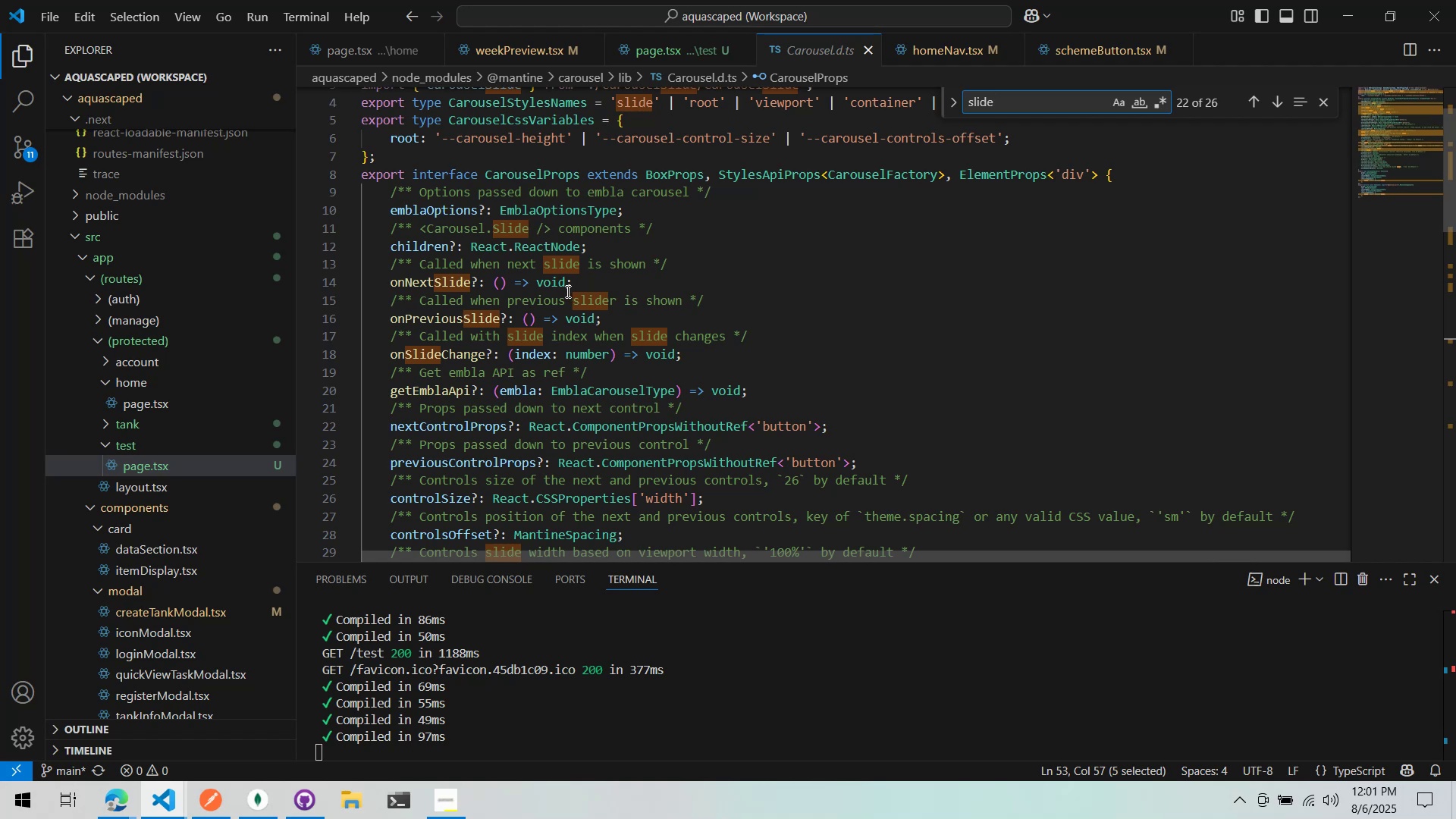 
wait(15.49)
 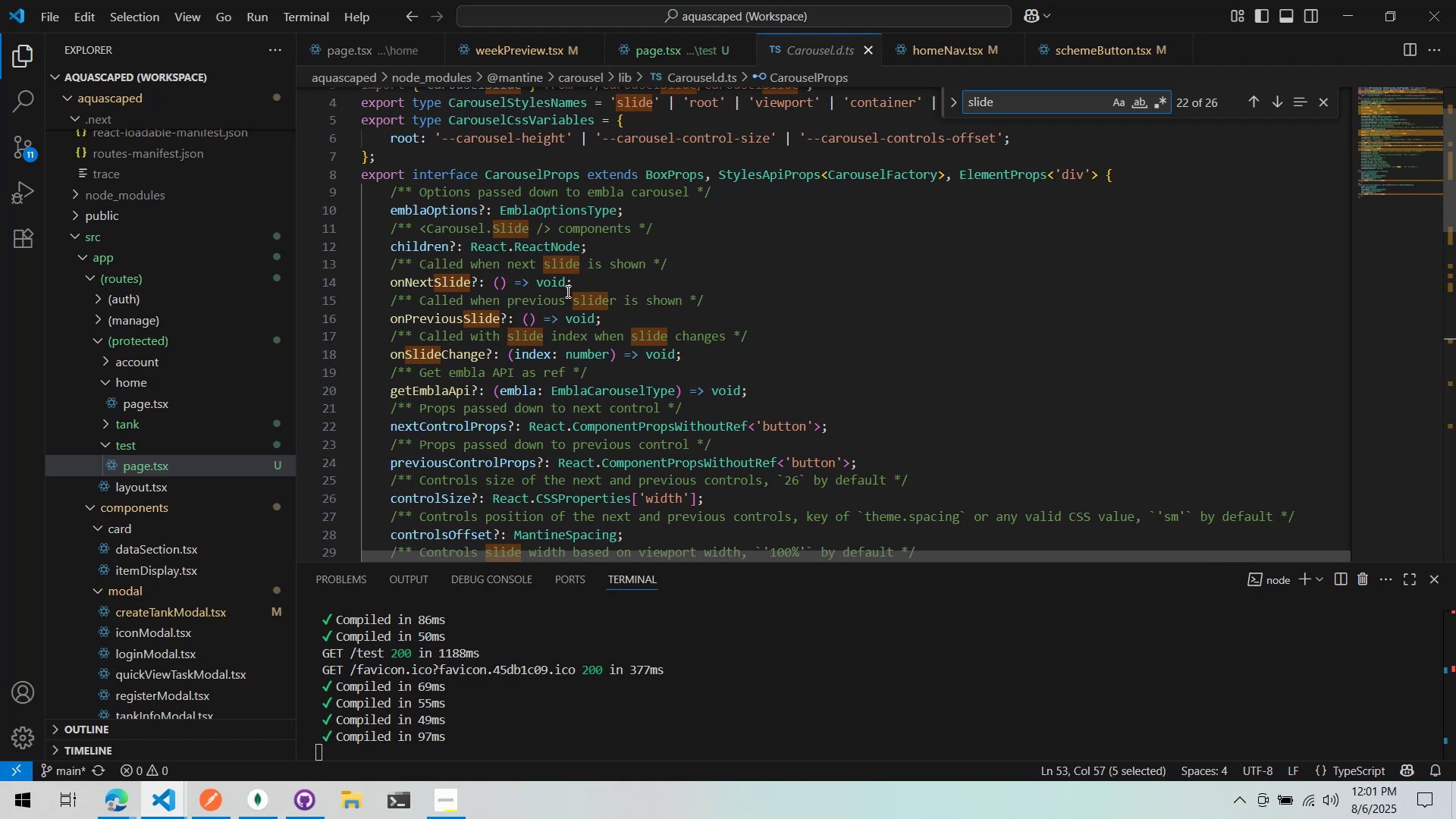 
hold_key(key=ControlLeft, duration=1.25)
 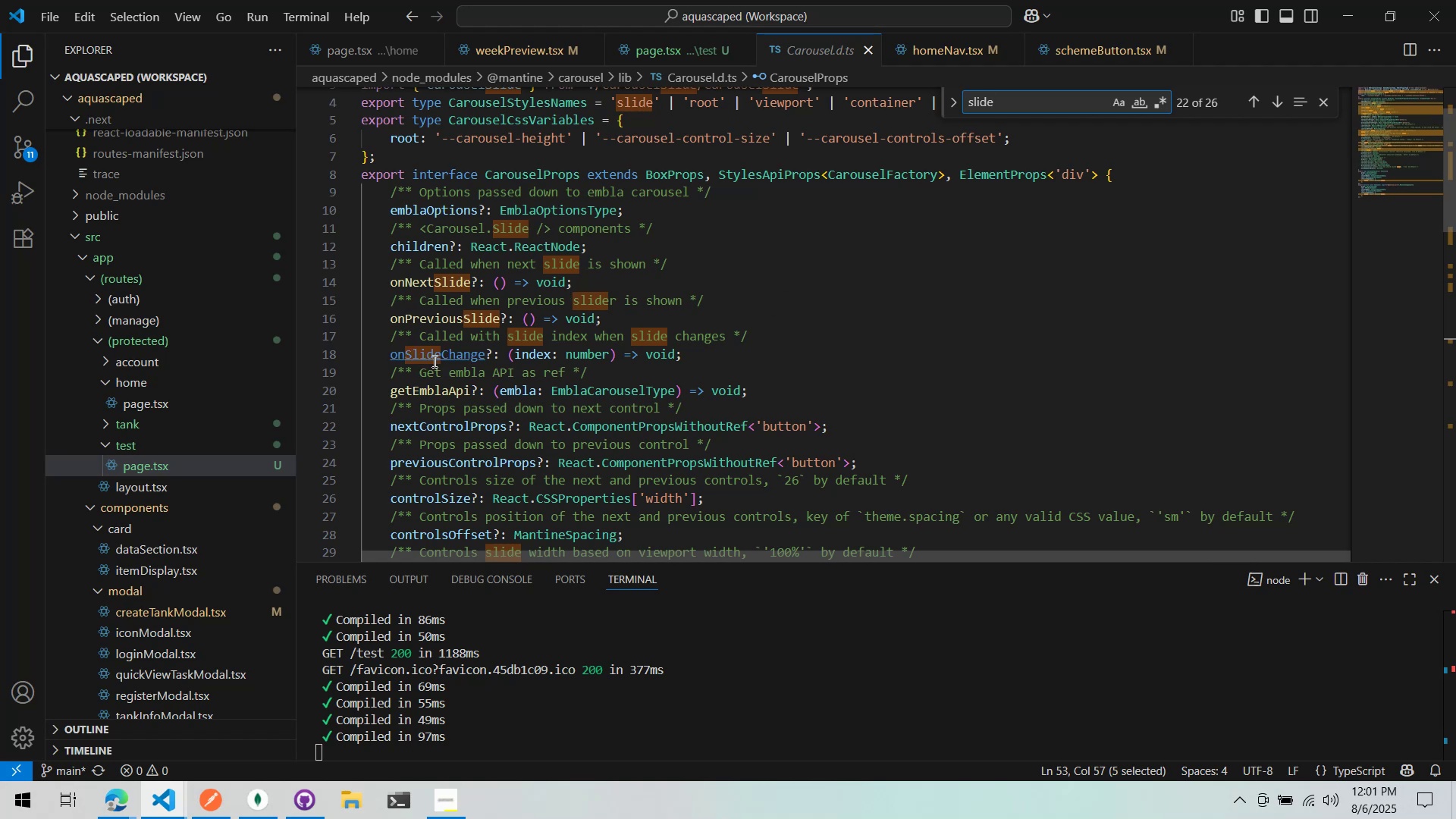 
hold_key(key=ControlLeft, duration=0.81)
 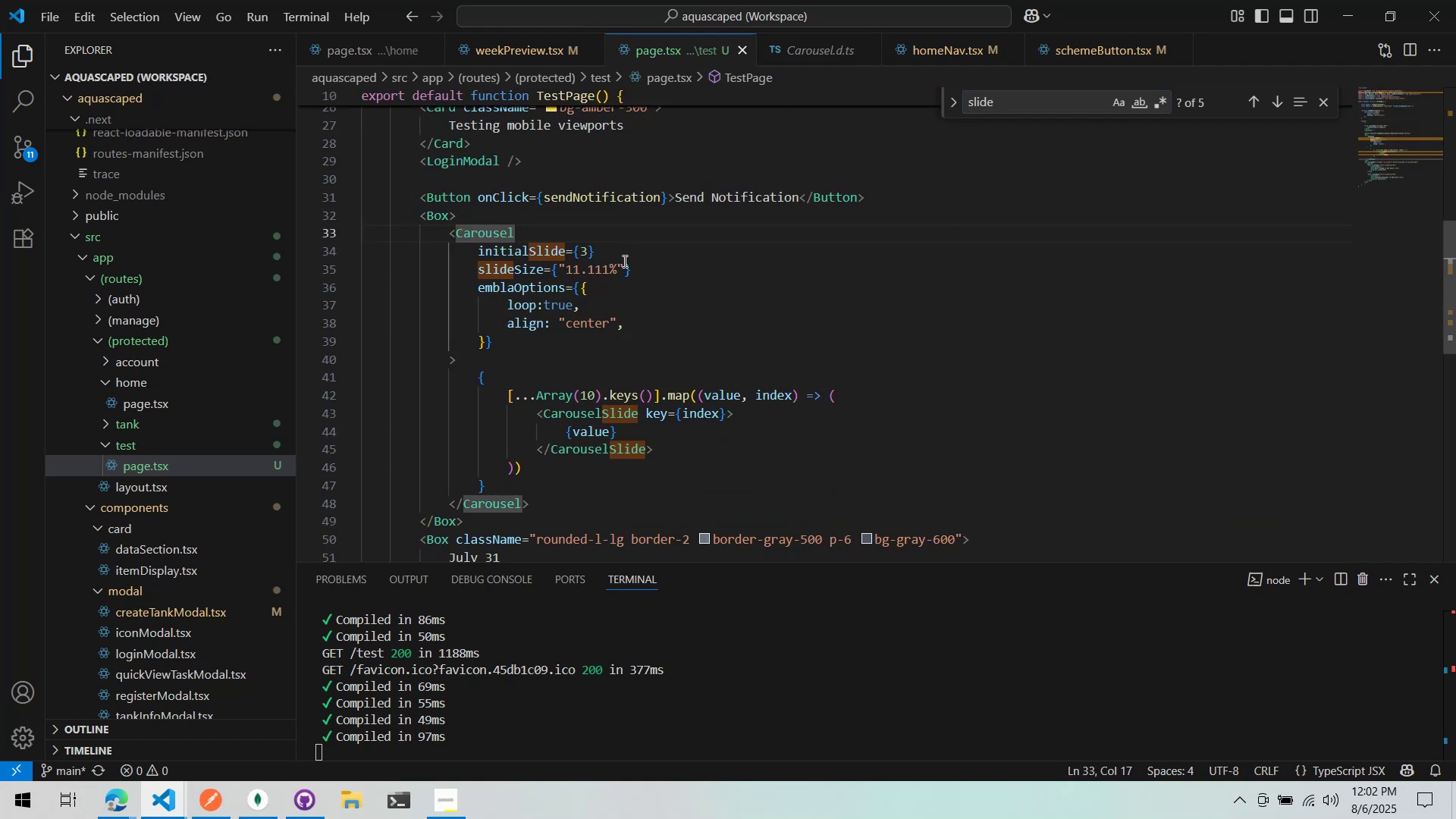 
scroll: coordinate [644, 302], scroll_direction: up, amount: 12.0
 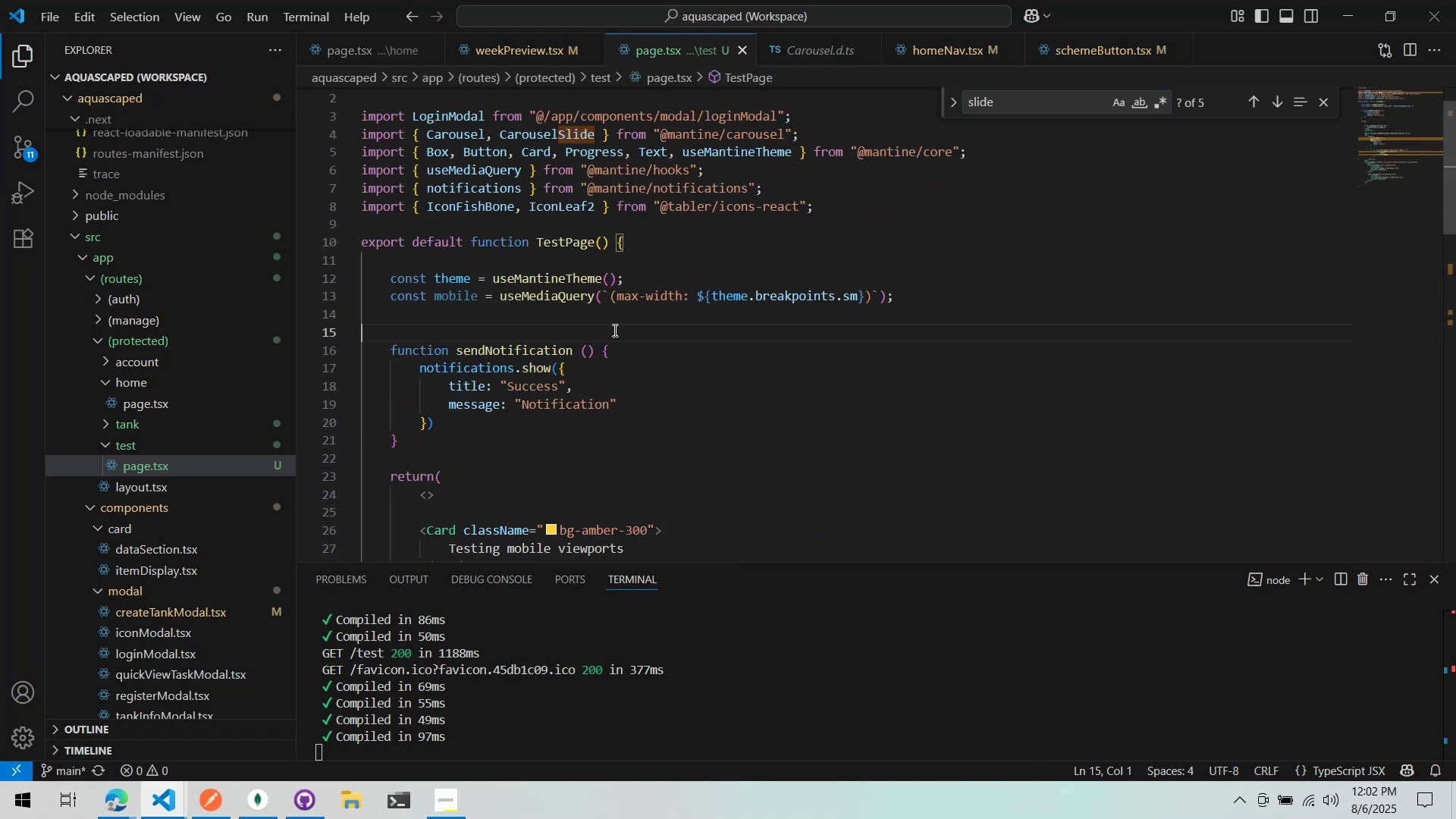 
double_click([617, 319])
 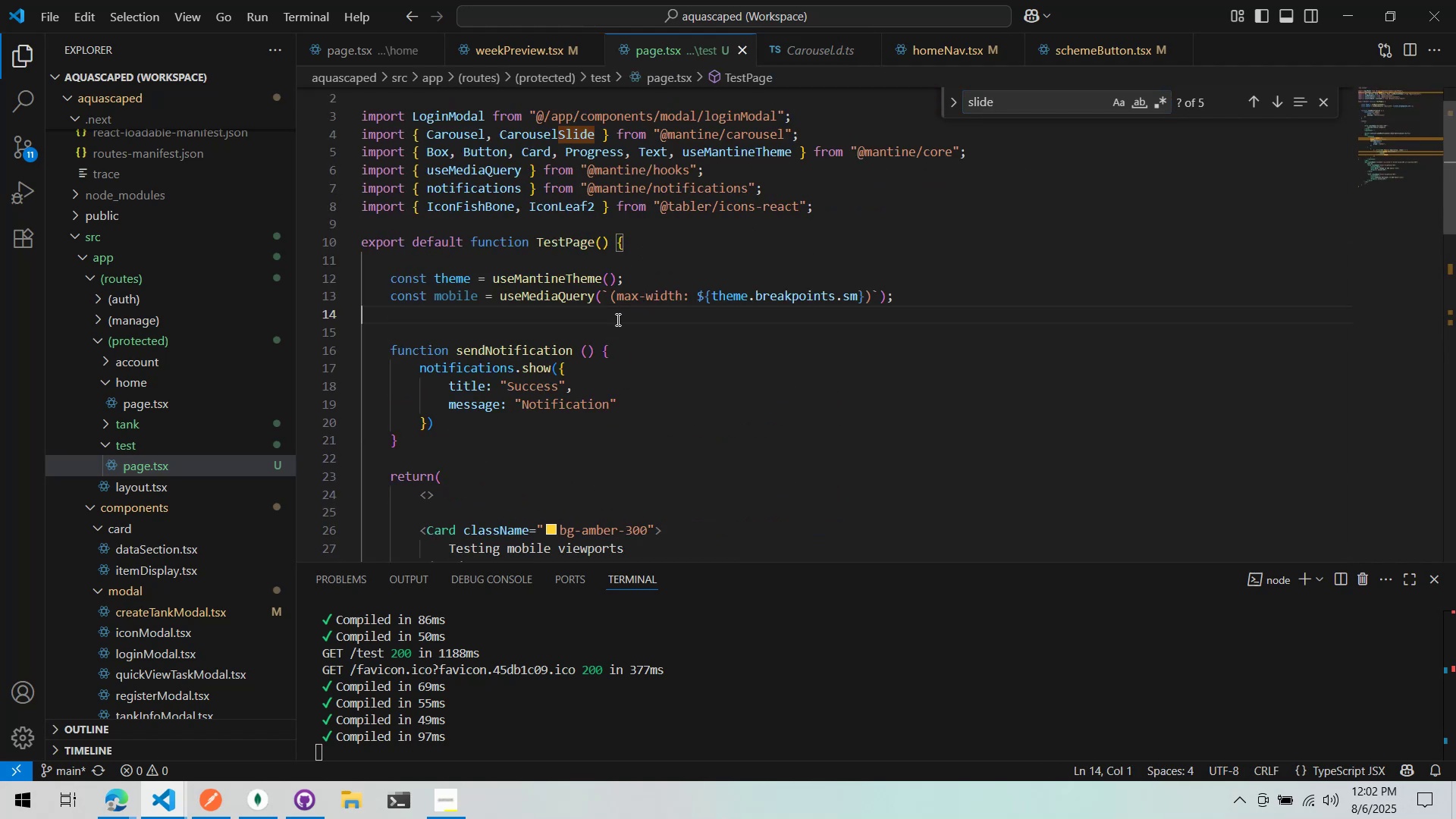 
key(Tab)
 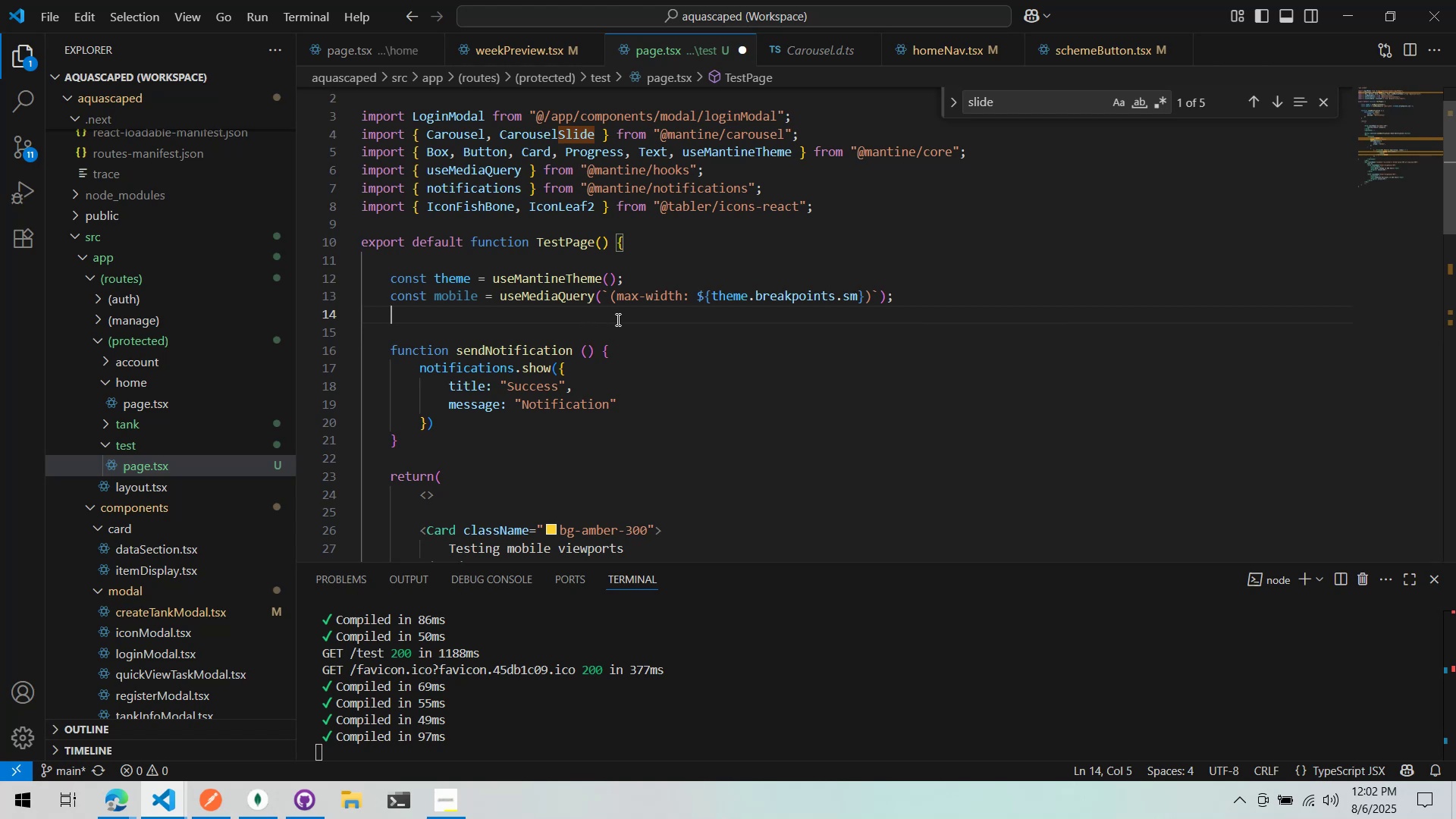 
key(Enter)
 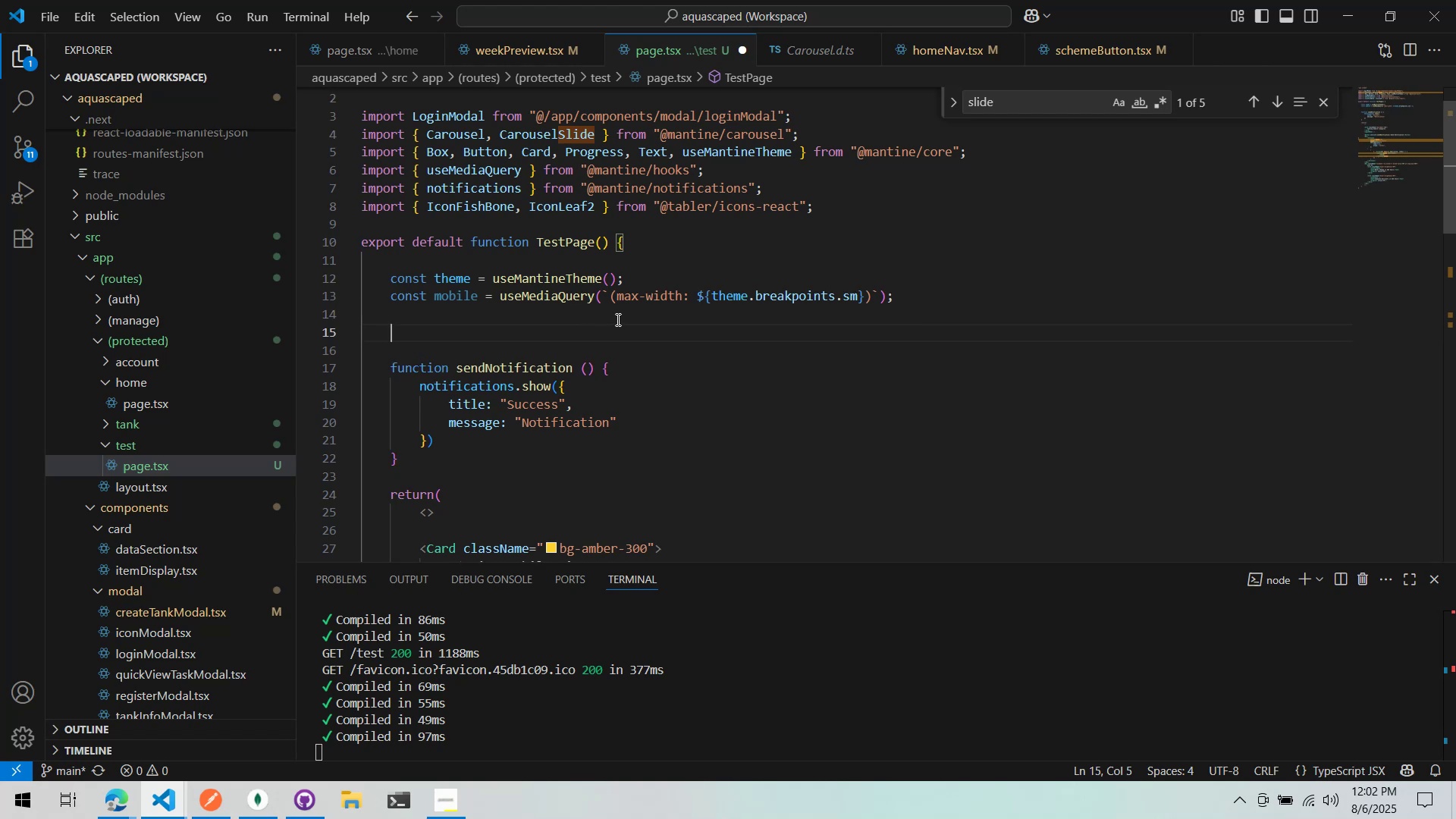 
type(const curr)
 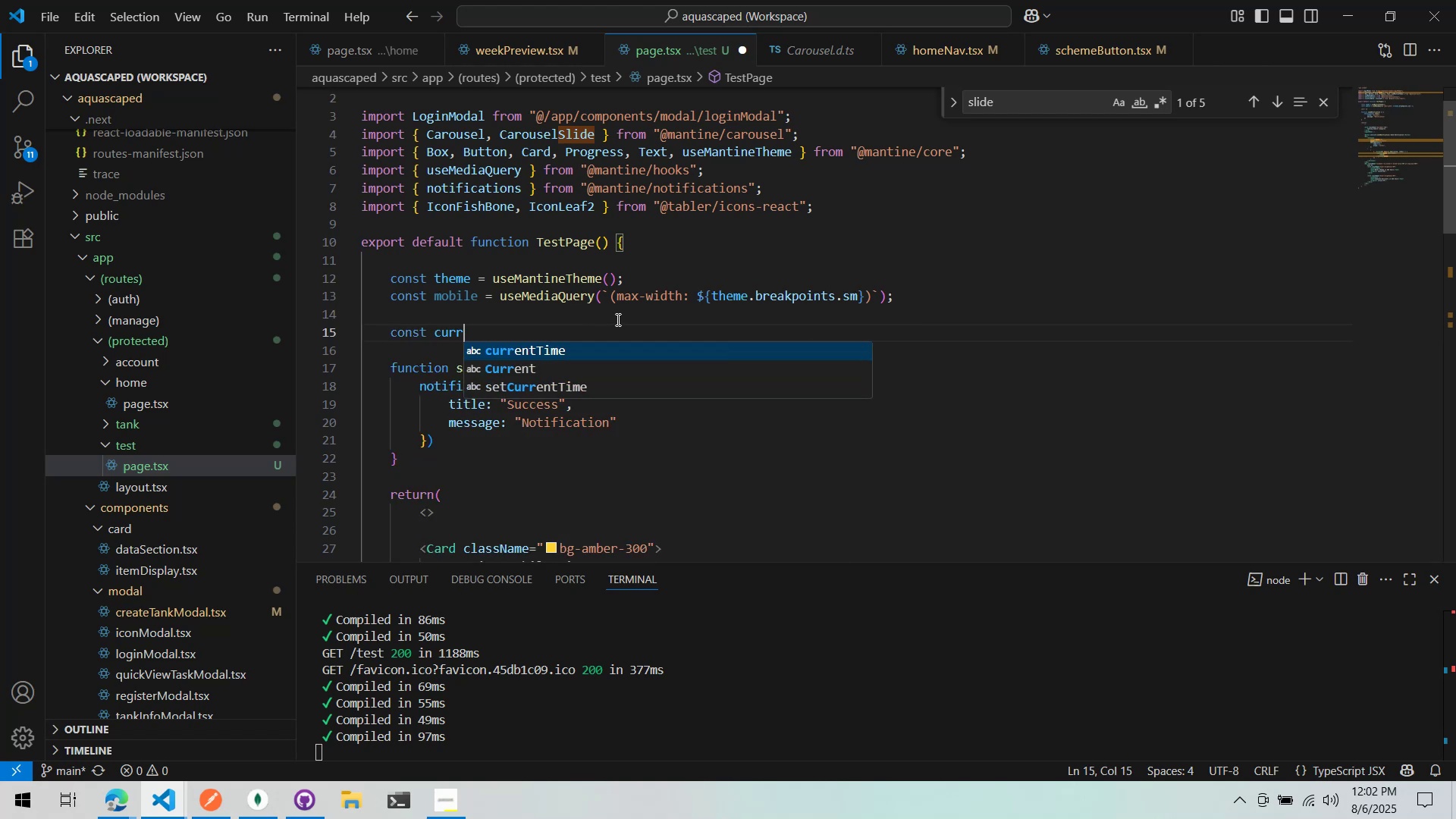 
key(Control+Backspace)
 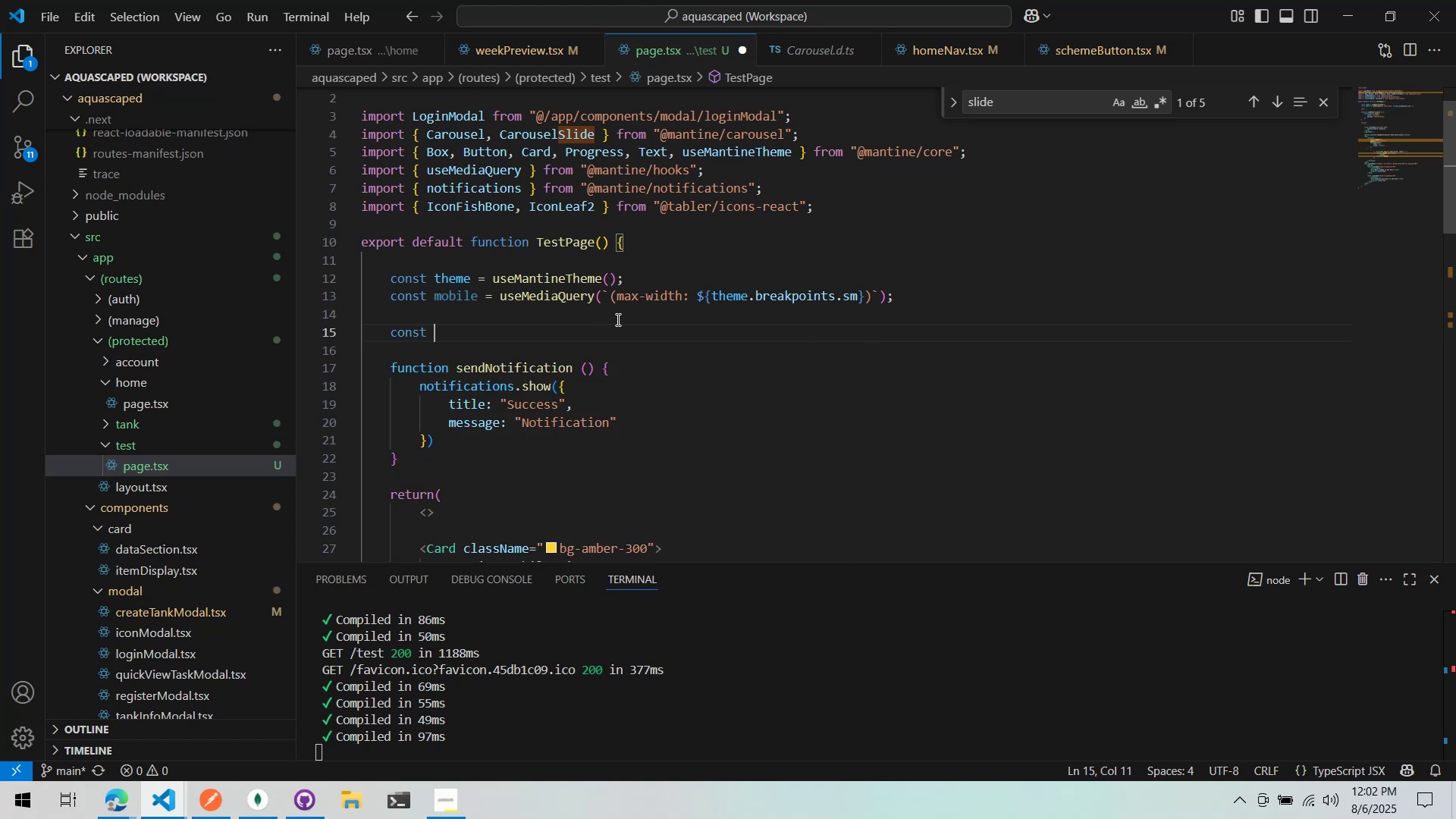 
type([currentDay - )
key(Backspace)
key(Backspace)
type(= )
key(Backspace)
key(Backspace)
key(Backspace)
type(, setCurrentDay)
 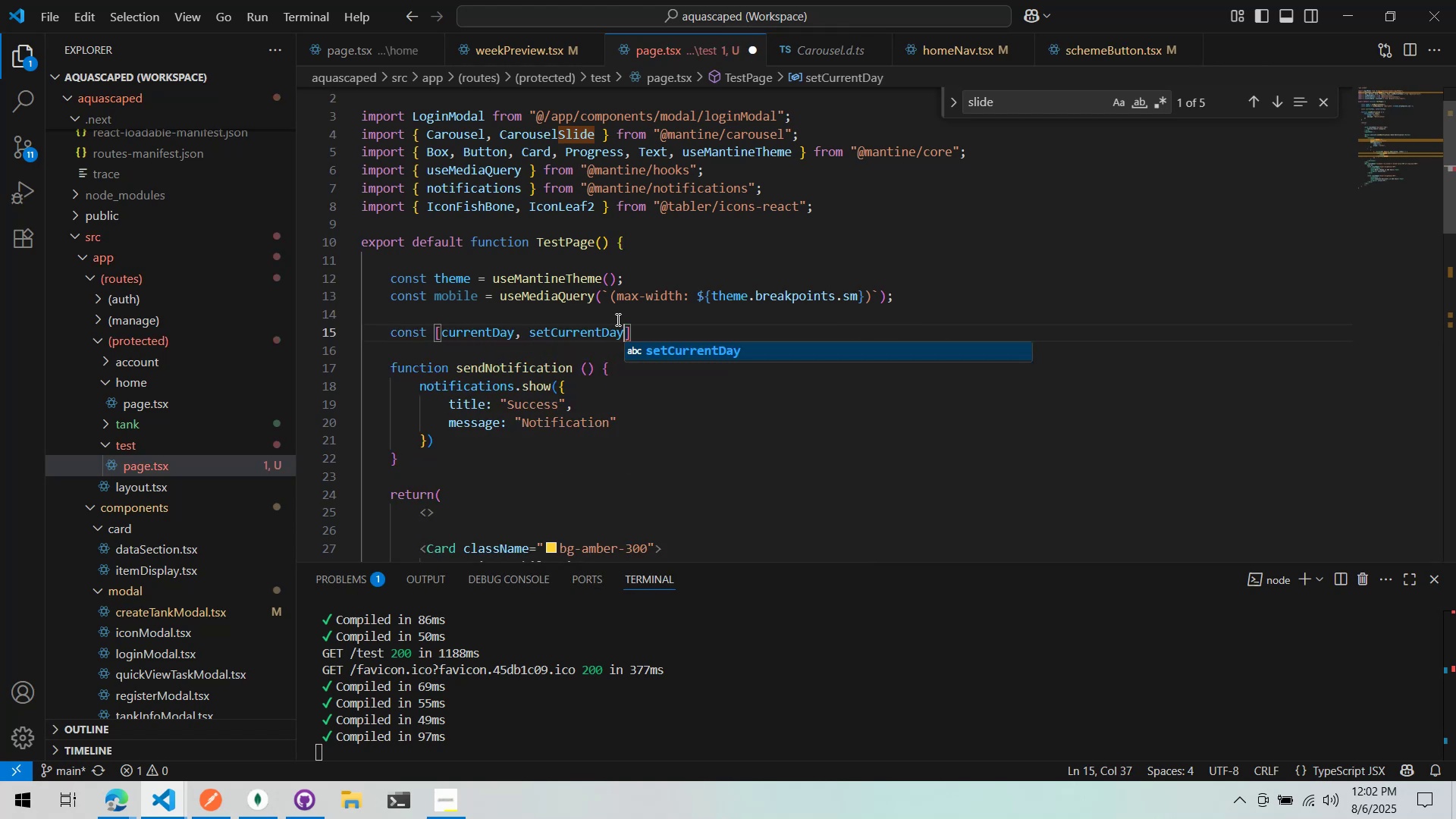 
key(ArrowRight)
 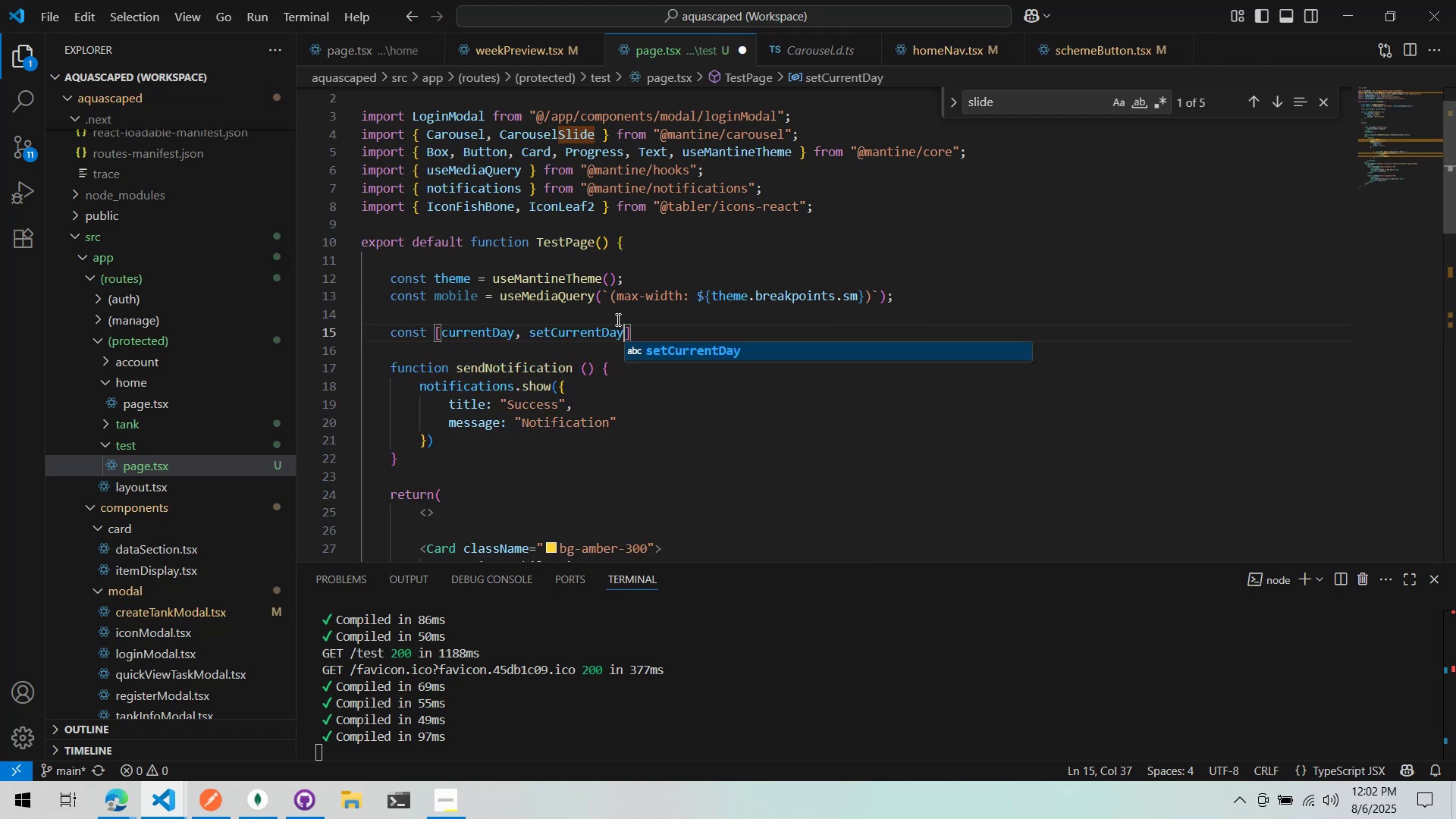 
type( => )
key(Backspace)
key(Backspace)
key(Backspace)
key(Backspace)
type(: )
key(Backspace)
key(Backspace)
type( = useState('0)
key(Backspace)
key(Backspace)
type("0)
 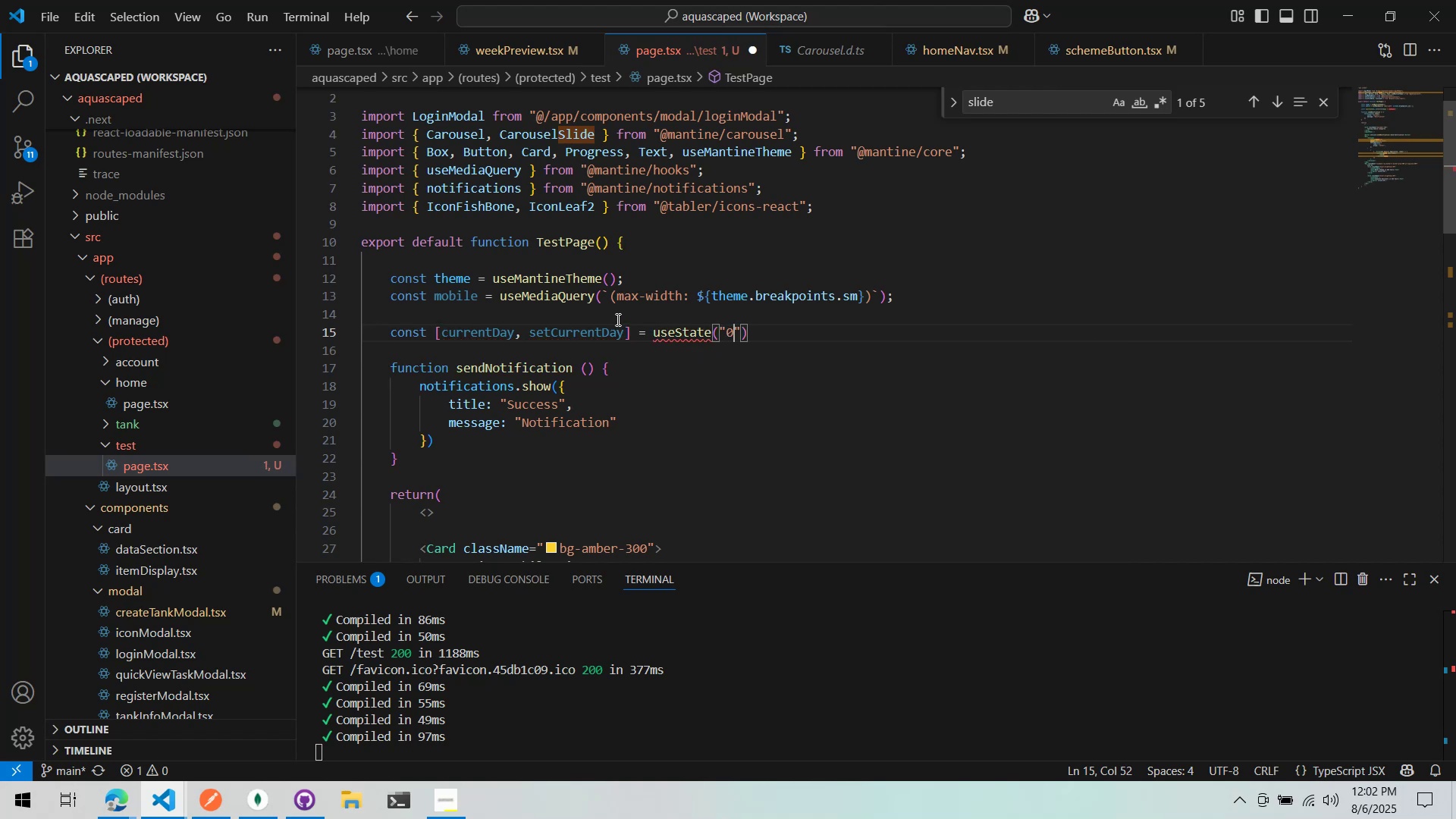 
 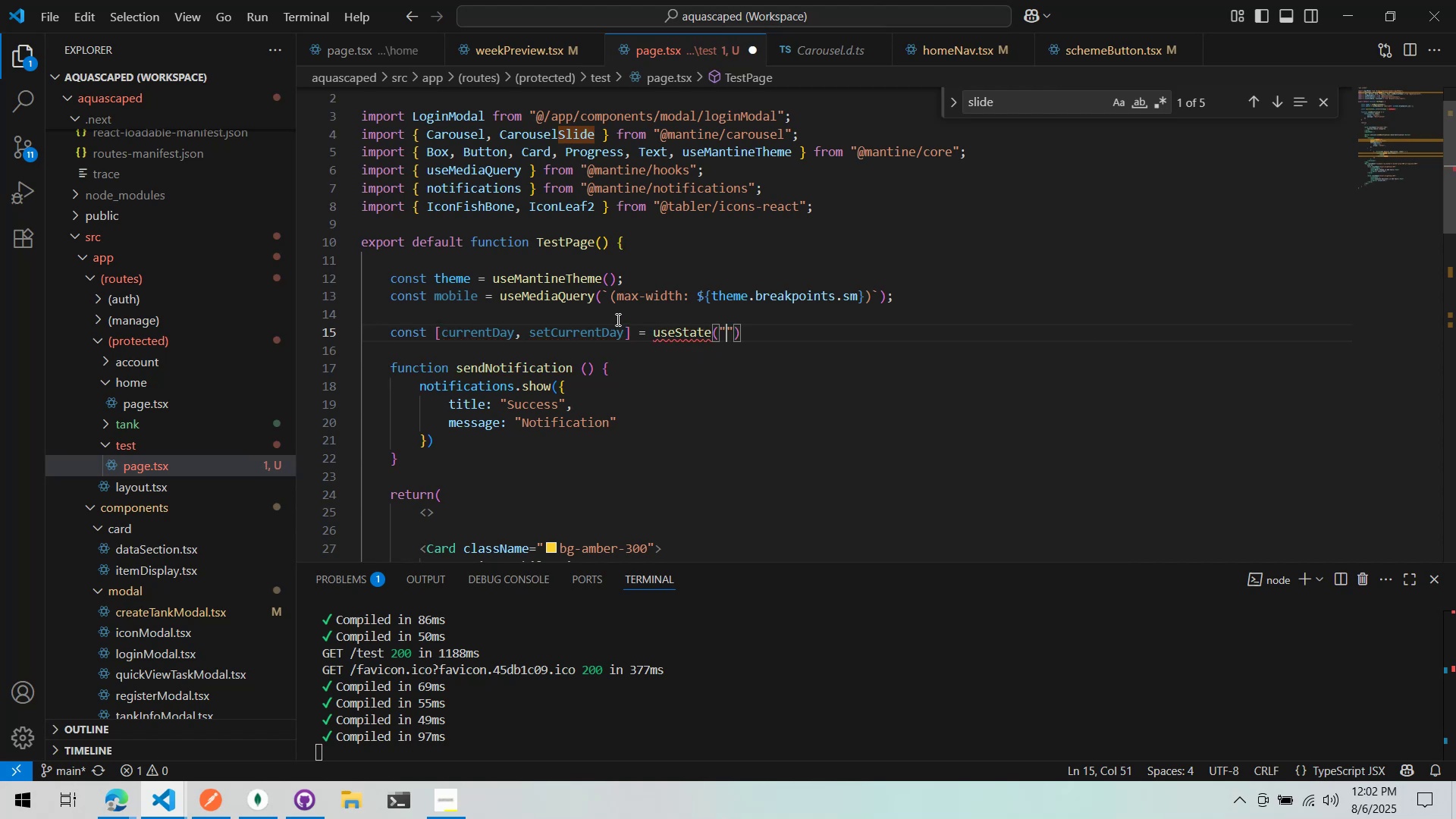 
key(ArrowRight)
 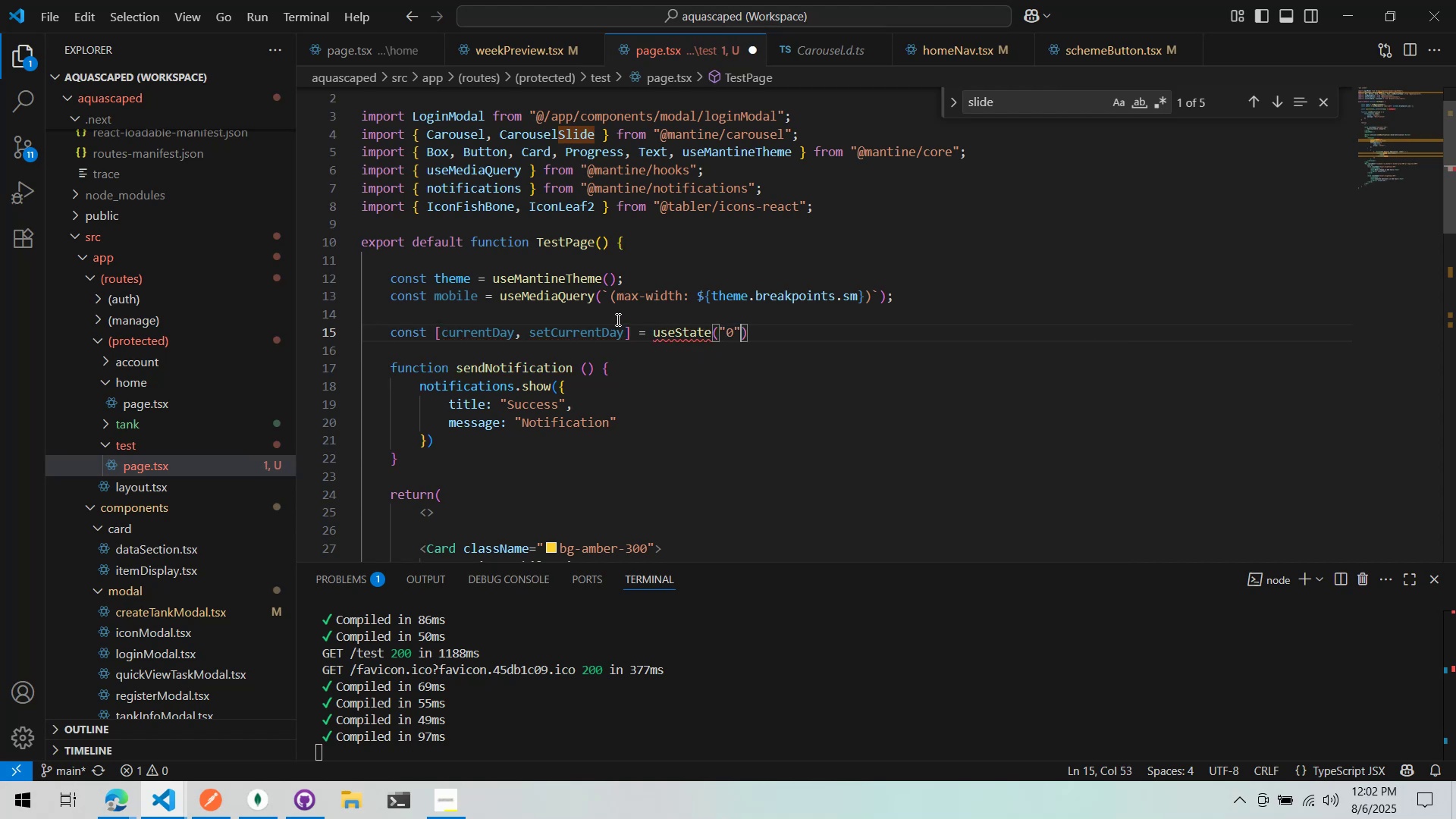 
key(ArrowRight)
 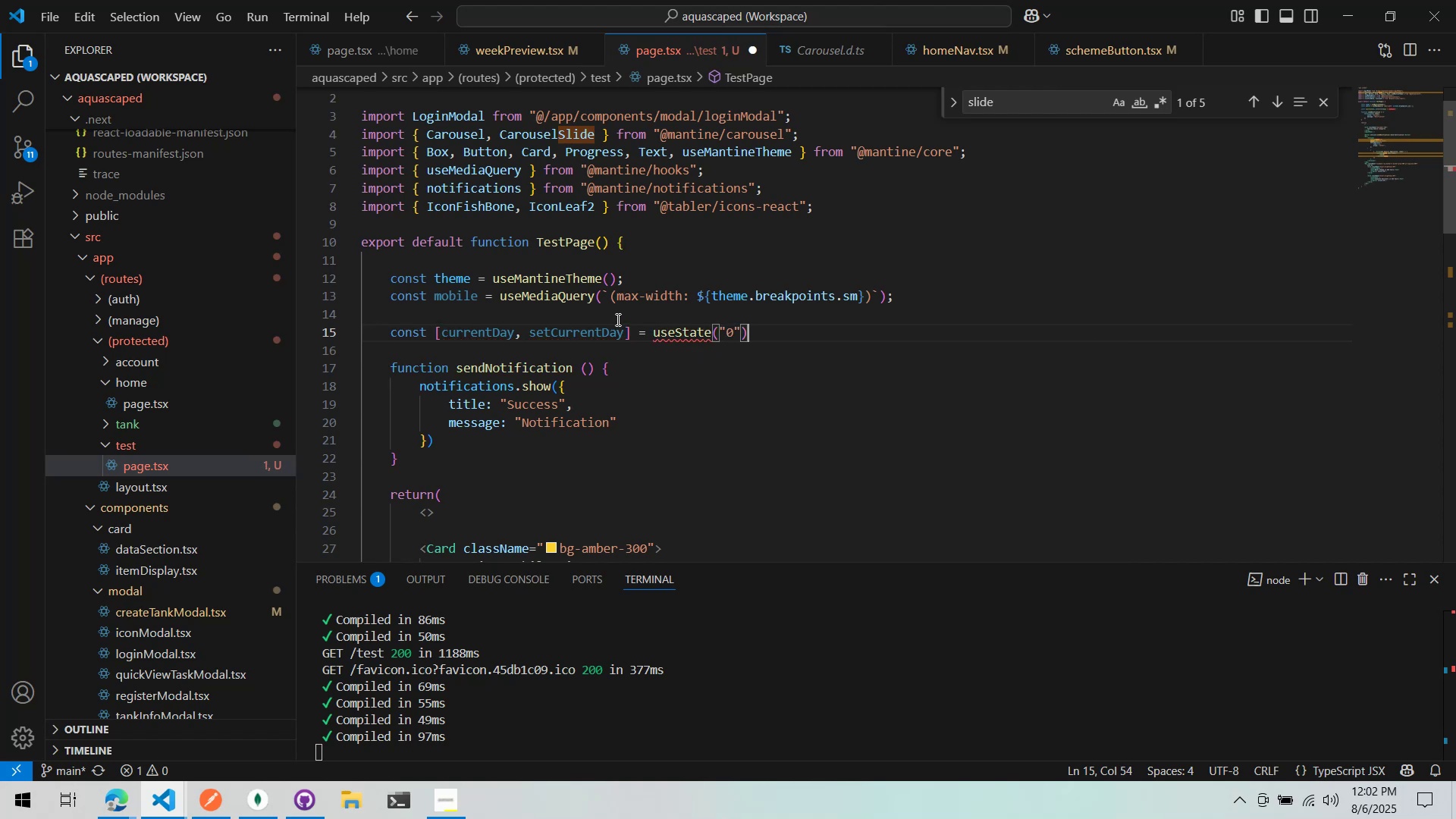 
key(Semicolon)
 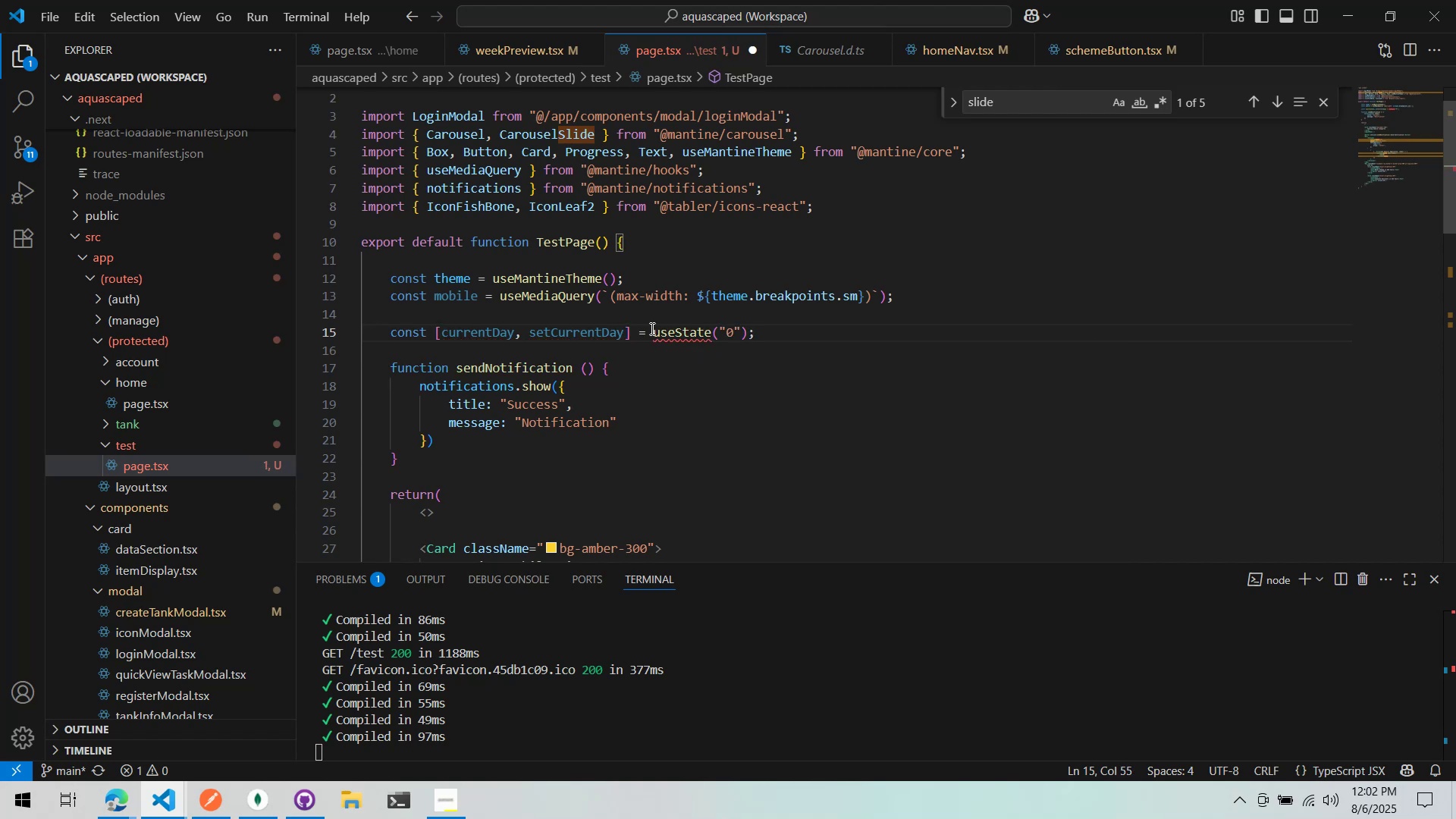 
left_click([660, 341])
 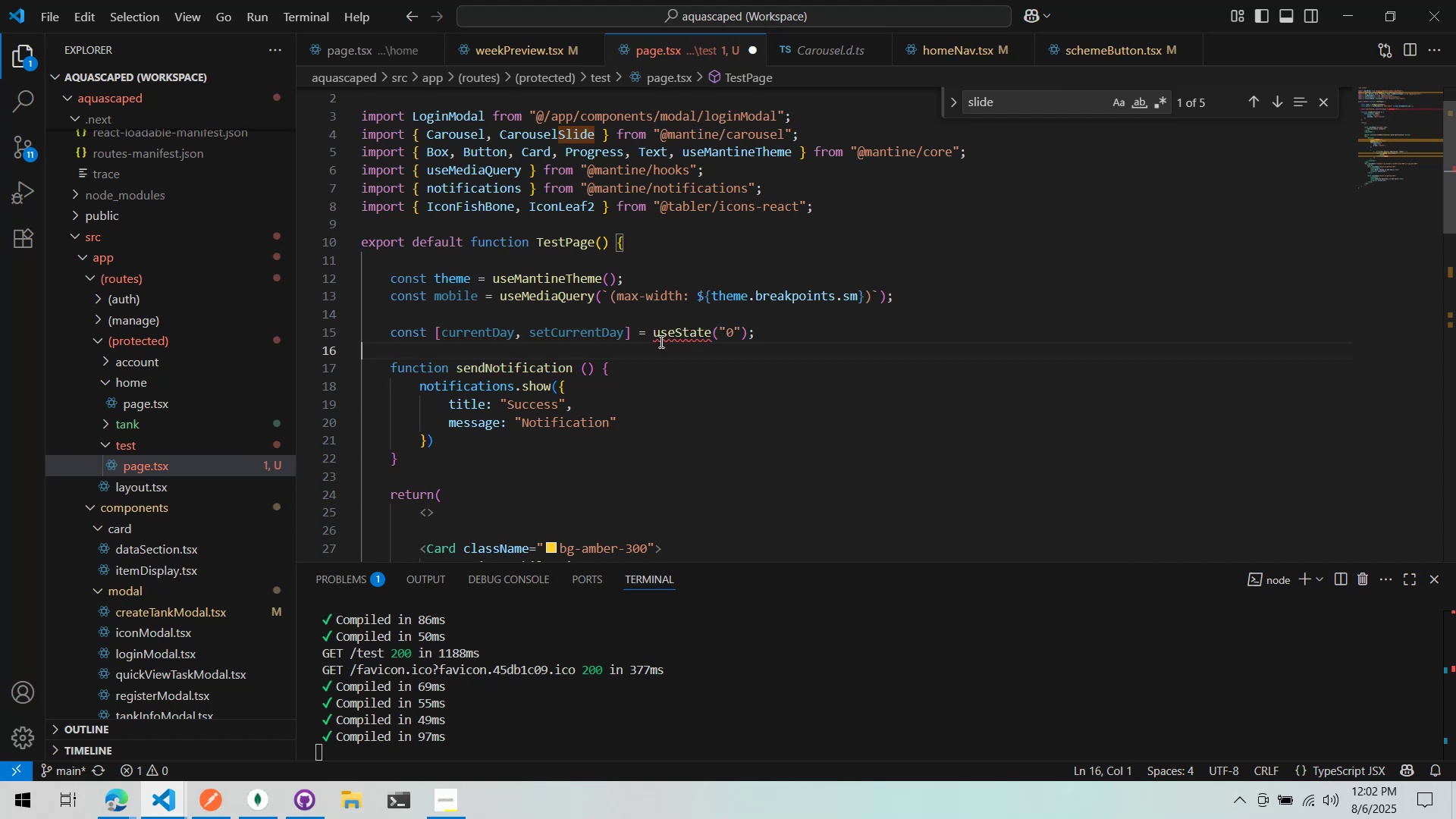 
key(Control+ControlLeft)
 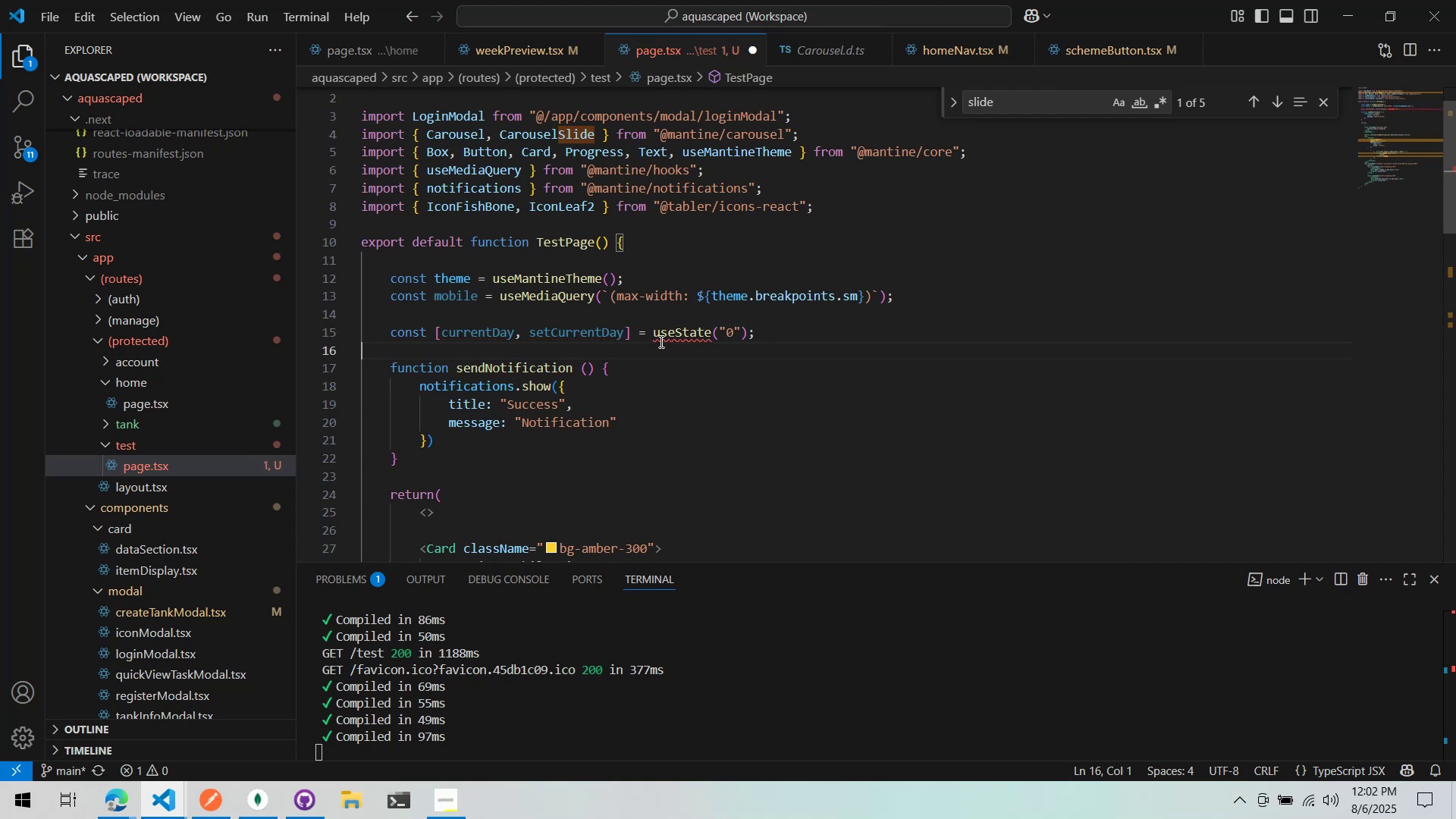 
key(Control+Period)
 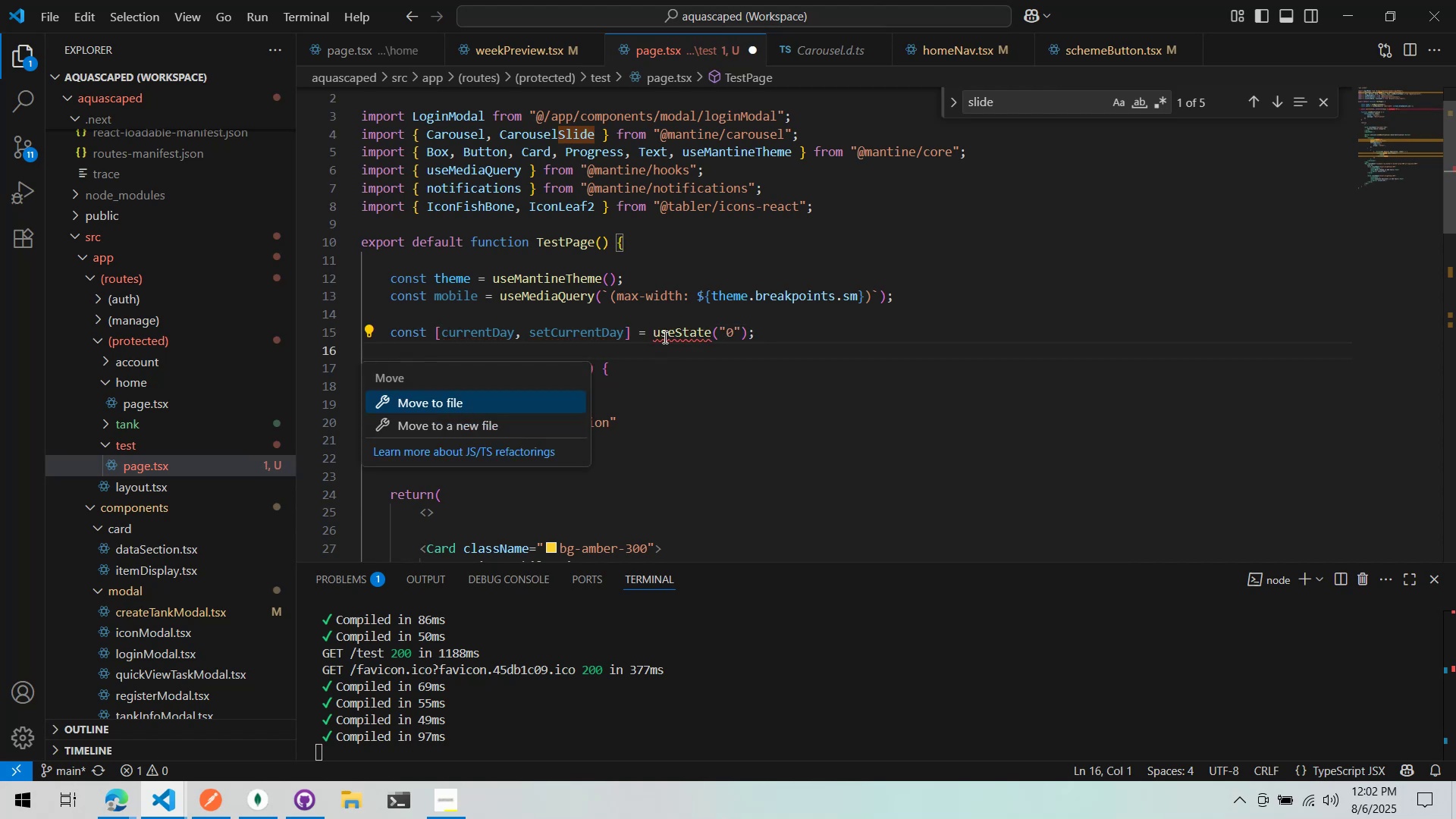 
double_click([664, 336])
 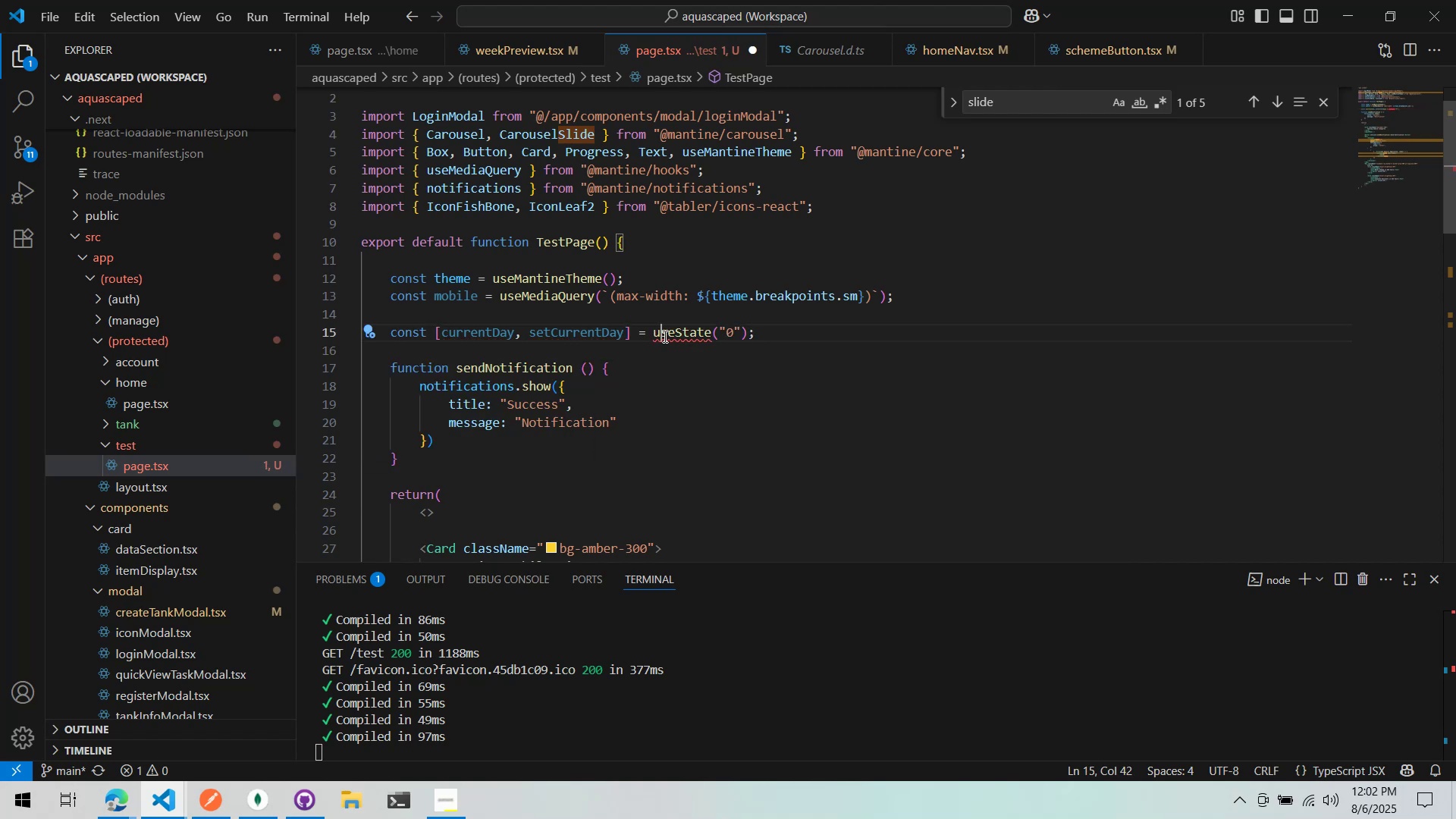 
key(Control+ControlLeft)
 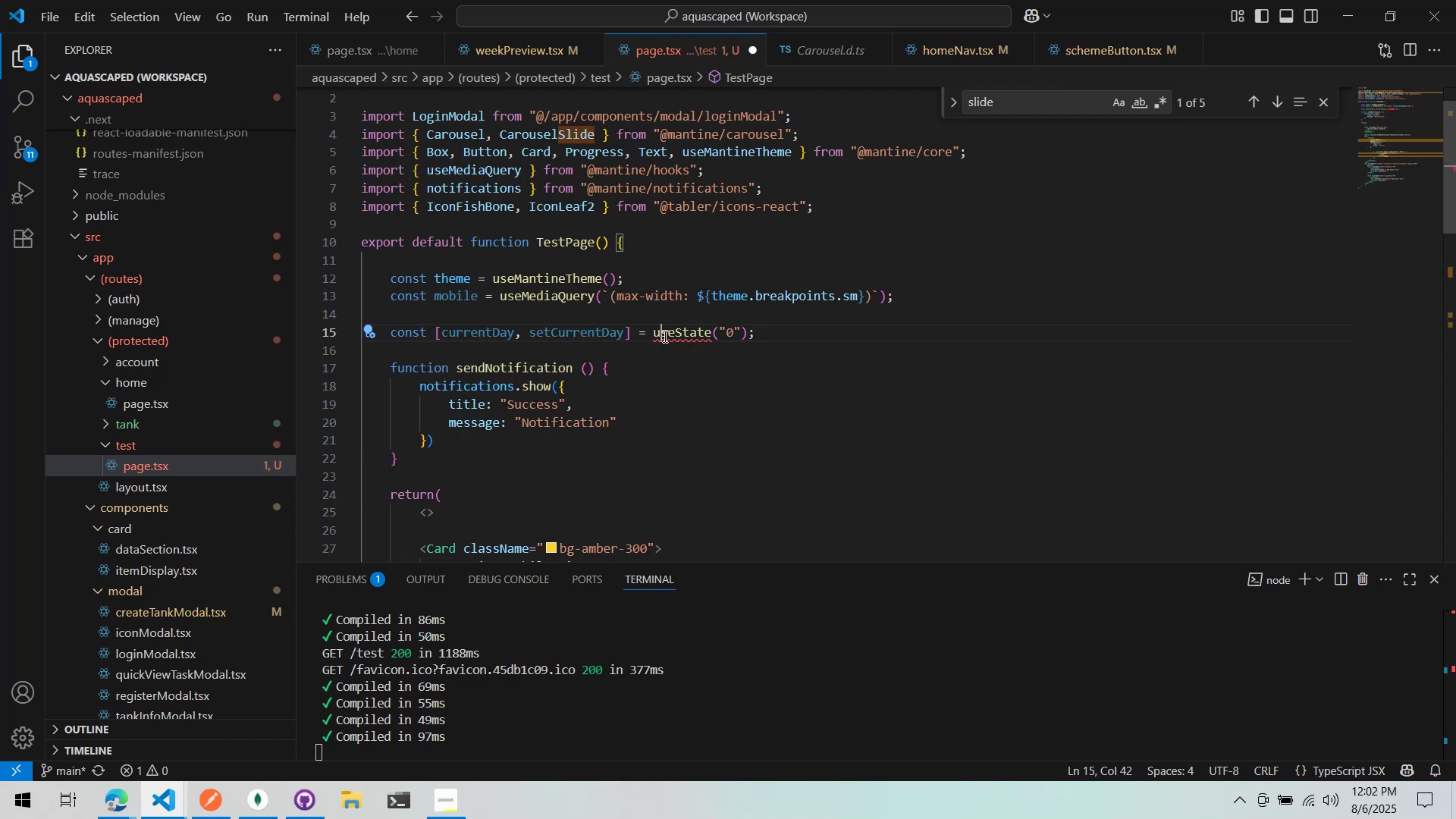 
key(Control+Period)
 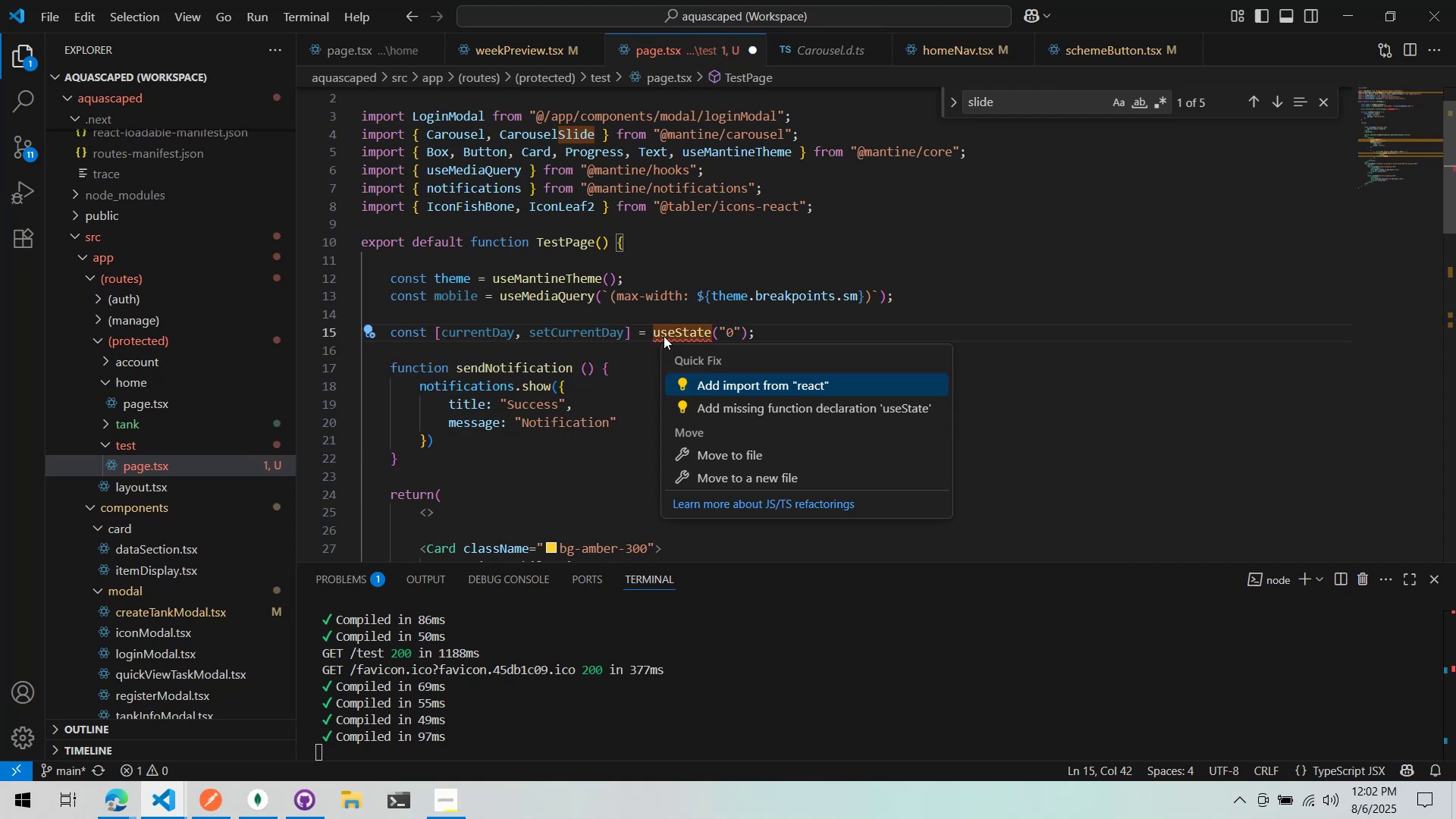 
key(Enter)
 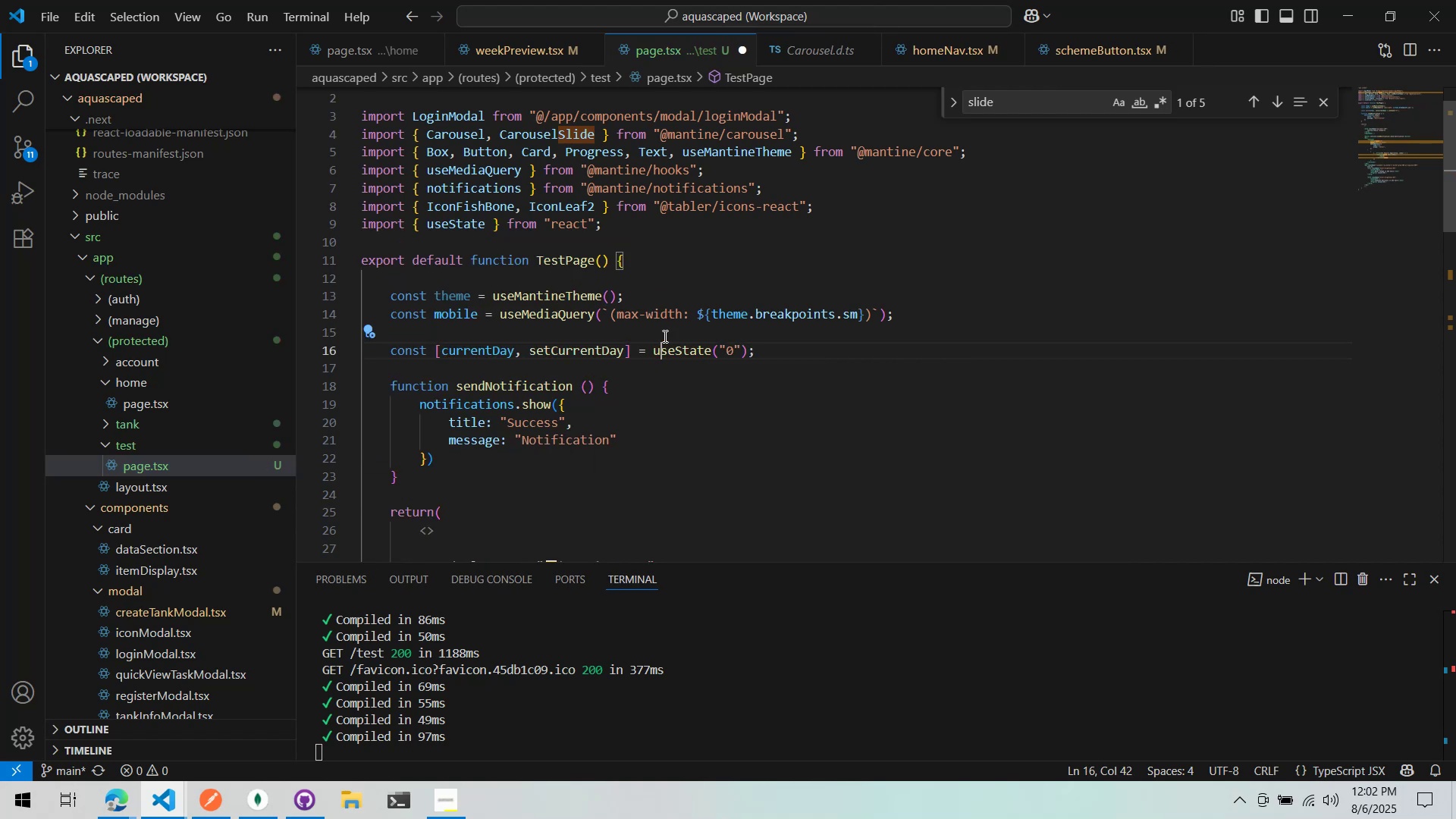 
scroll: coordinate [640, 363], scroll_direction: down, amount: 8.0
 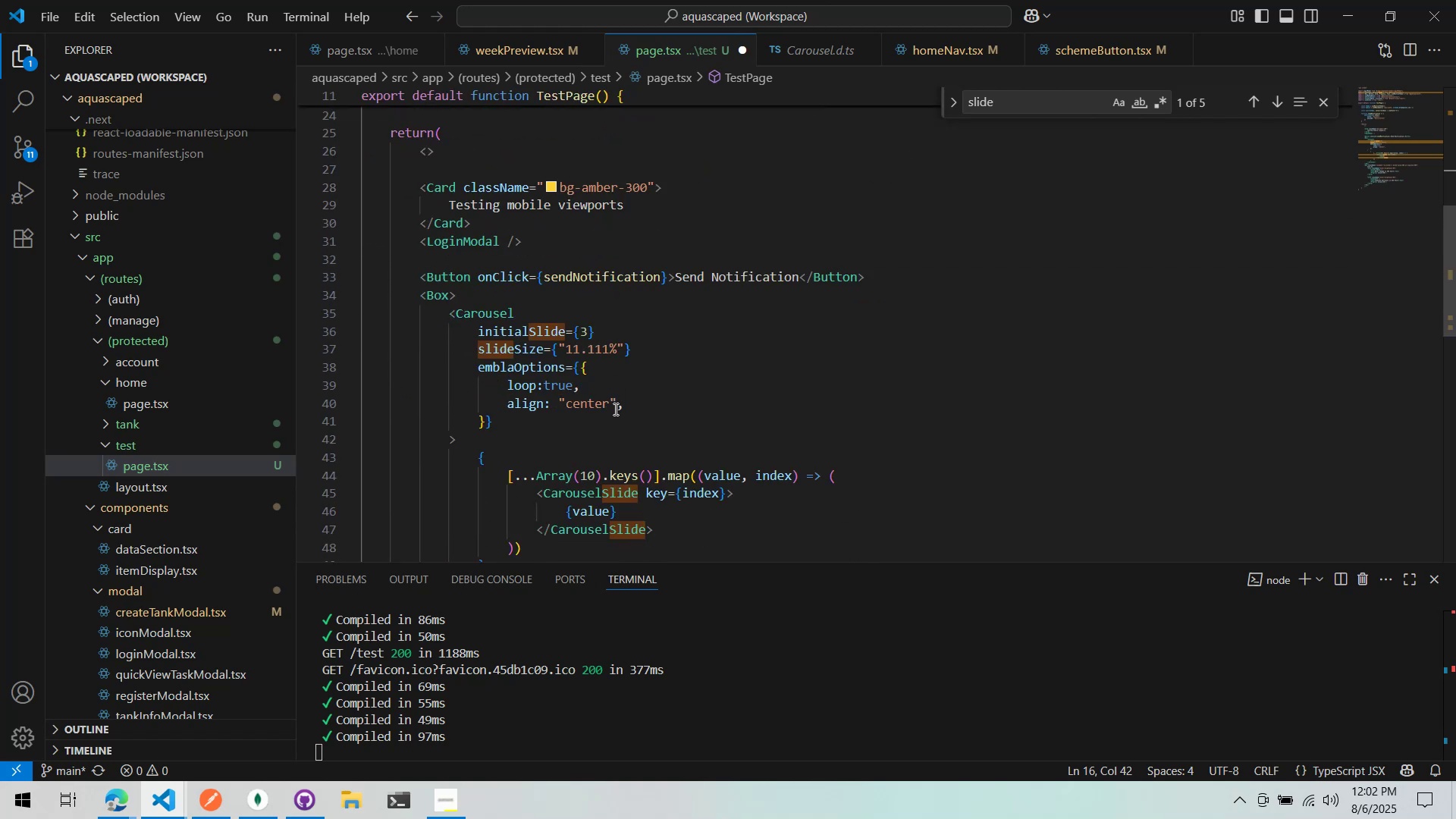 
left_click([617, 418])
 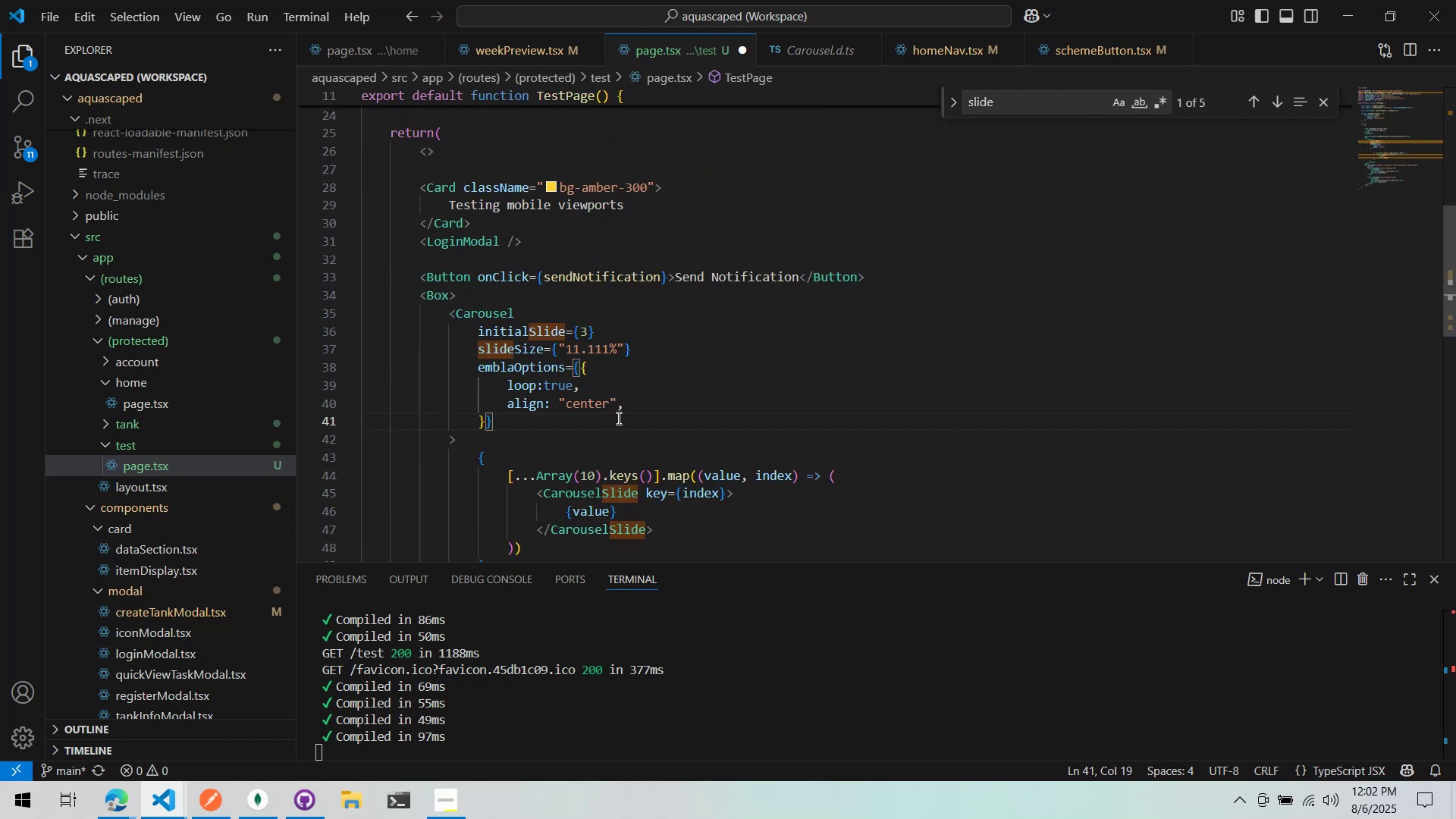 
key(Enter)
 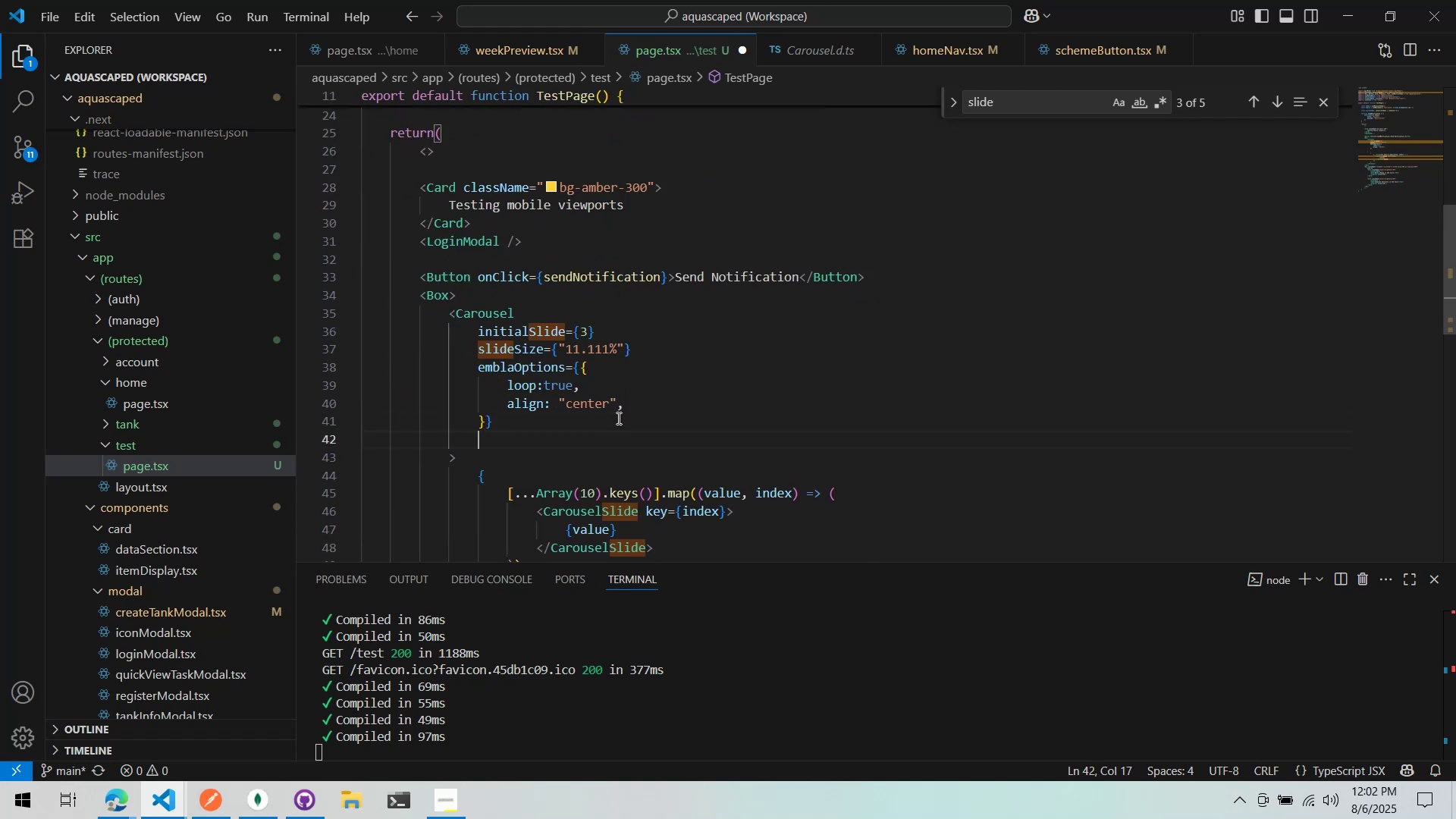 
type(onSlide)
 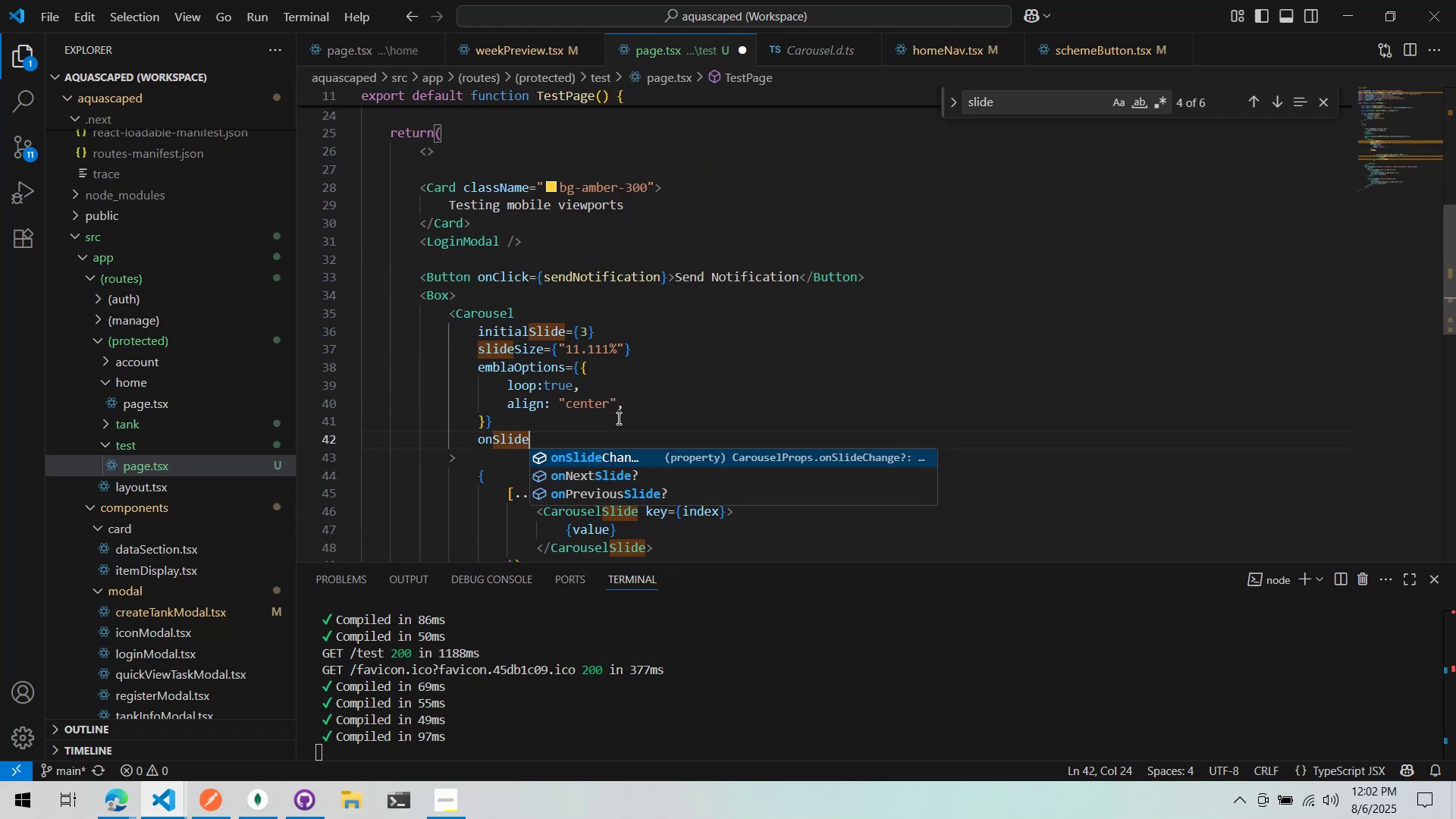 
key(Enter)
 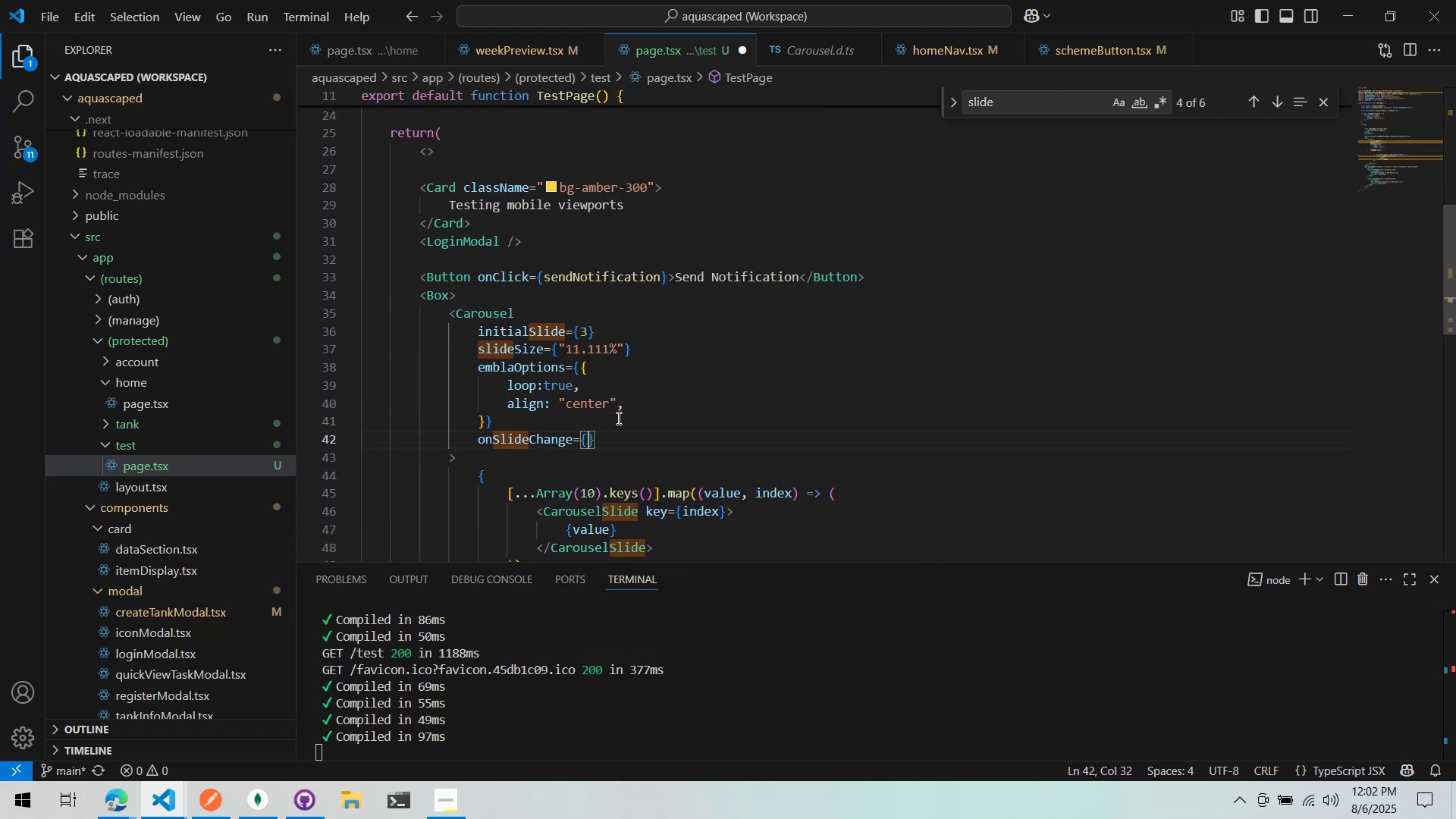 
type(())
 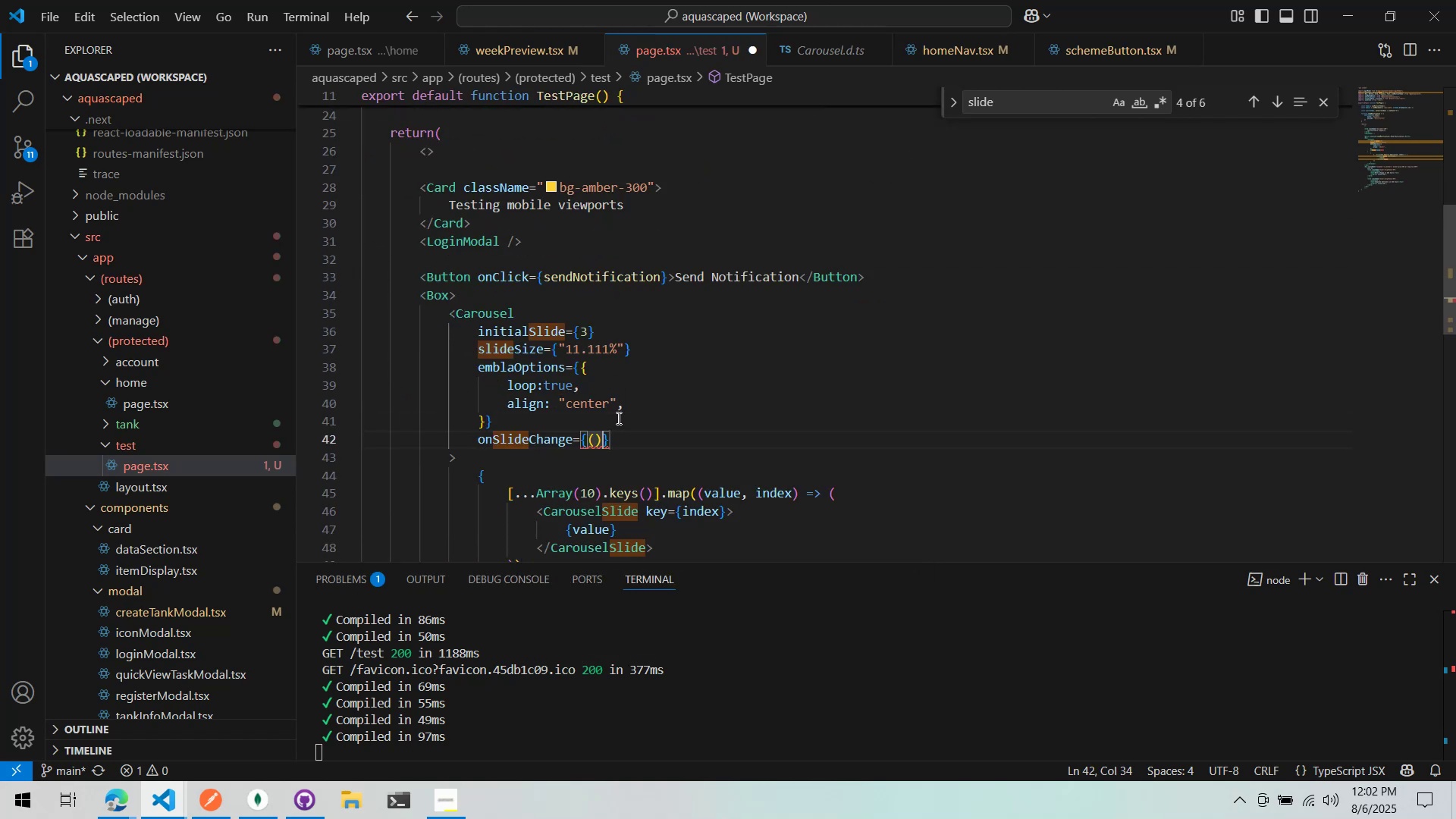 
key(ArrowLeft)
 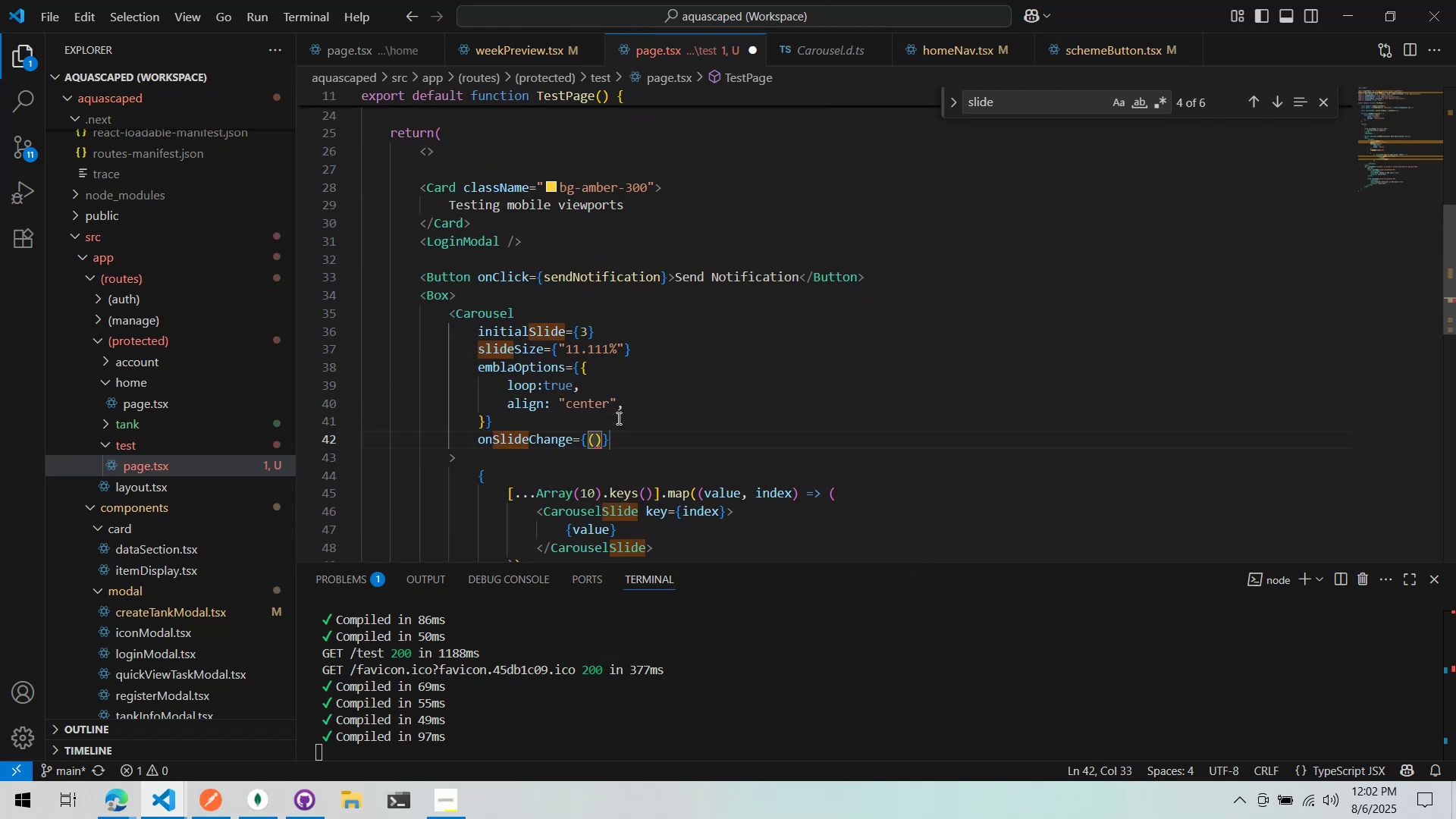 
type(slide)
 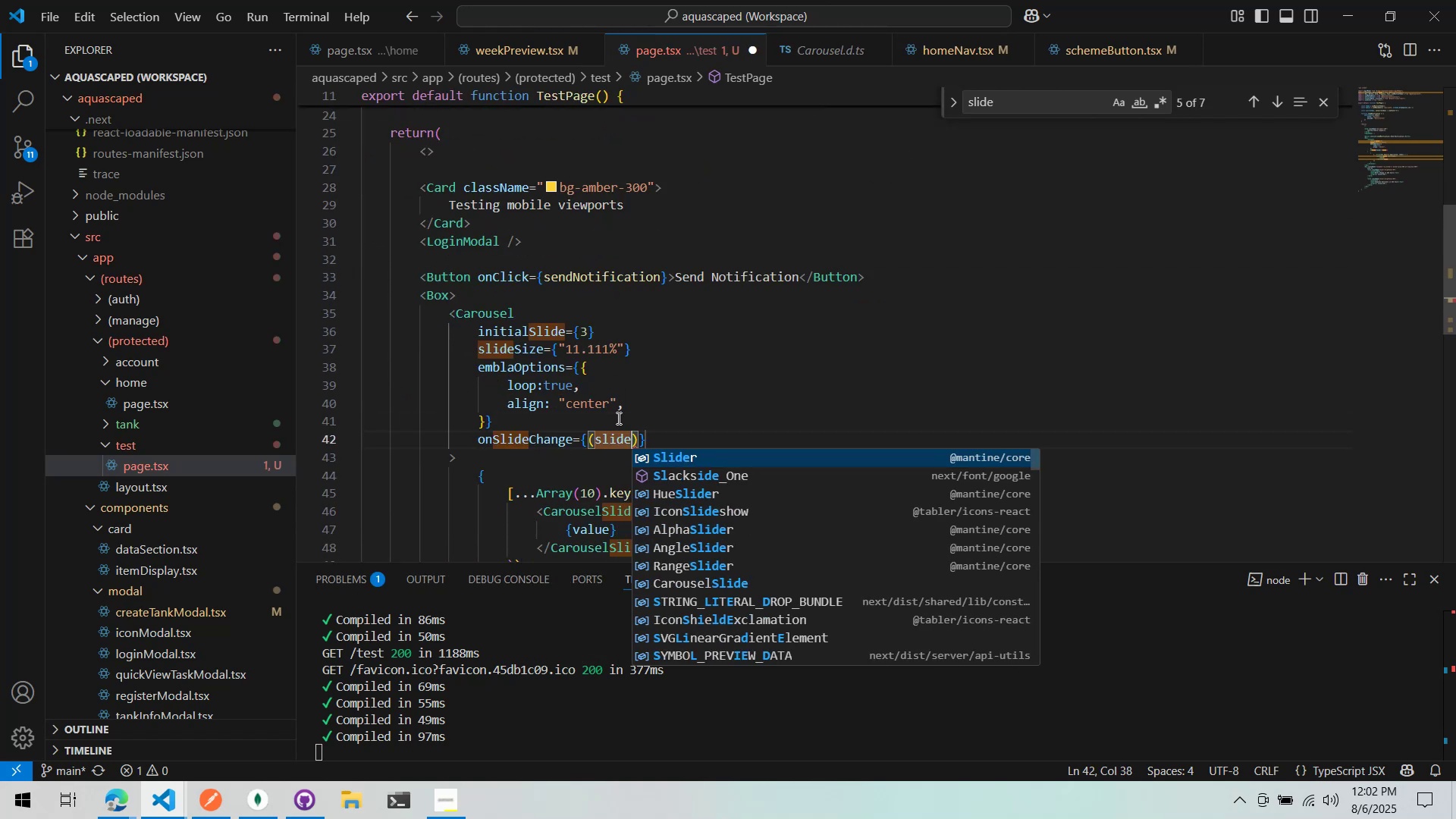 
key(ArrowRight)
 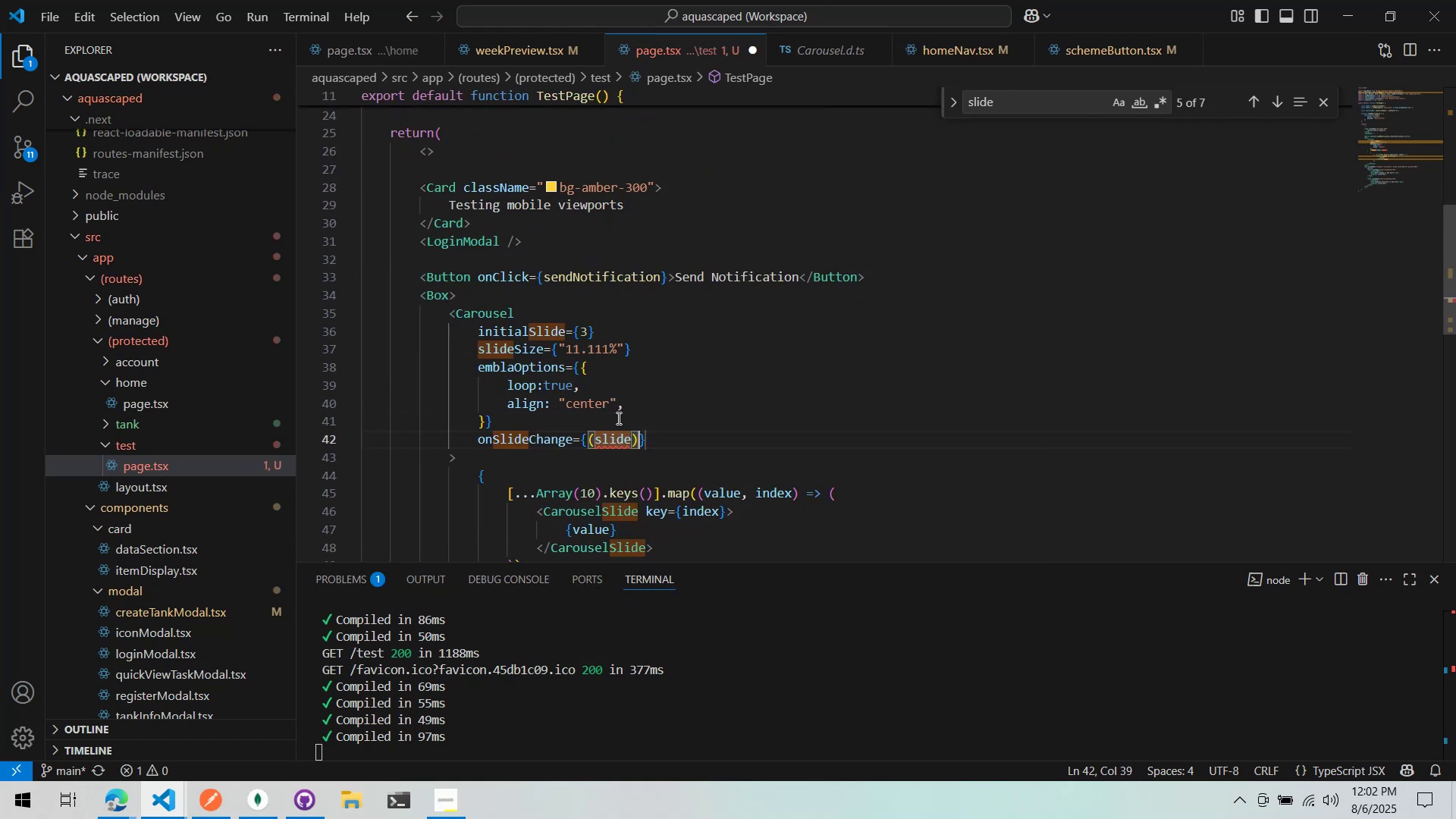 
type( => {console.log(slide)
 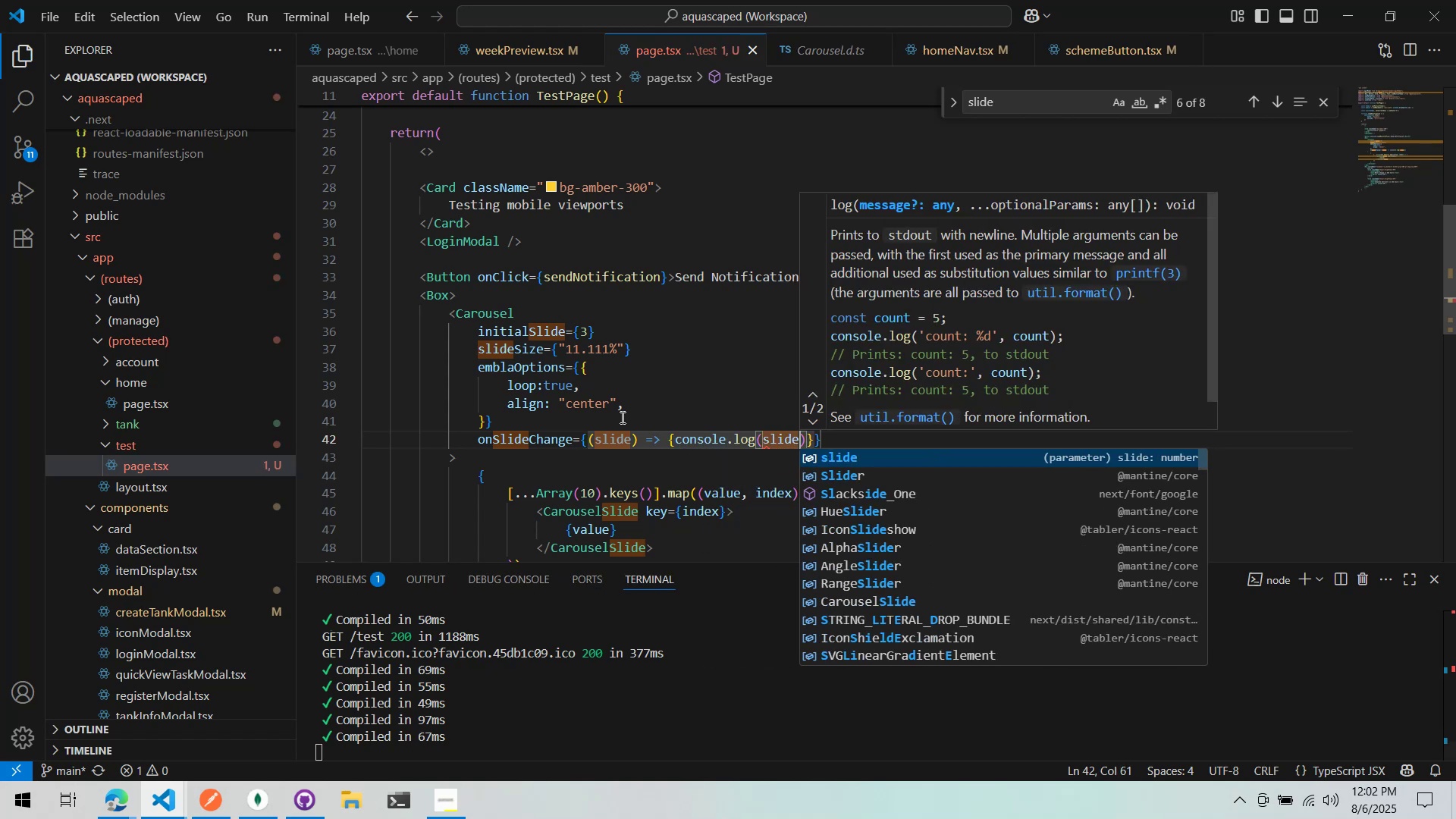 
 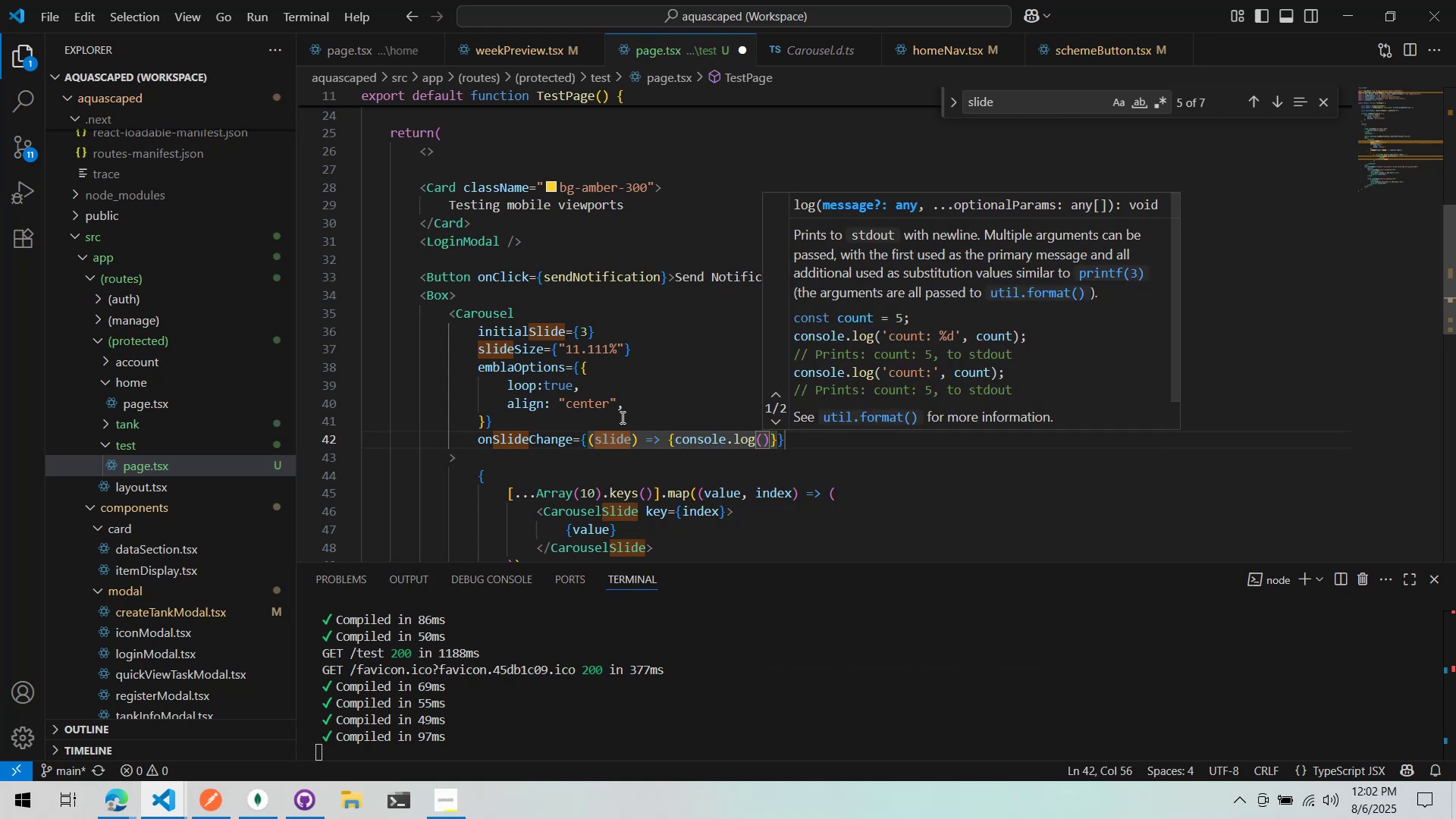 
key(Control+ControlLeft)
 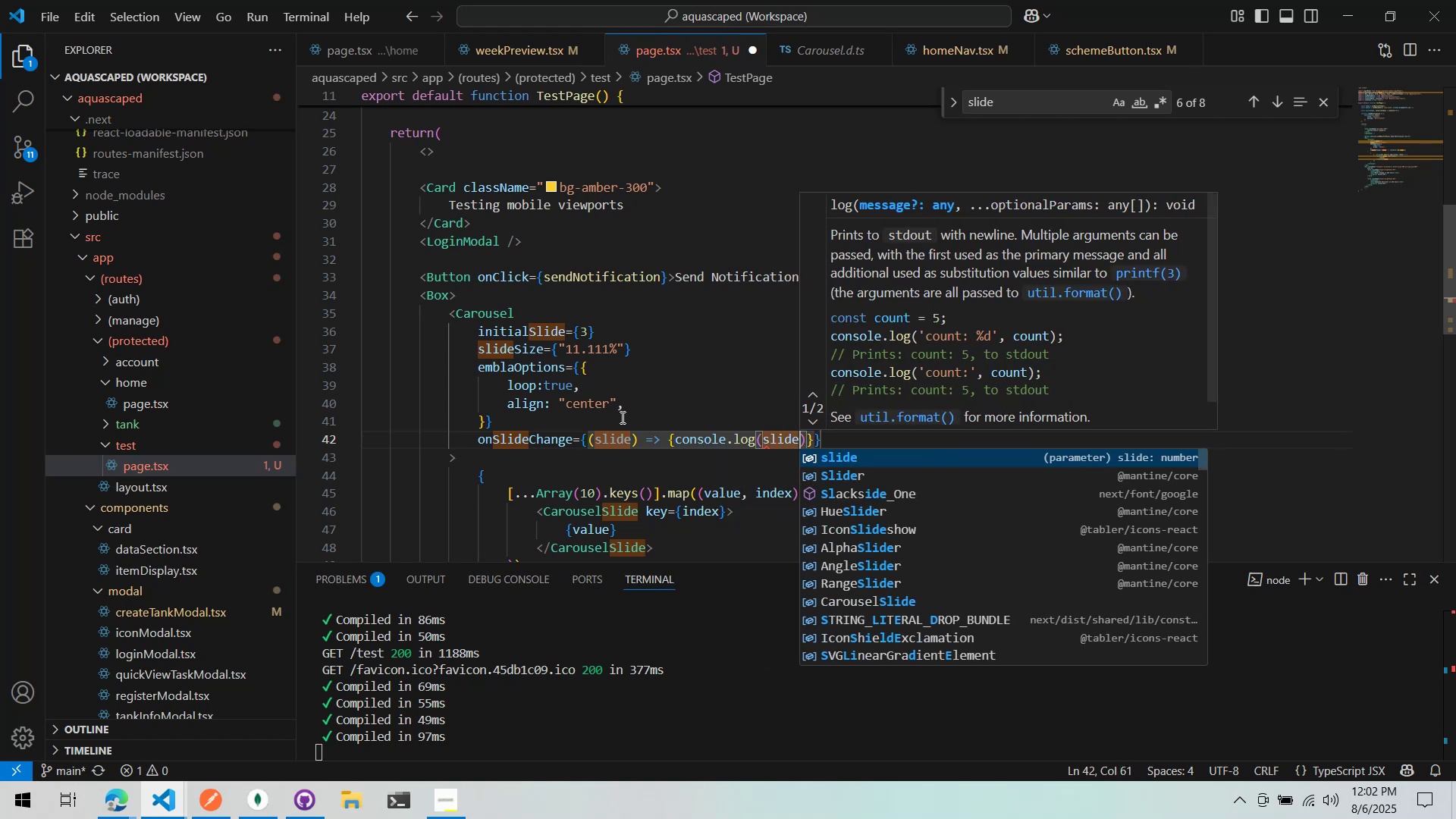 
key(Control+S)
 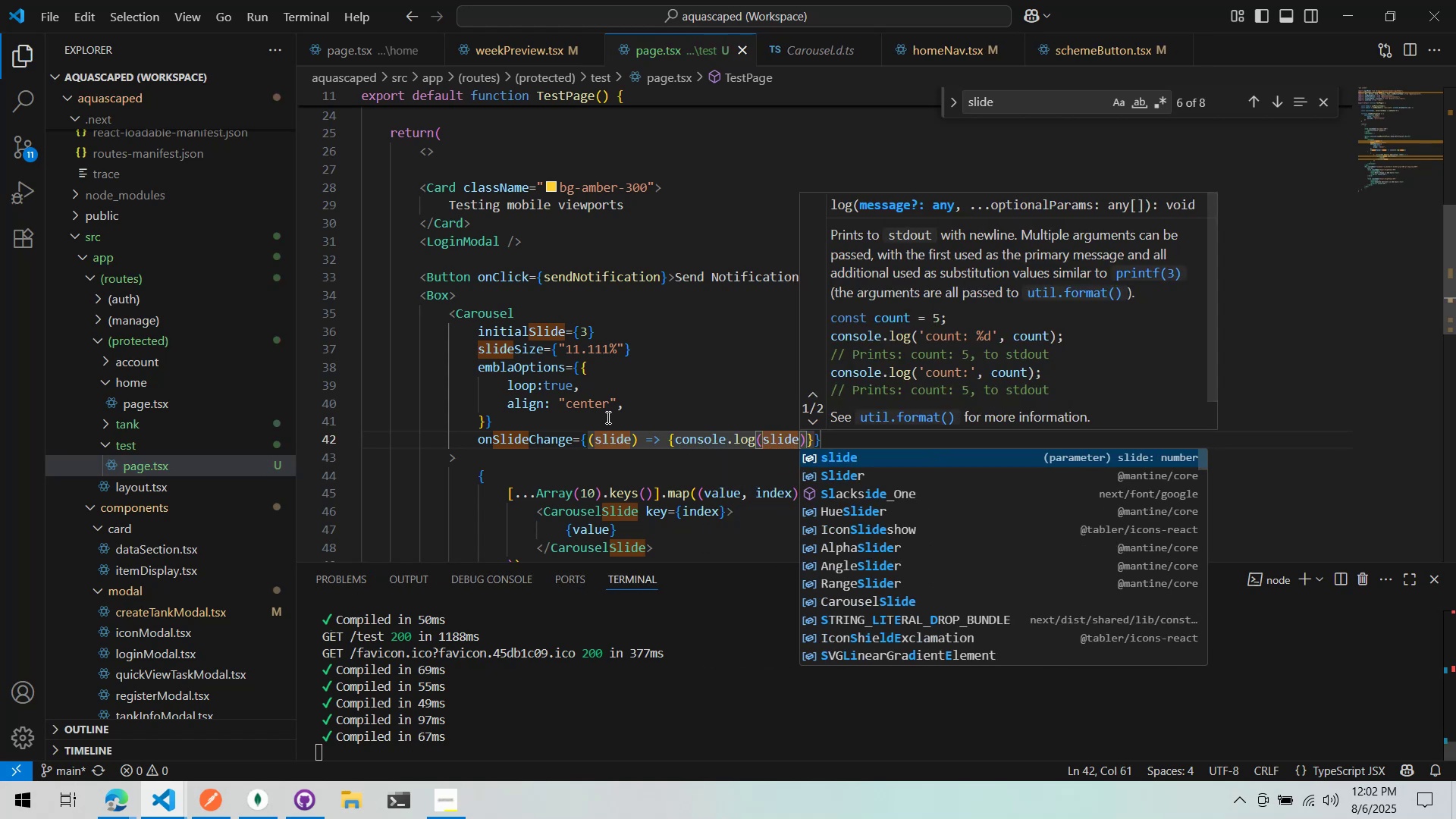 
key(Alt+AltLeft)
 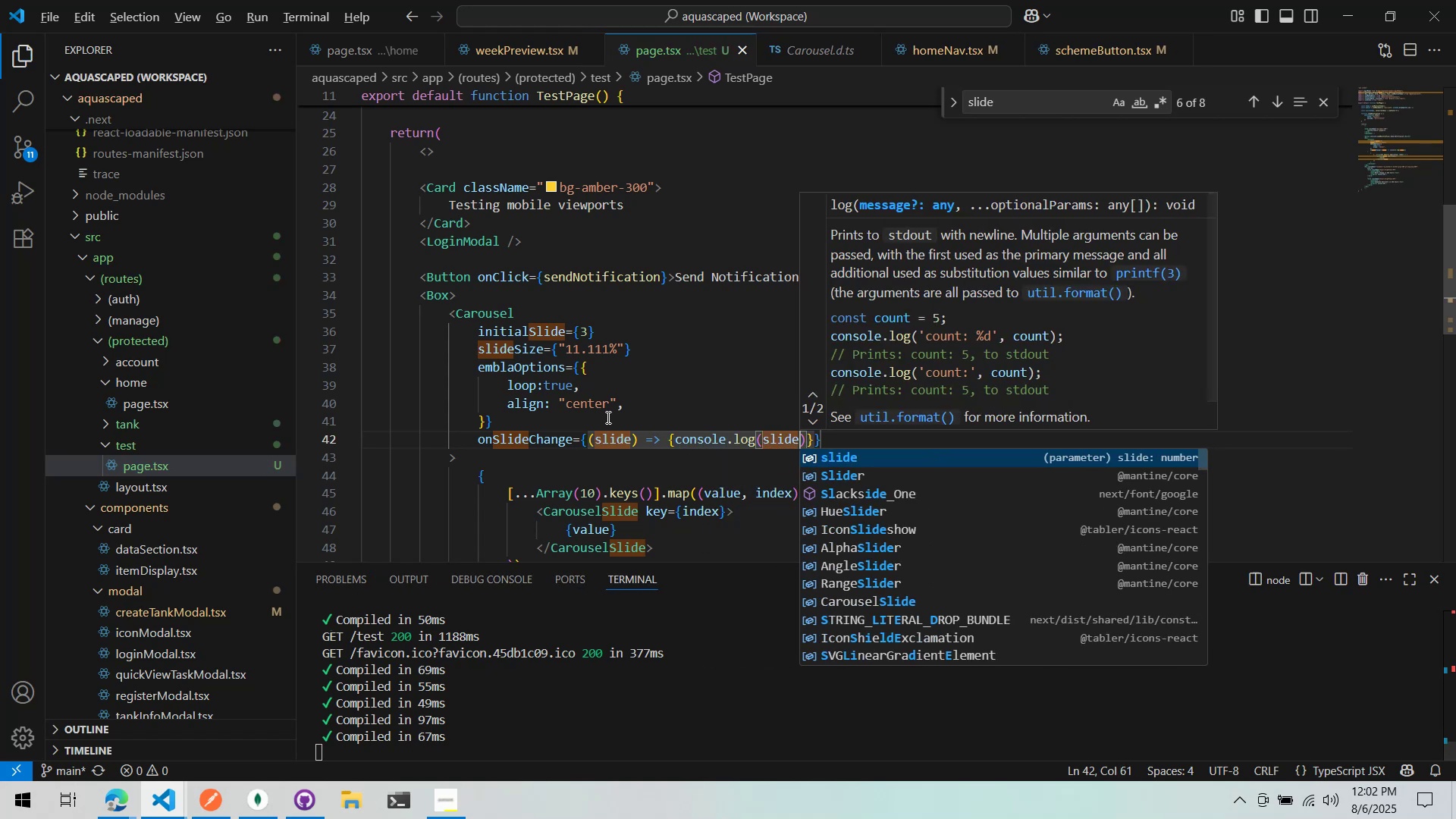 
key(Alt+Tab)
 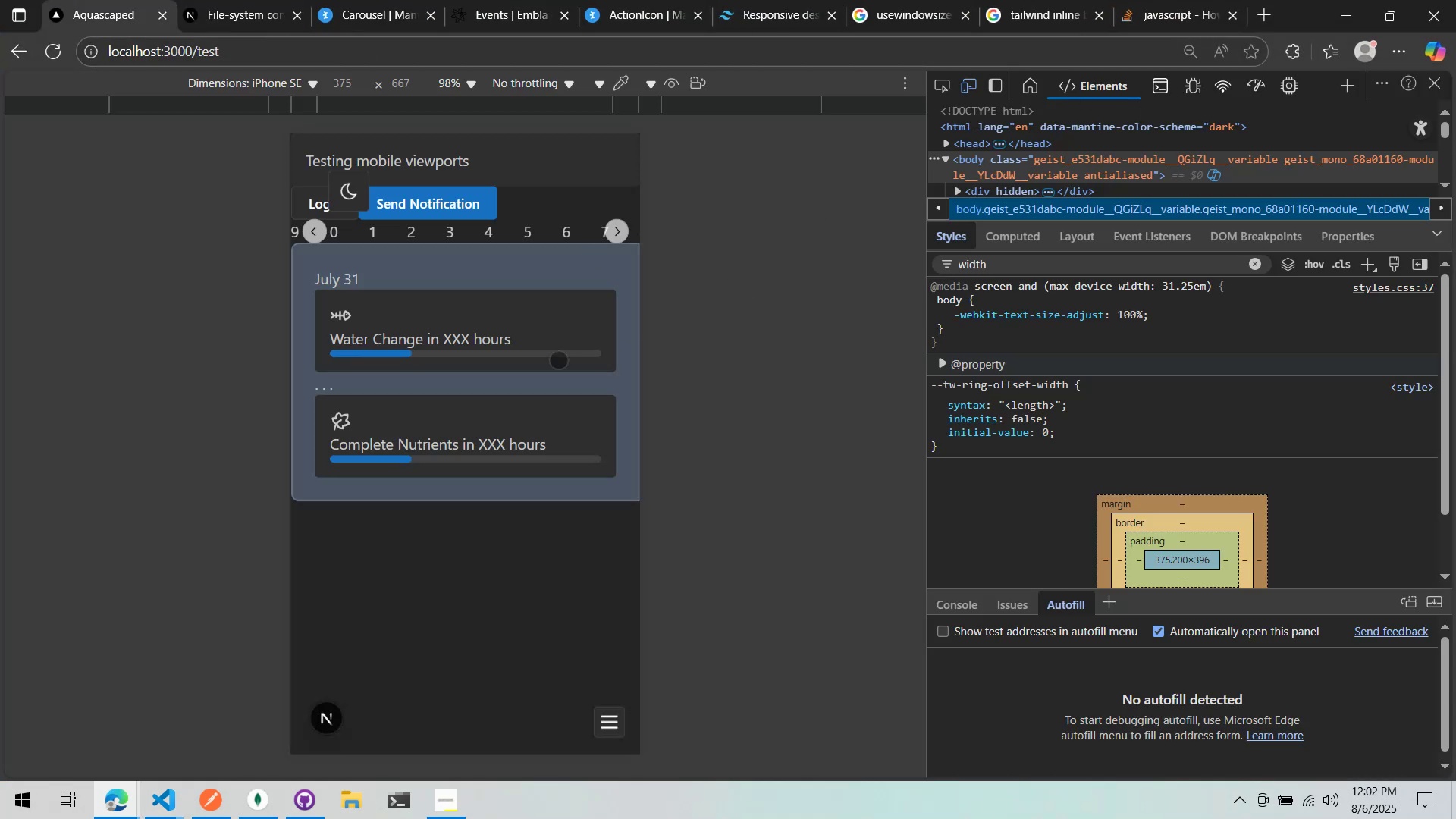 
left_click([1154, 79])
 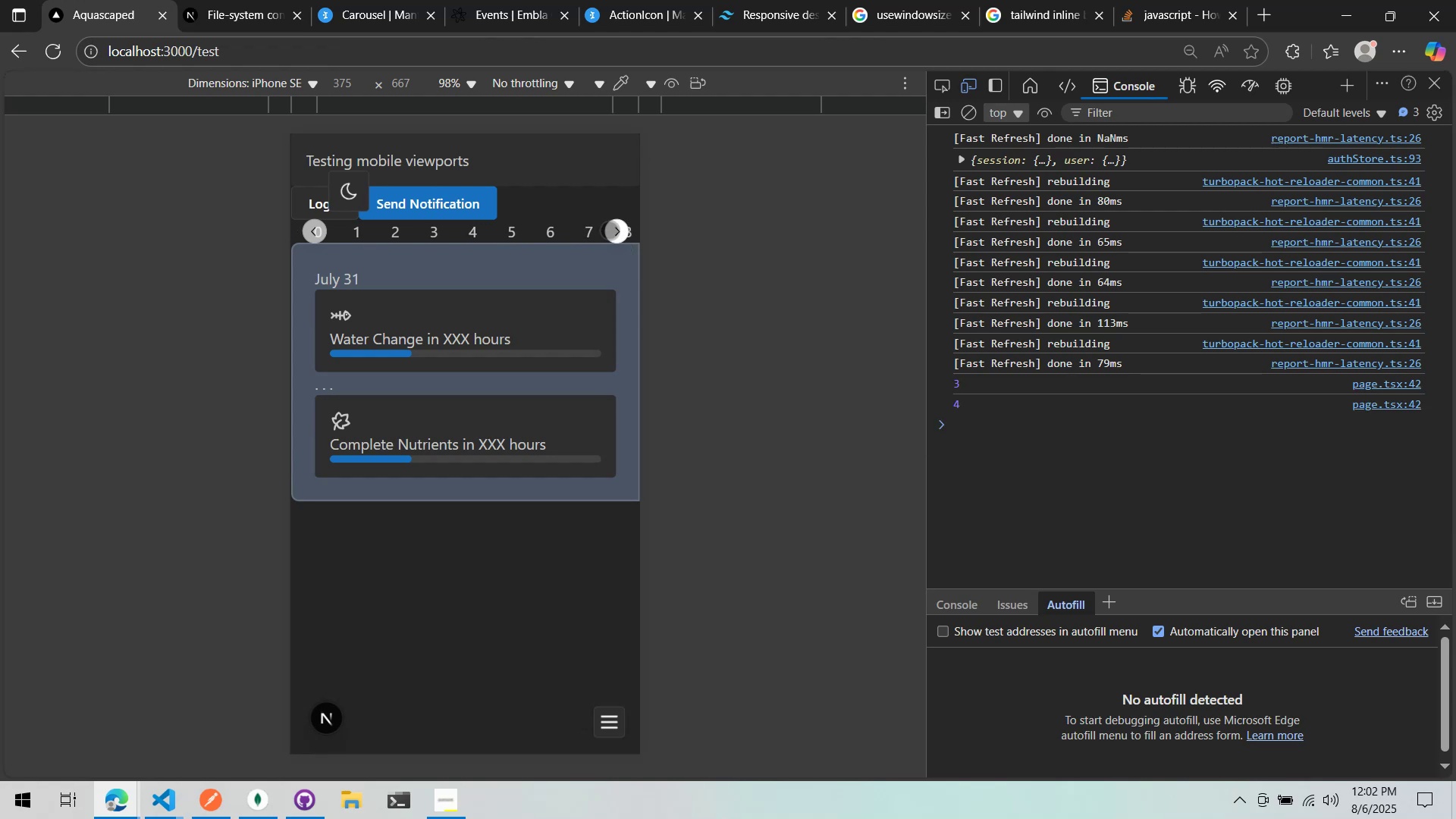 
left_click([609, 230])
 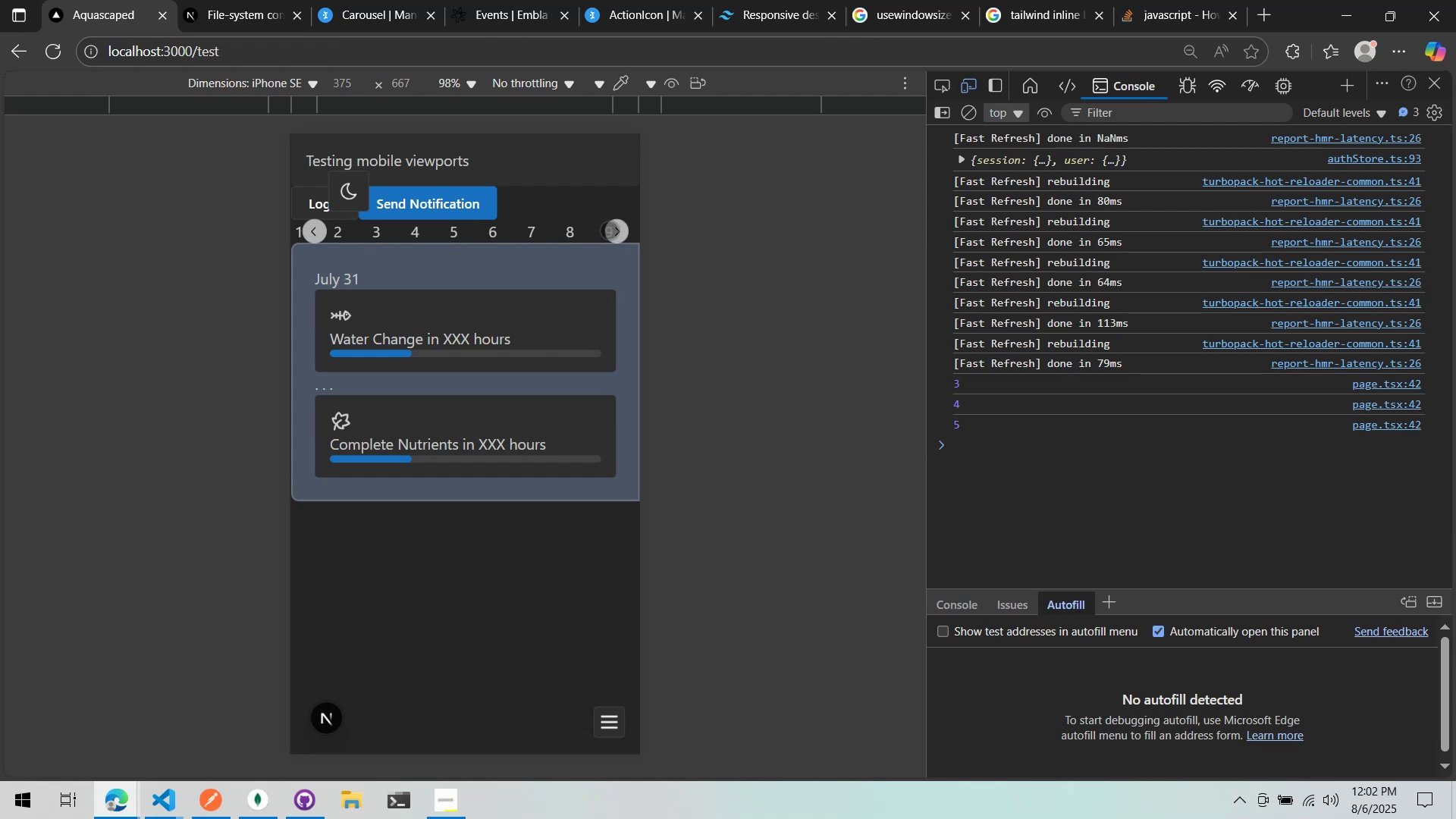 
left_click([609, 230])
 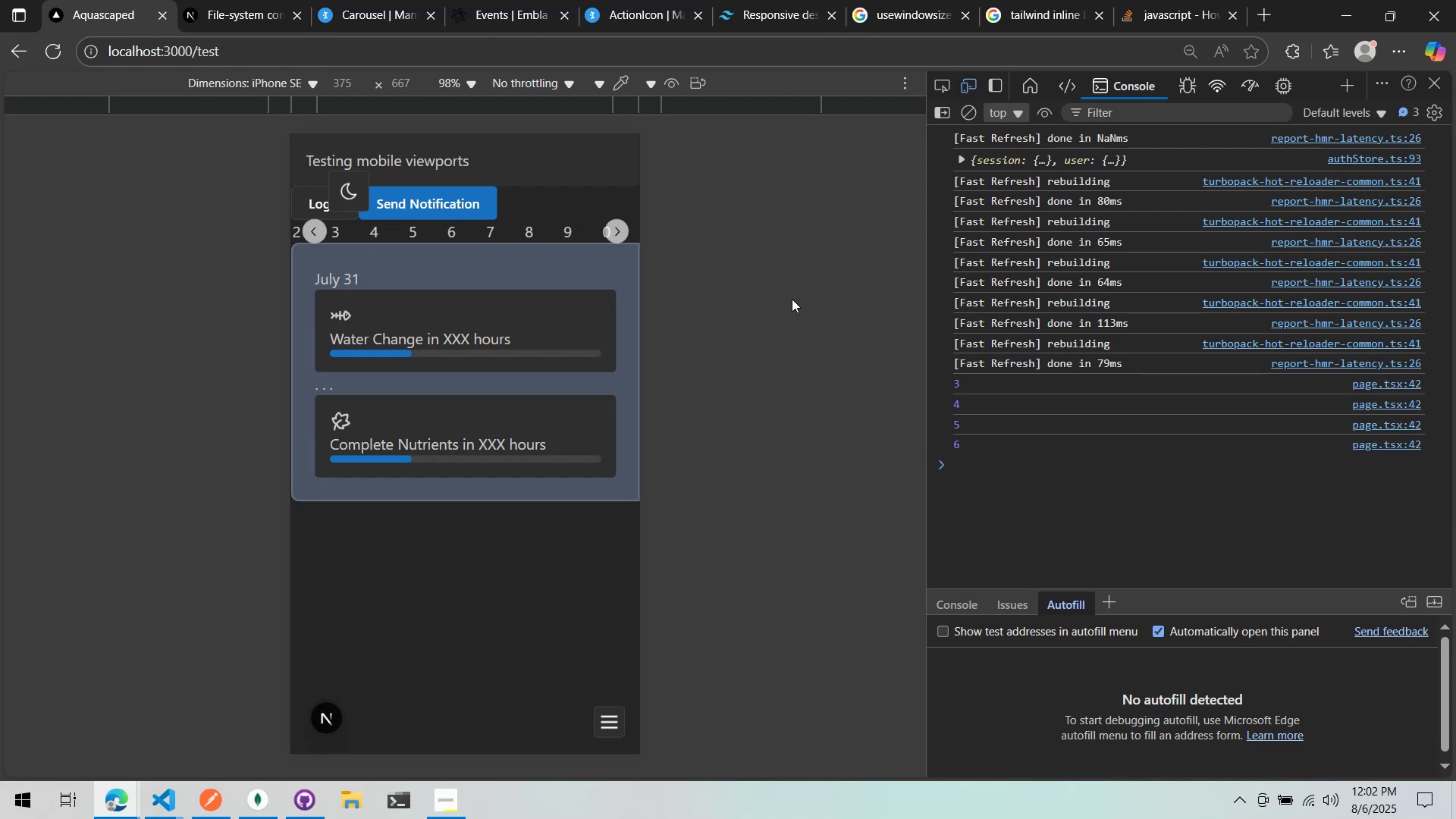 
key(Alt+AltLeft)
 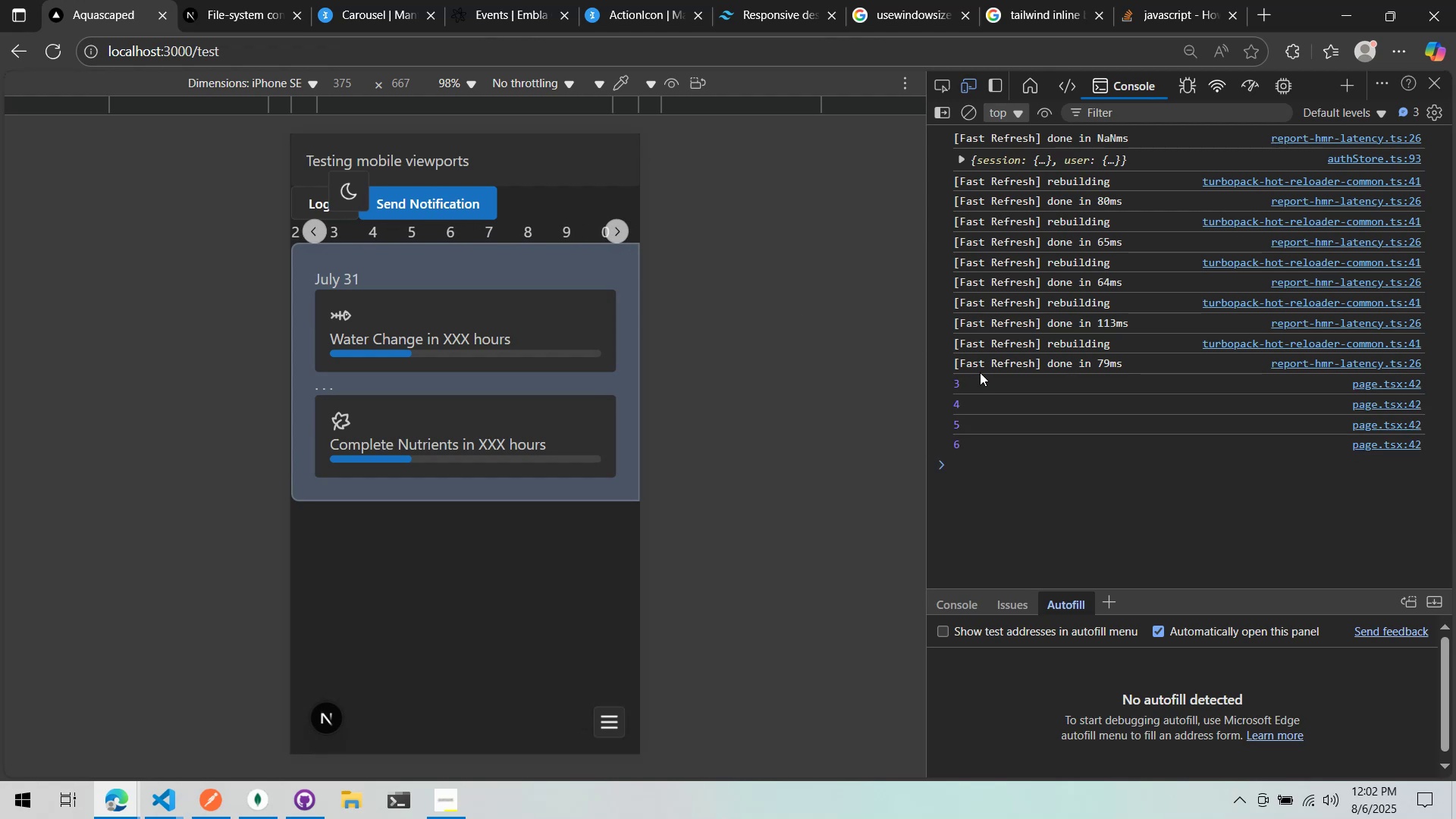 
key(Alt+Tab)
 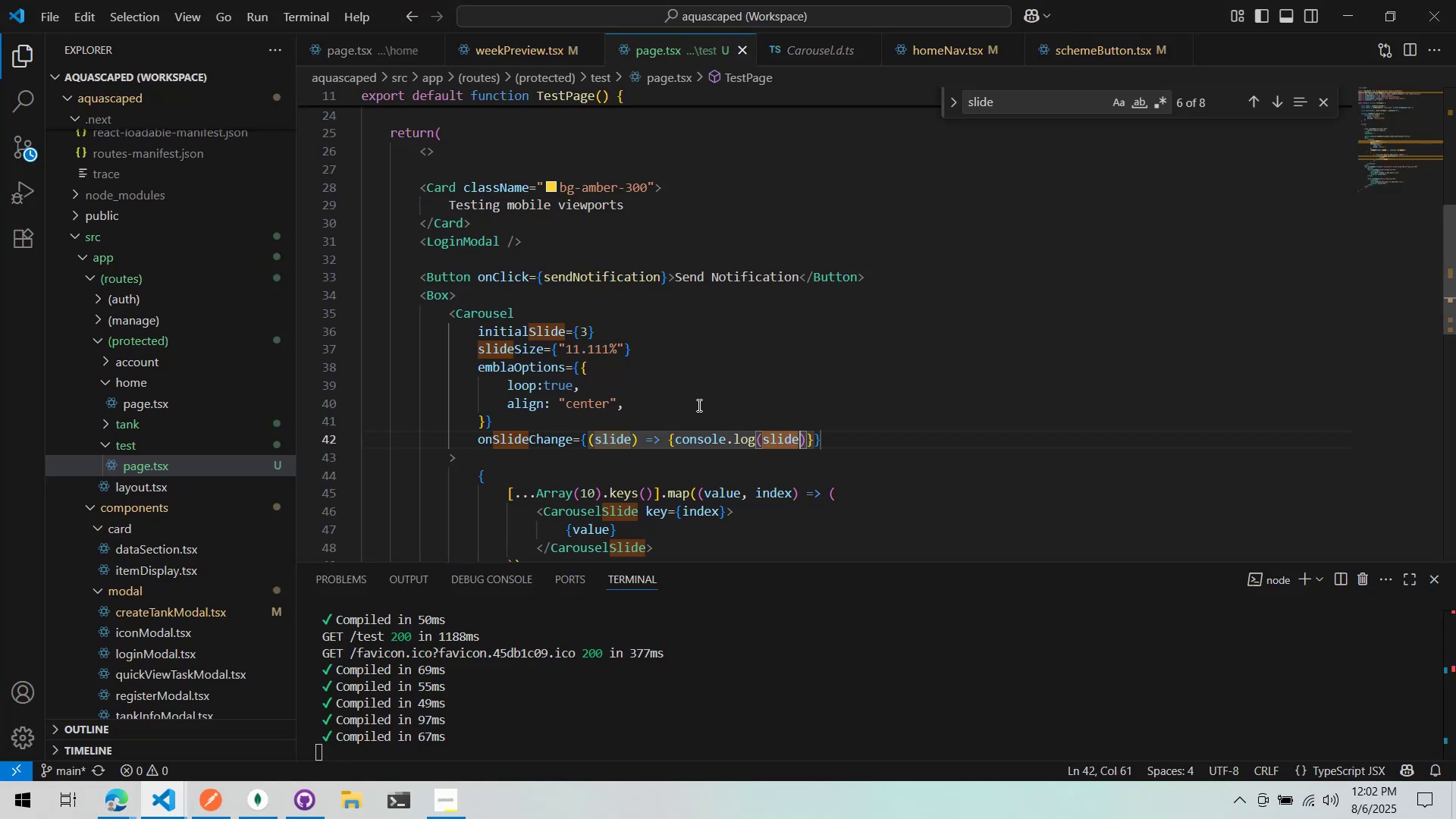 
left_click([695, 409])
 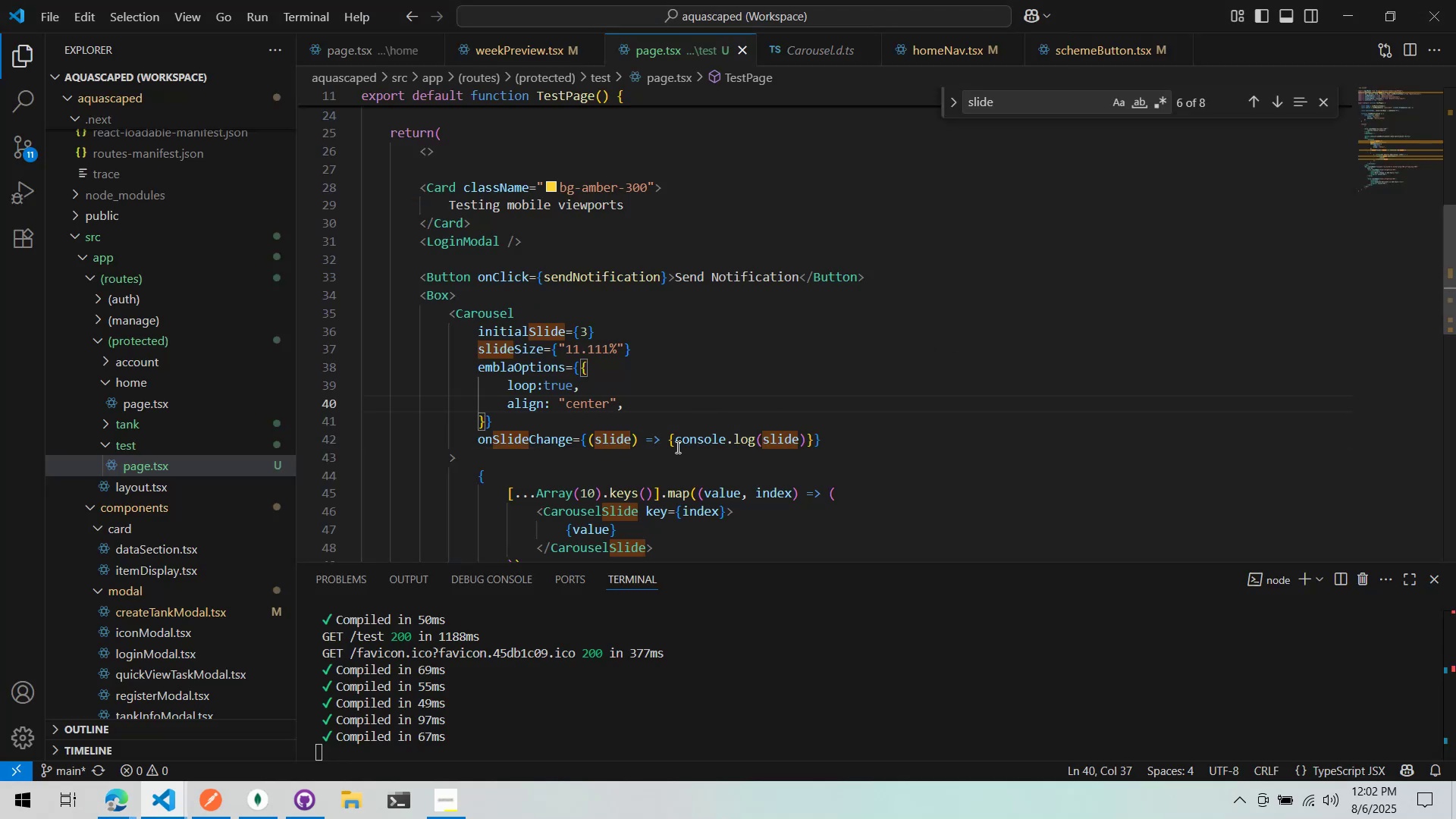 
left_click_drag(start_coordinate=[678, 444], to_coordinate=[804, 442])
 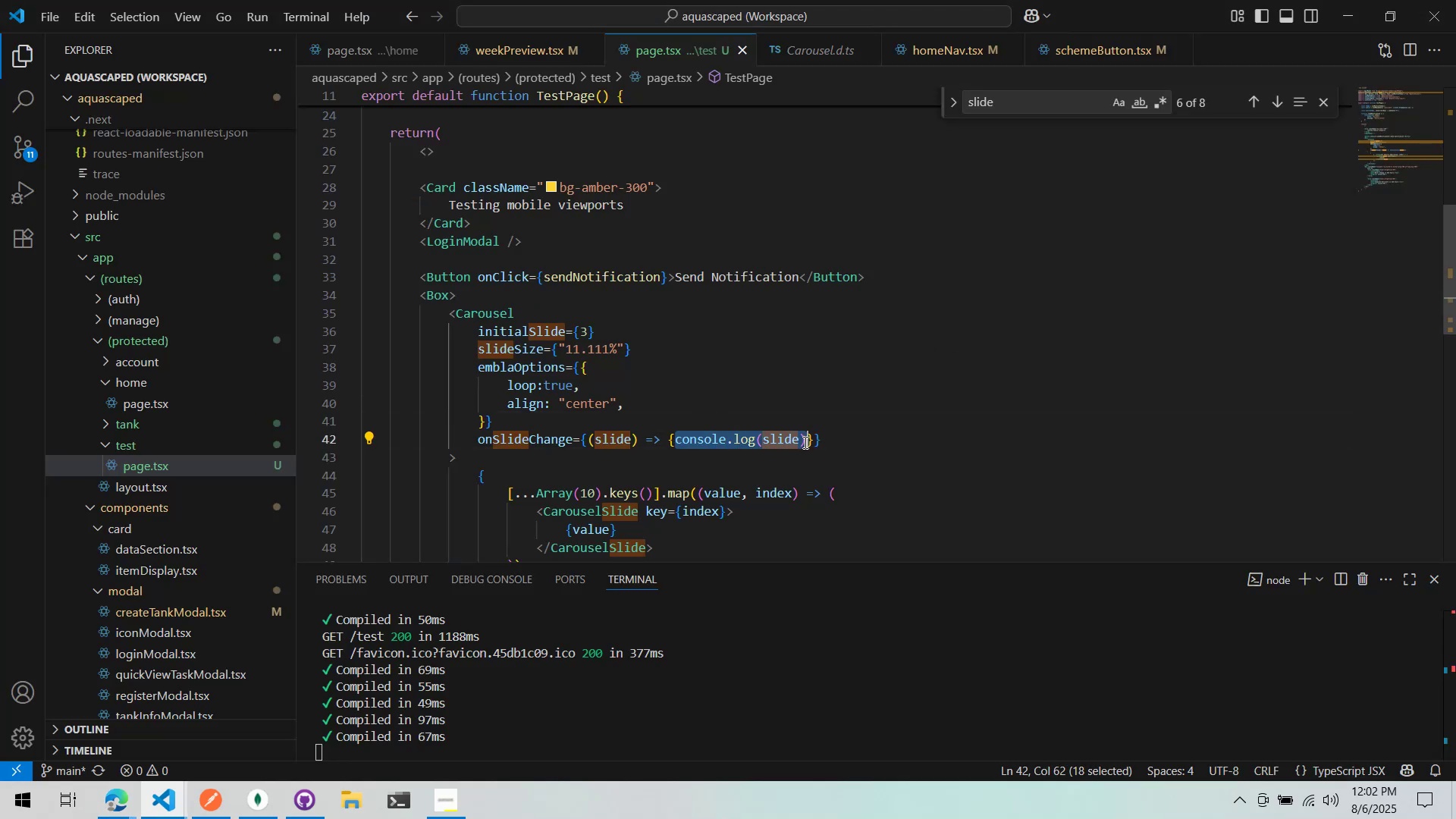 
key(Control+ControlLeft)
 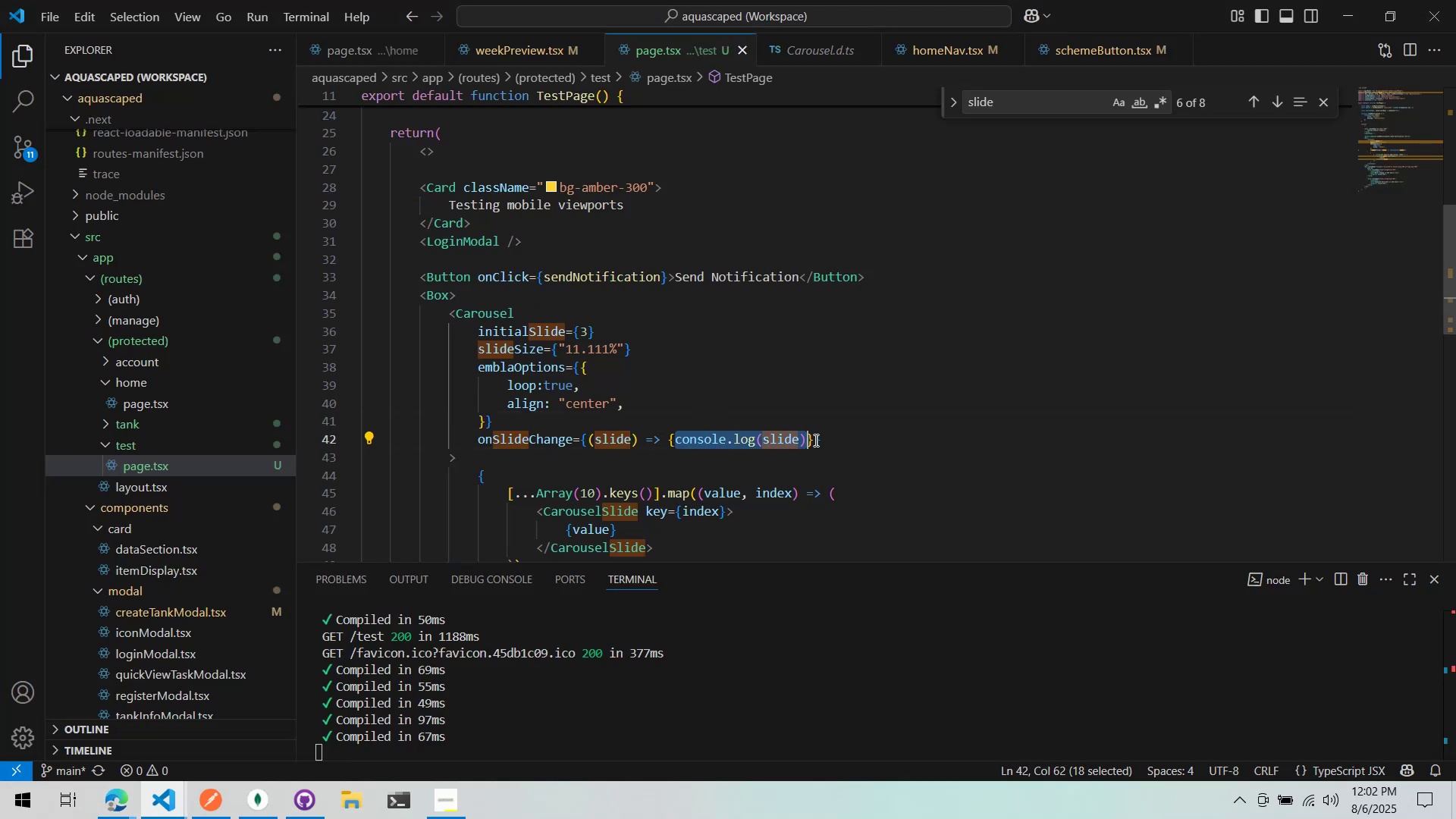 
key(Control+X)
 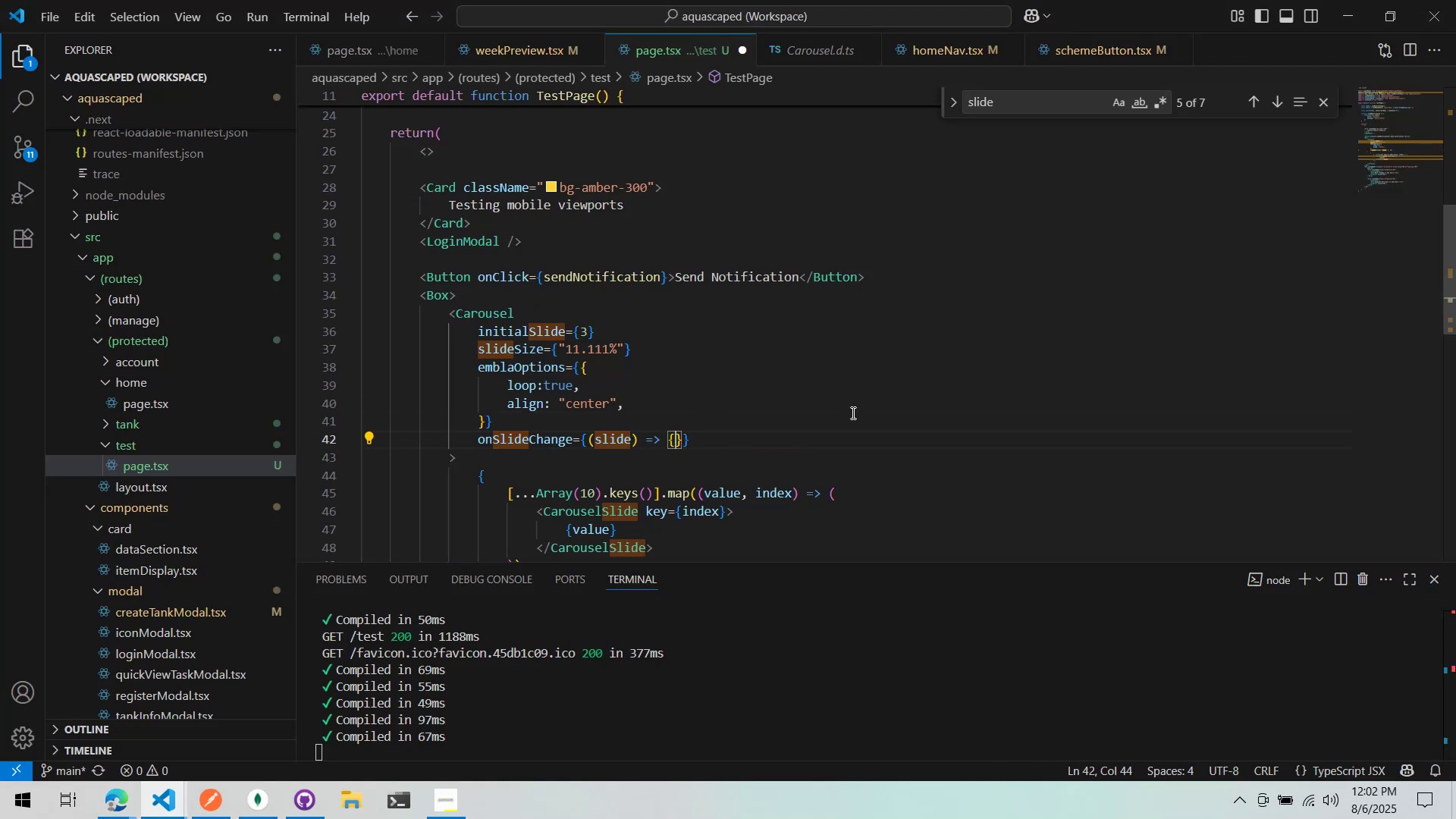 
scroll: coordinate [777, 310], scroll_direction: up, amount: 6.0
 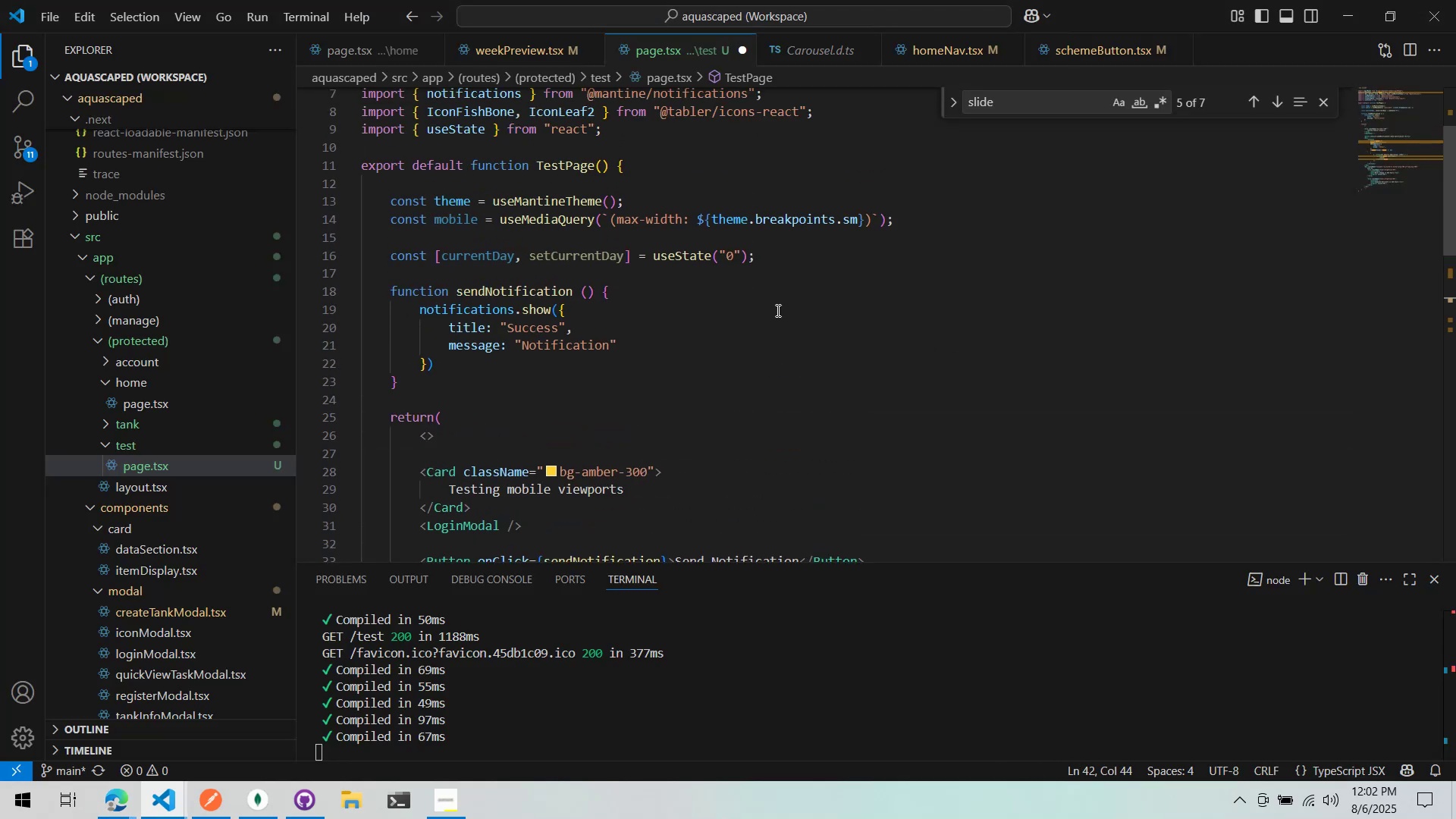 
type(setCurretn)
key(Backspace)
key(Backspace)
type(nt)
 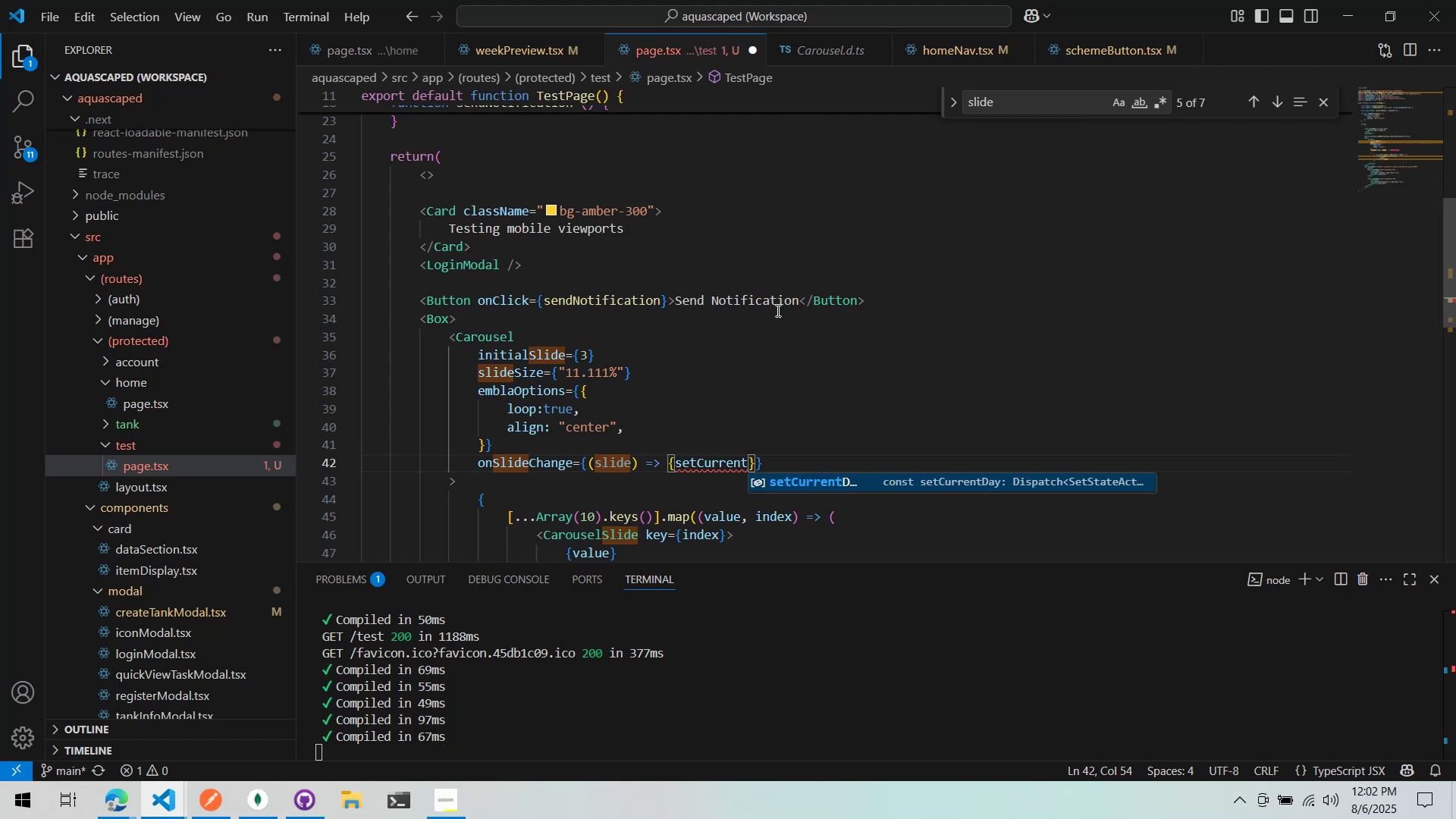 
key(Enter)
 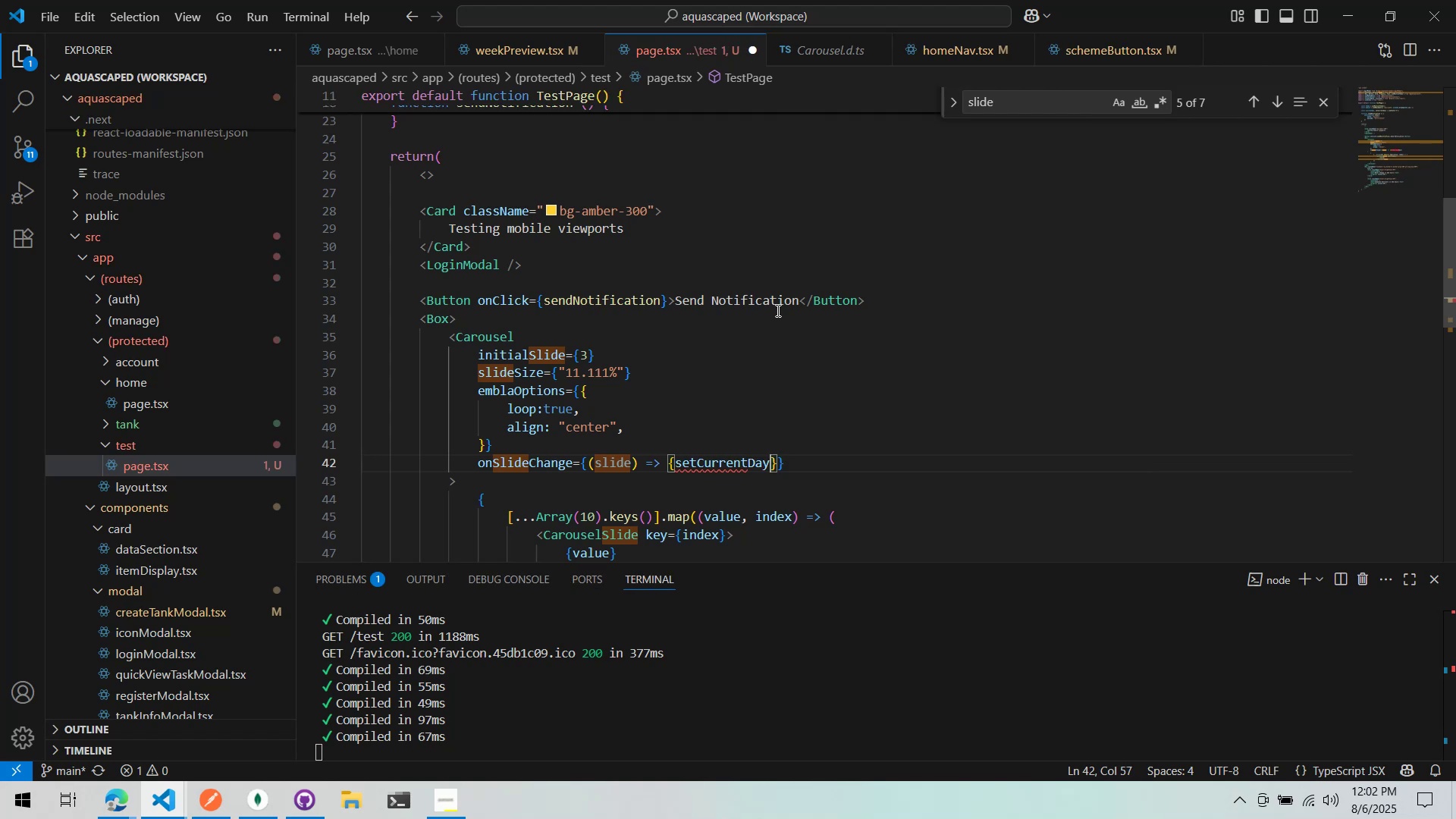 
type((slide)
 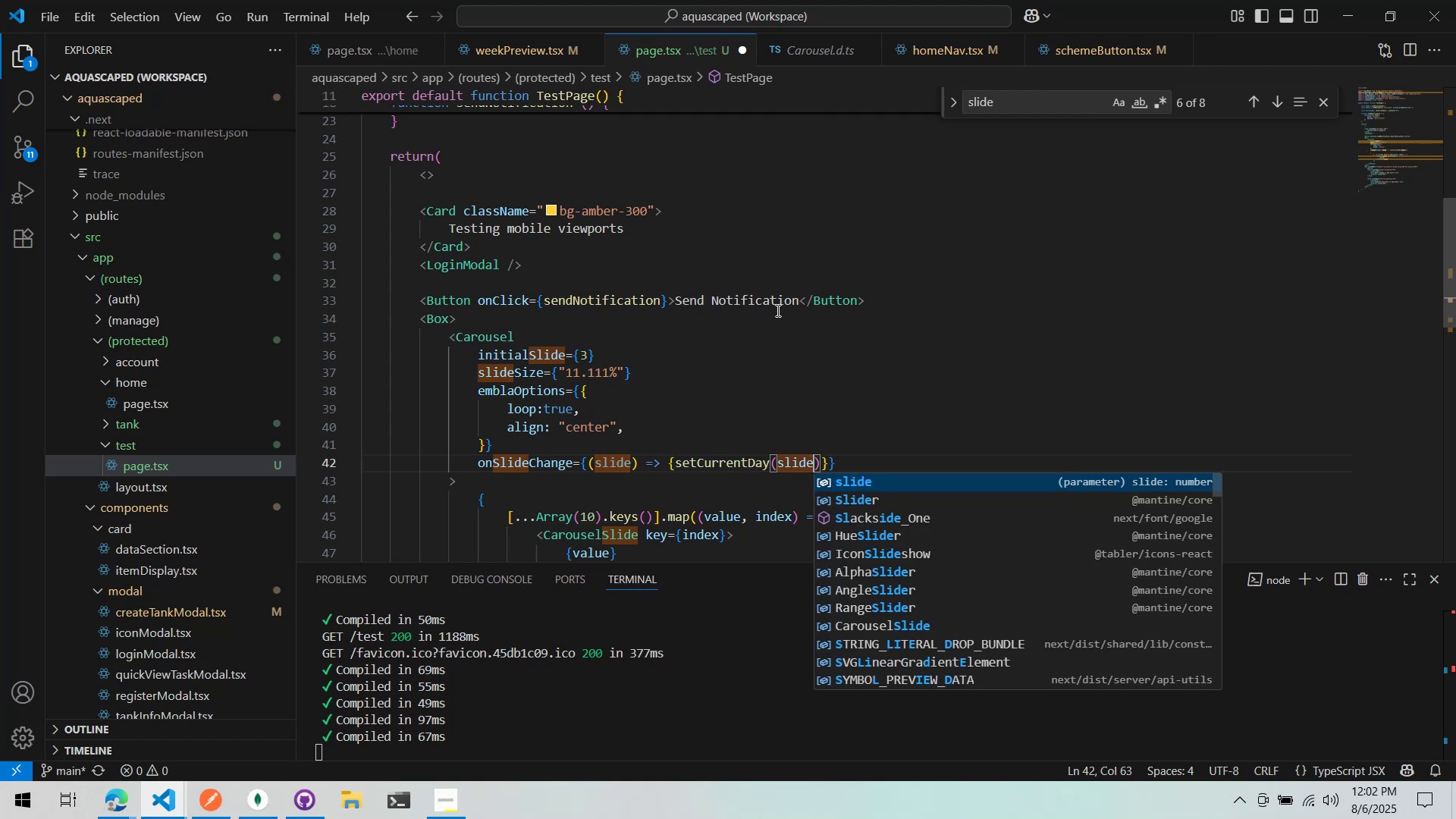 
key(Control+ControlLeft)
 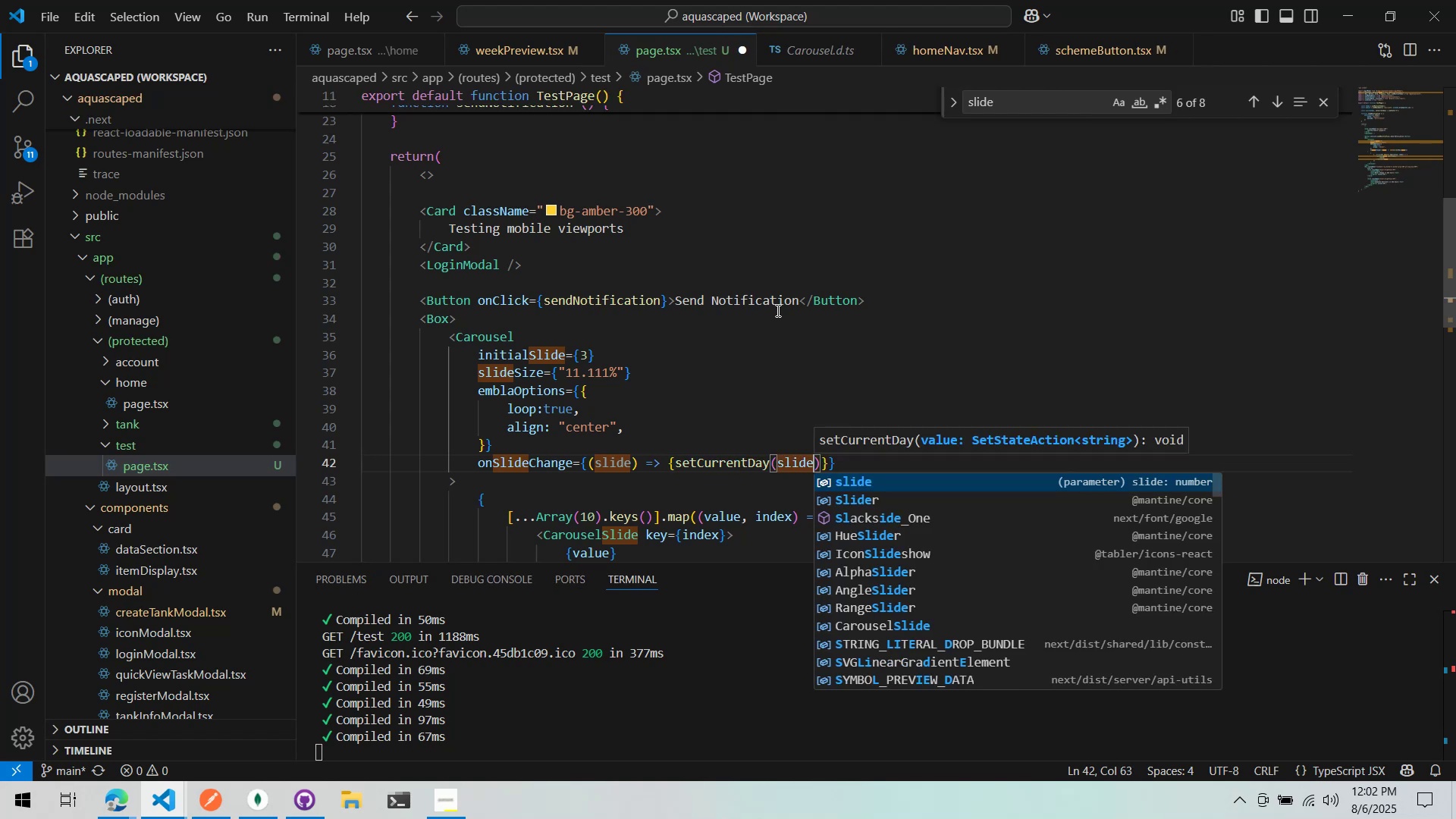 
key(Control+S)
 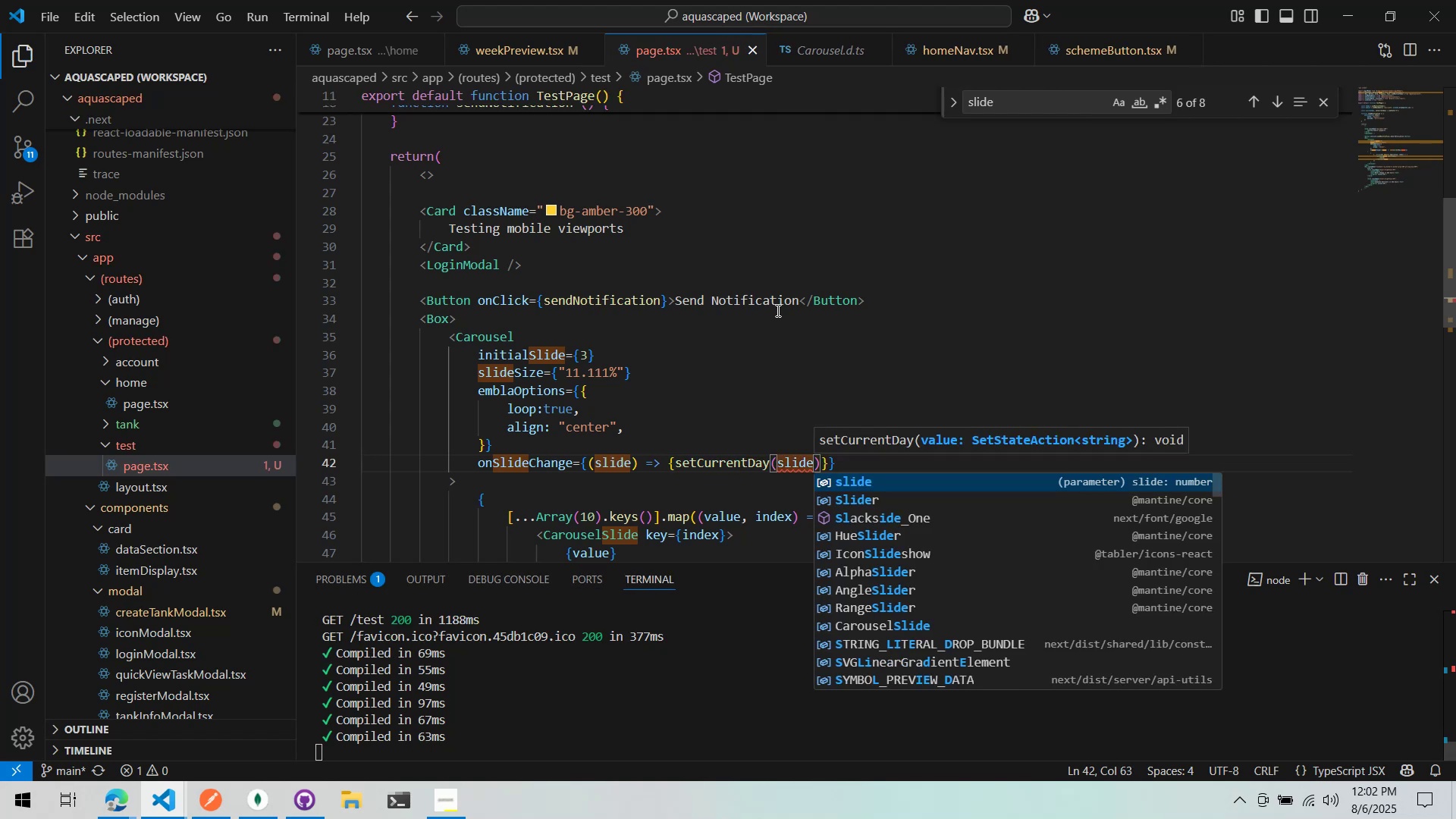 
left_click([777, 310])
 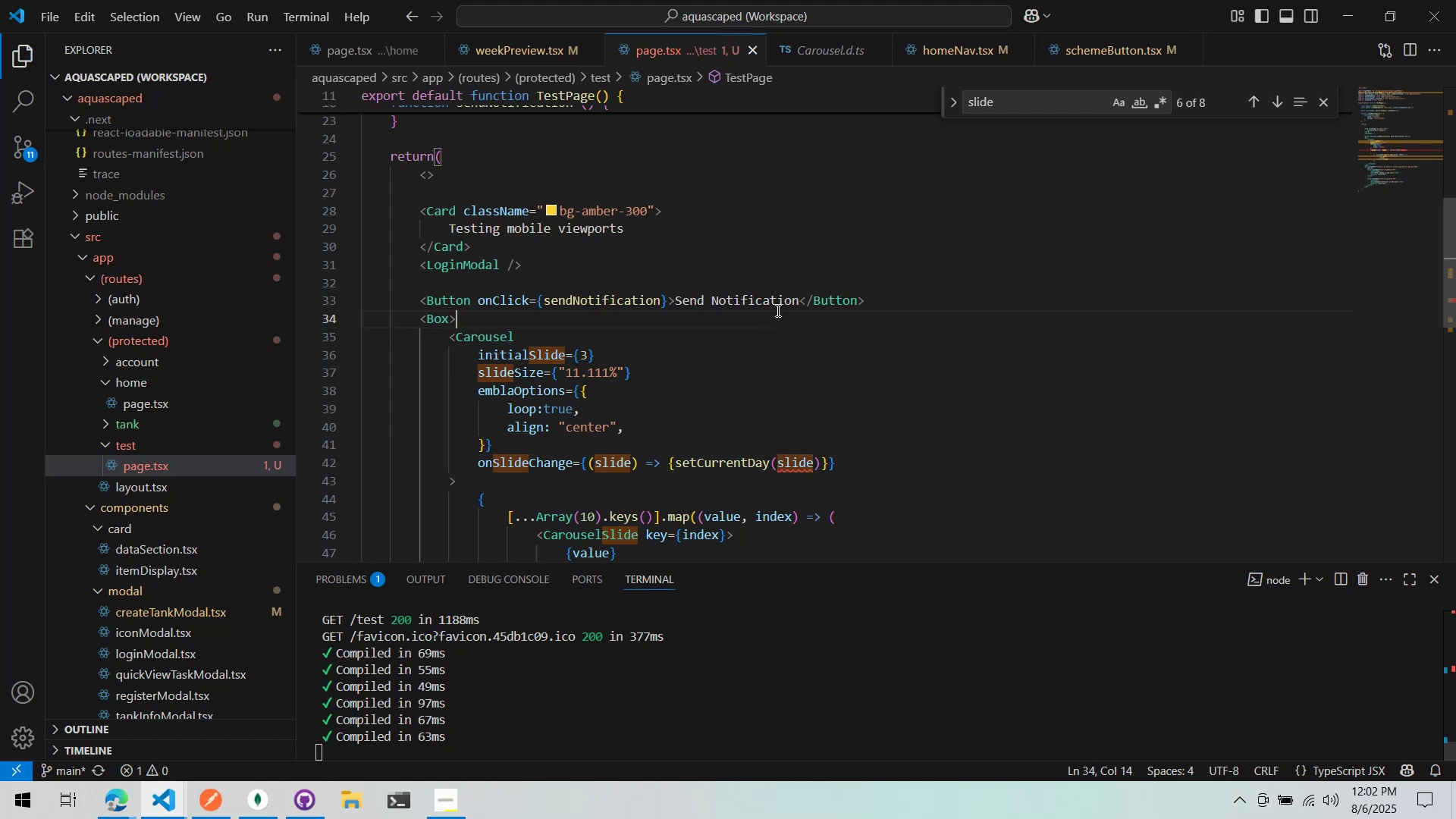 
scroll: coordinate [779, 337], scroll_direction: down, amount: 4.0
 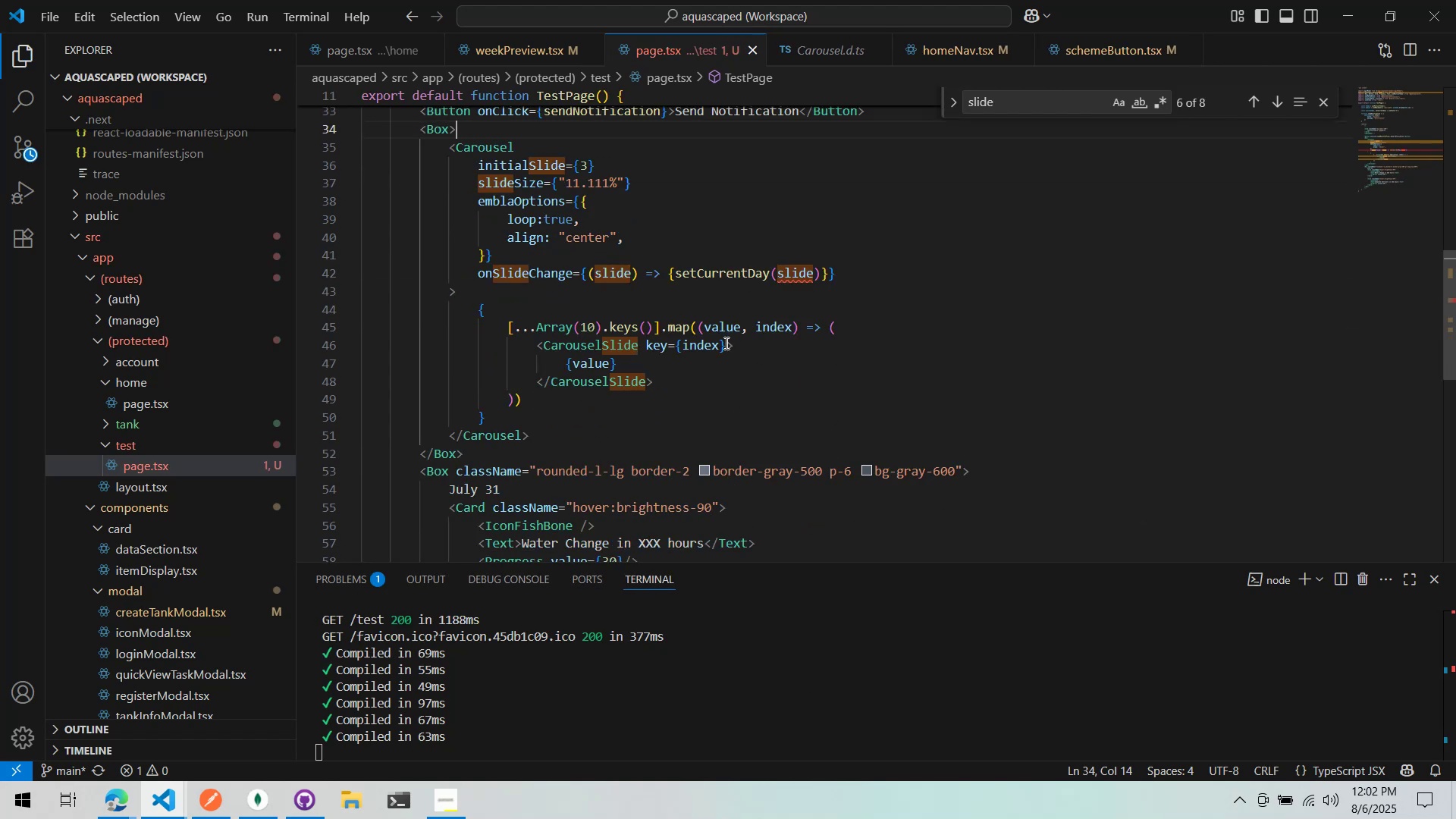 
left_click([726, 347])
 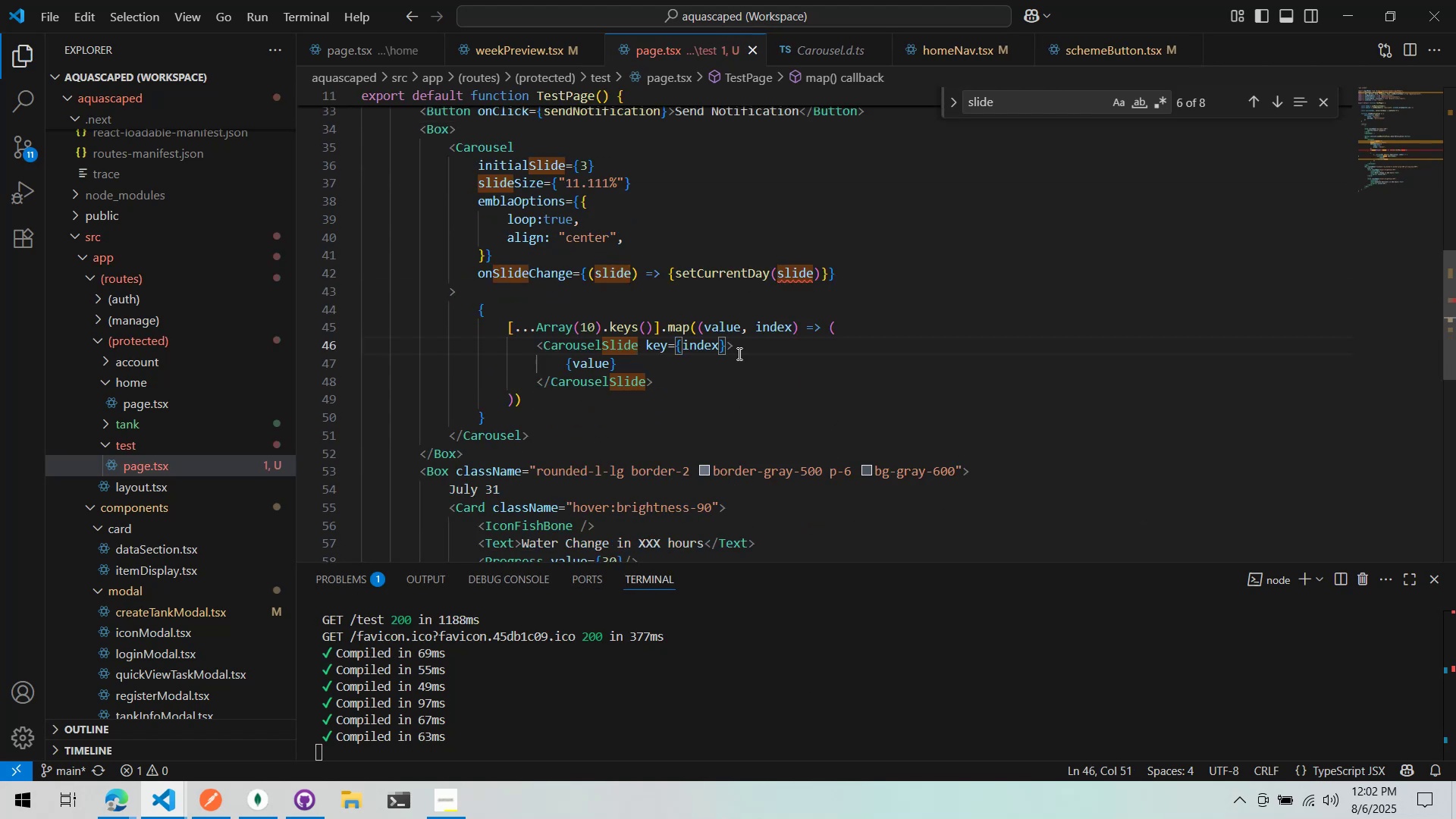 
type( l)
key(Backspace)
type(class)
 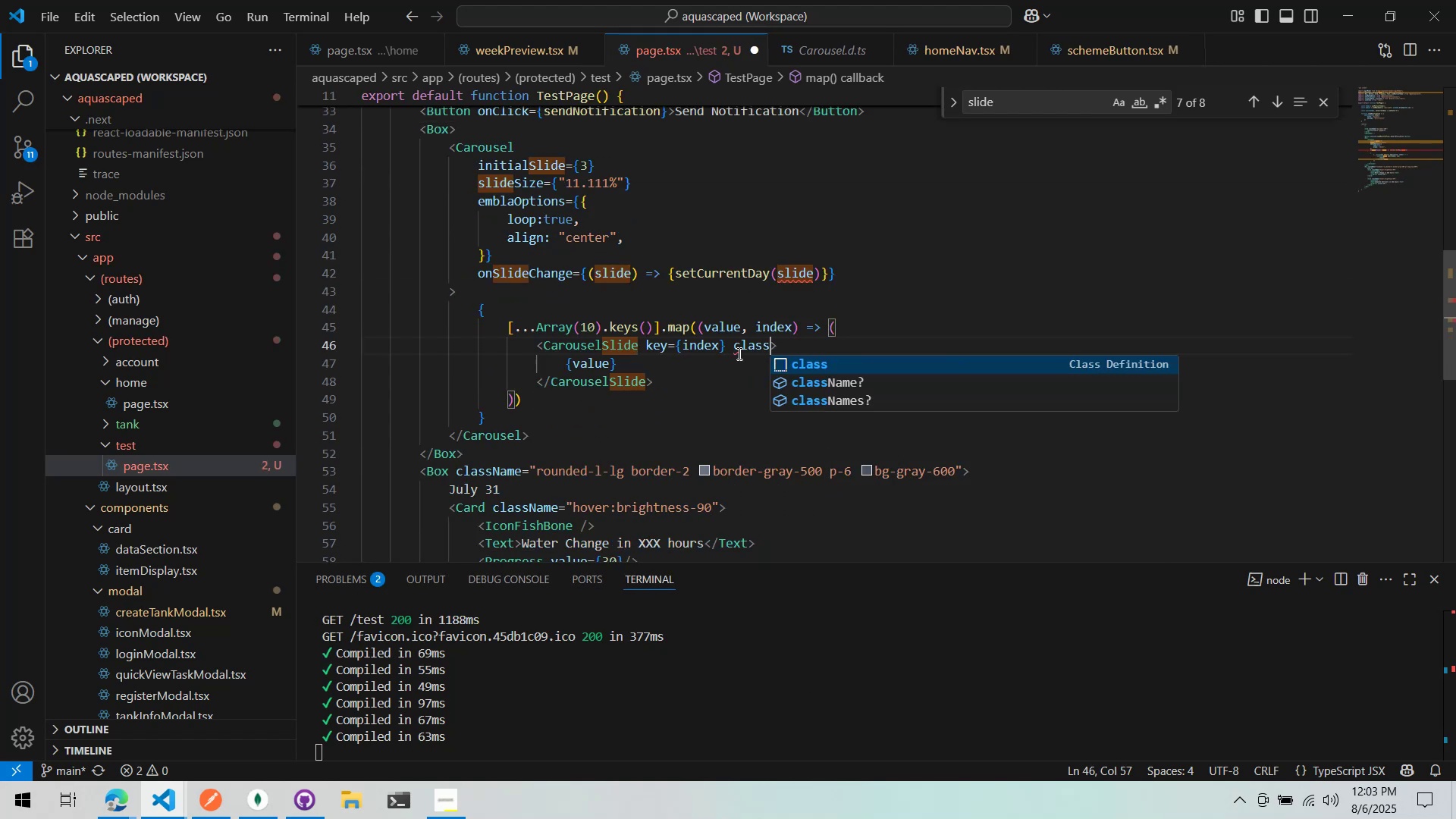 
key(Control+Backspace)
 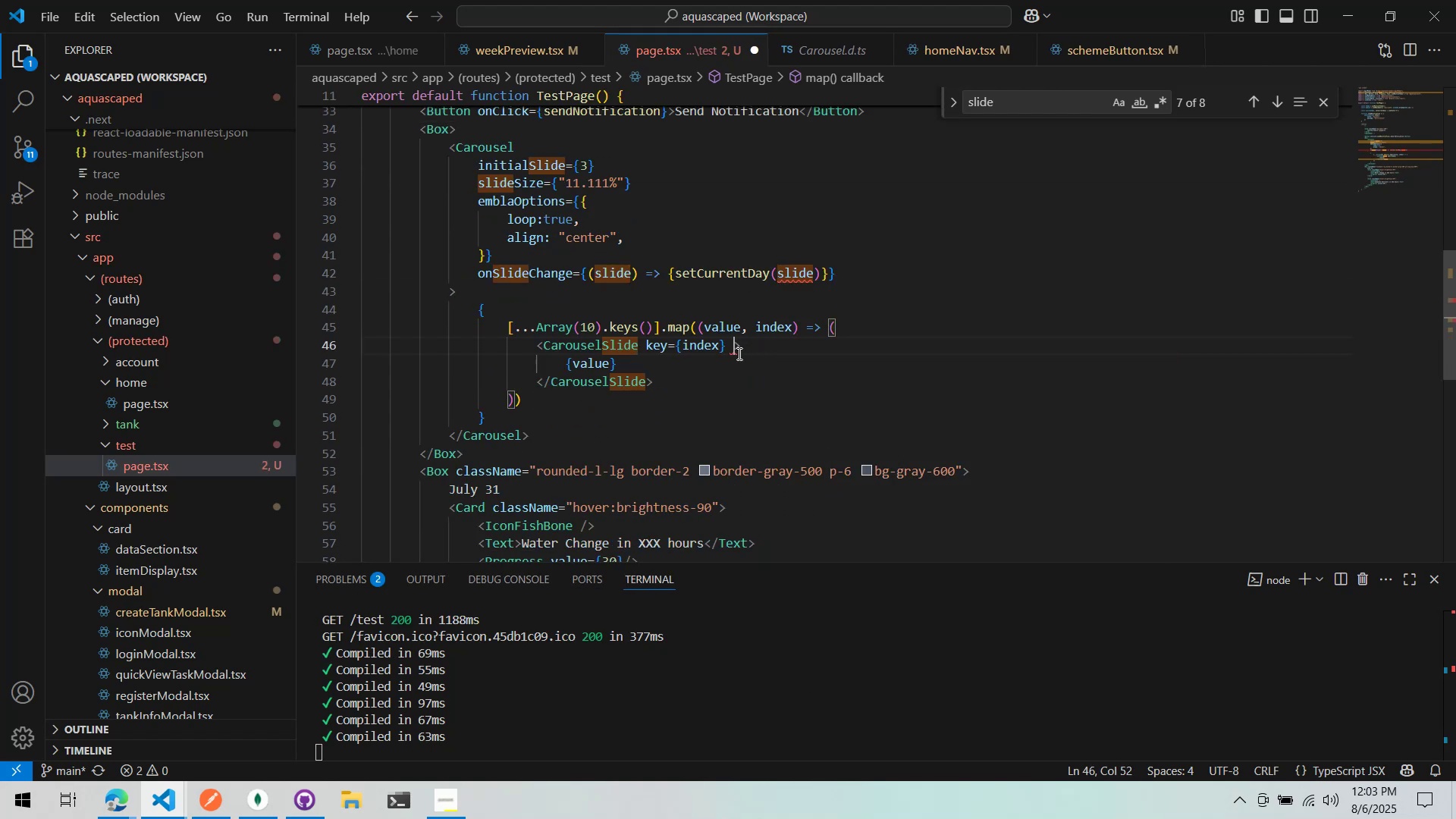 
key(Backspace)
 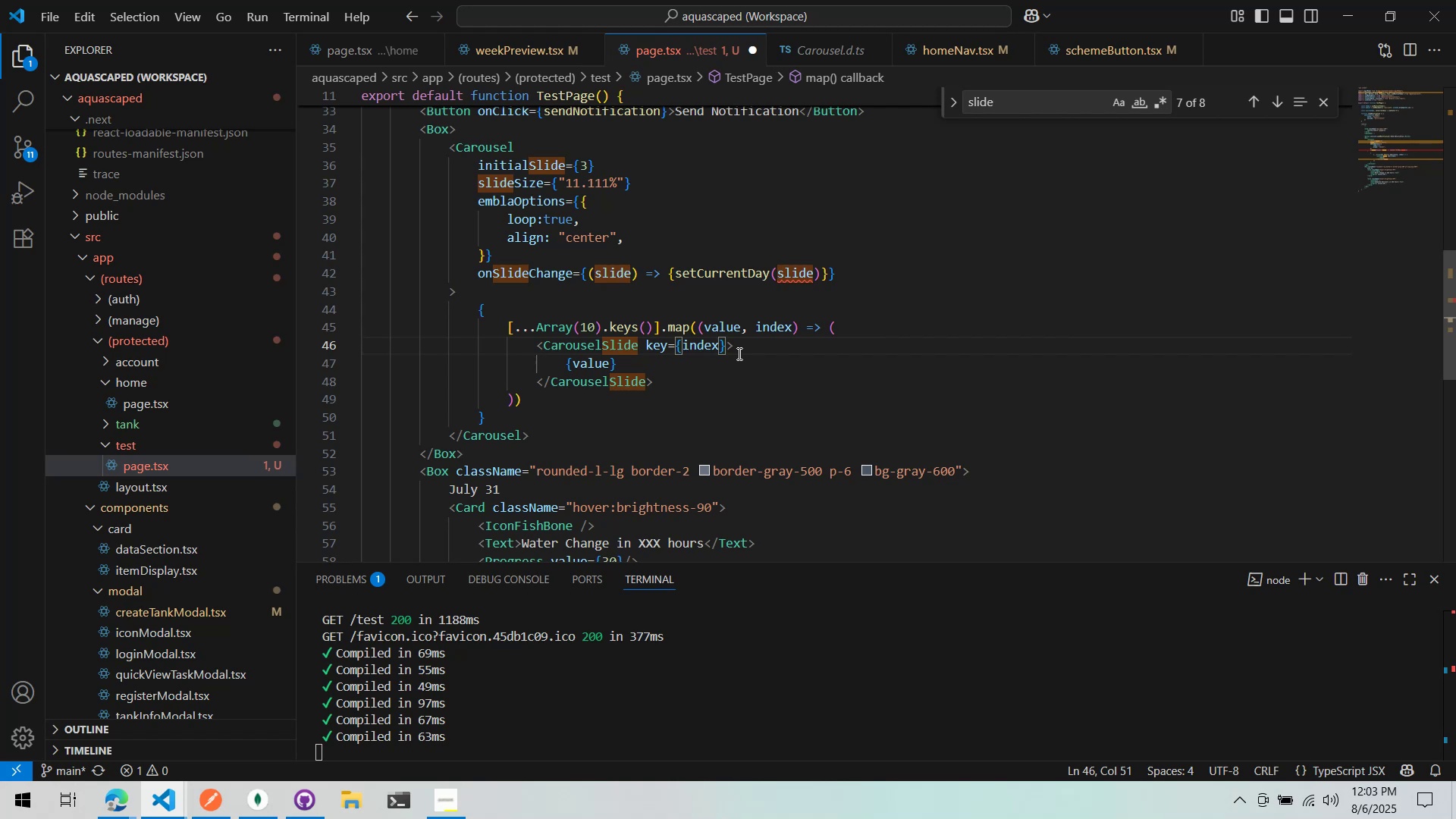 
left_click([739, 305])
 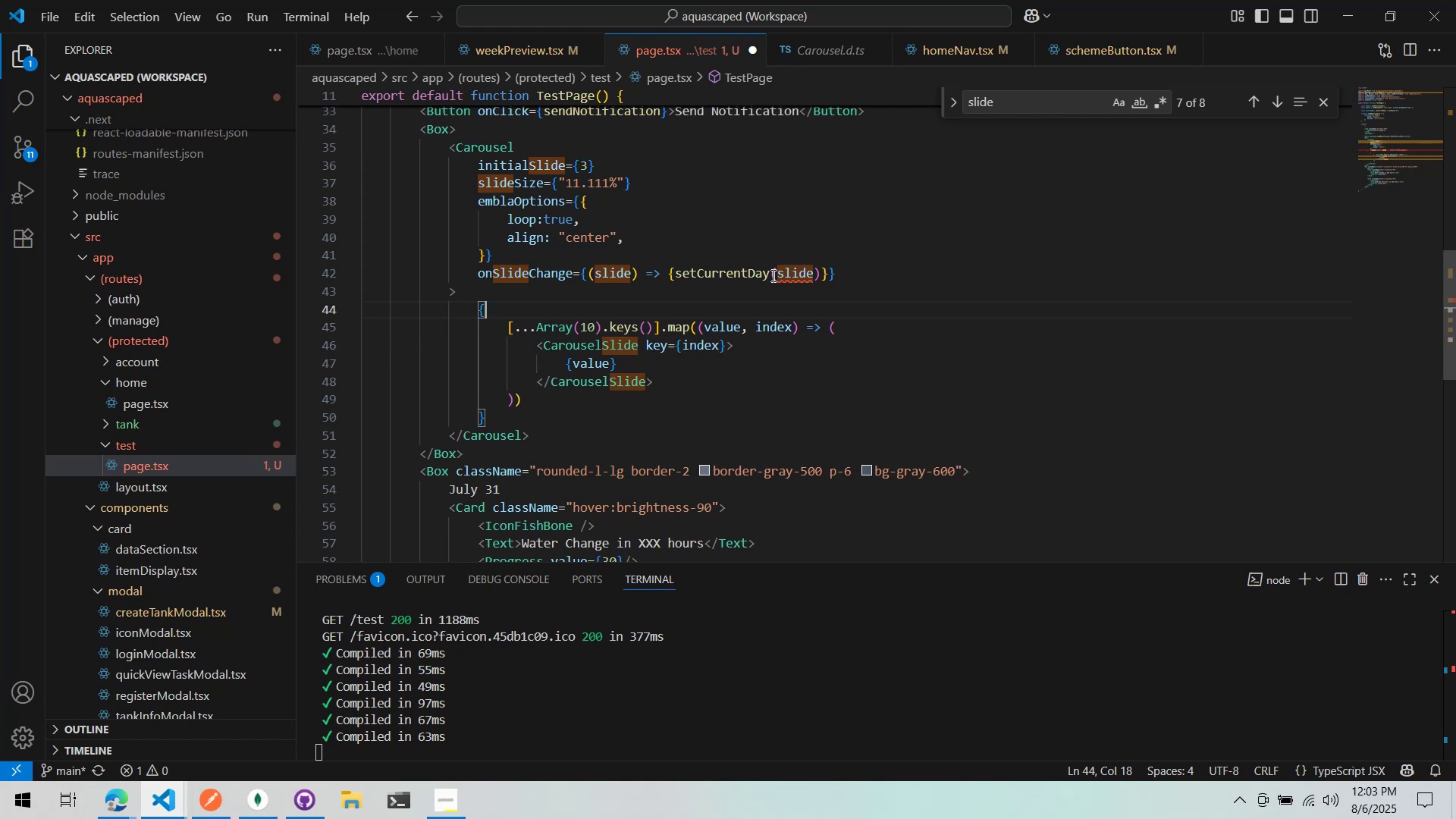 
mouse_move([789, 289])
 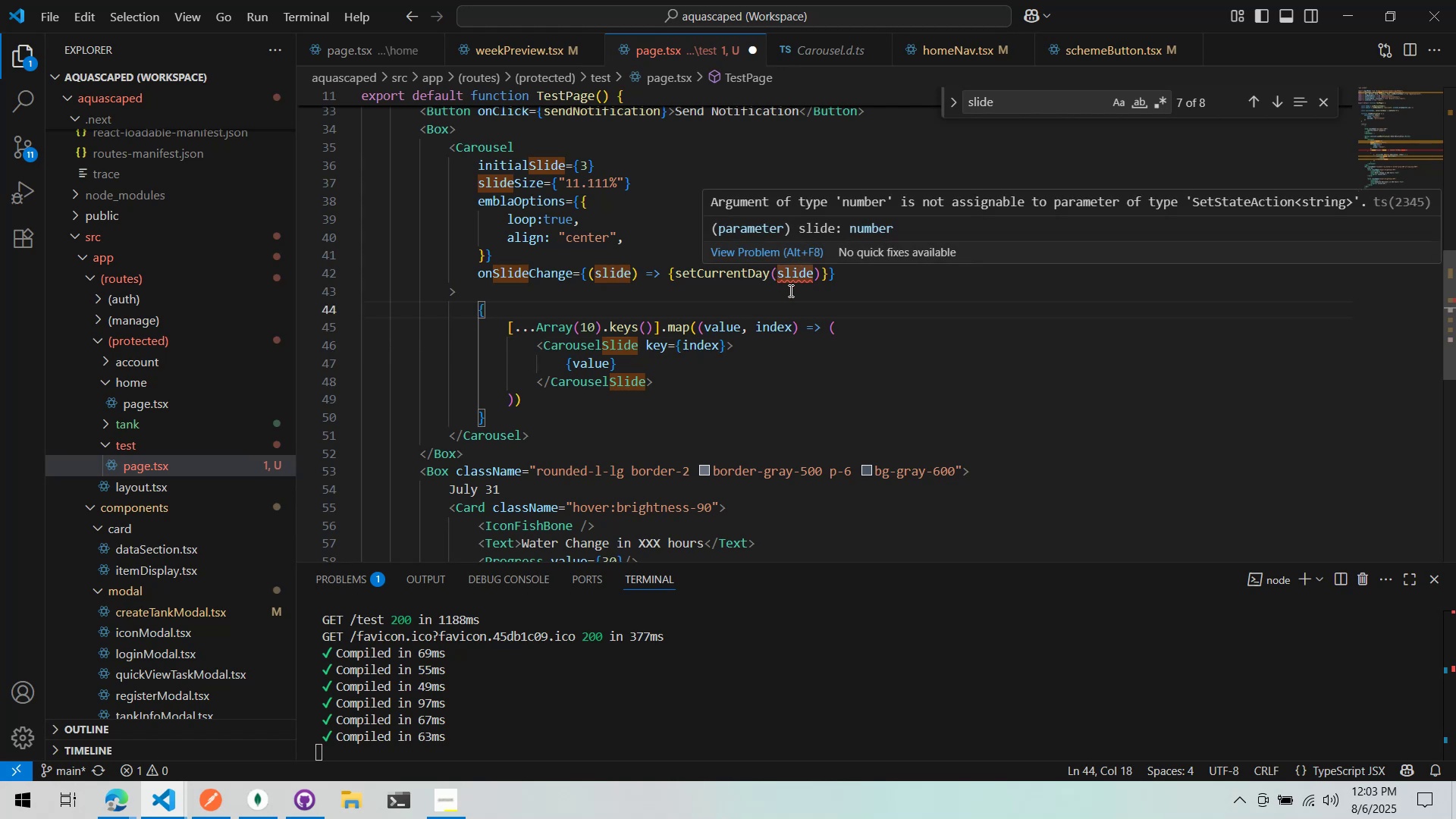 
scroll: coordinate [770, 277], scroll_direction: up, amount: 11.0
 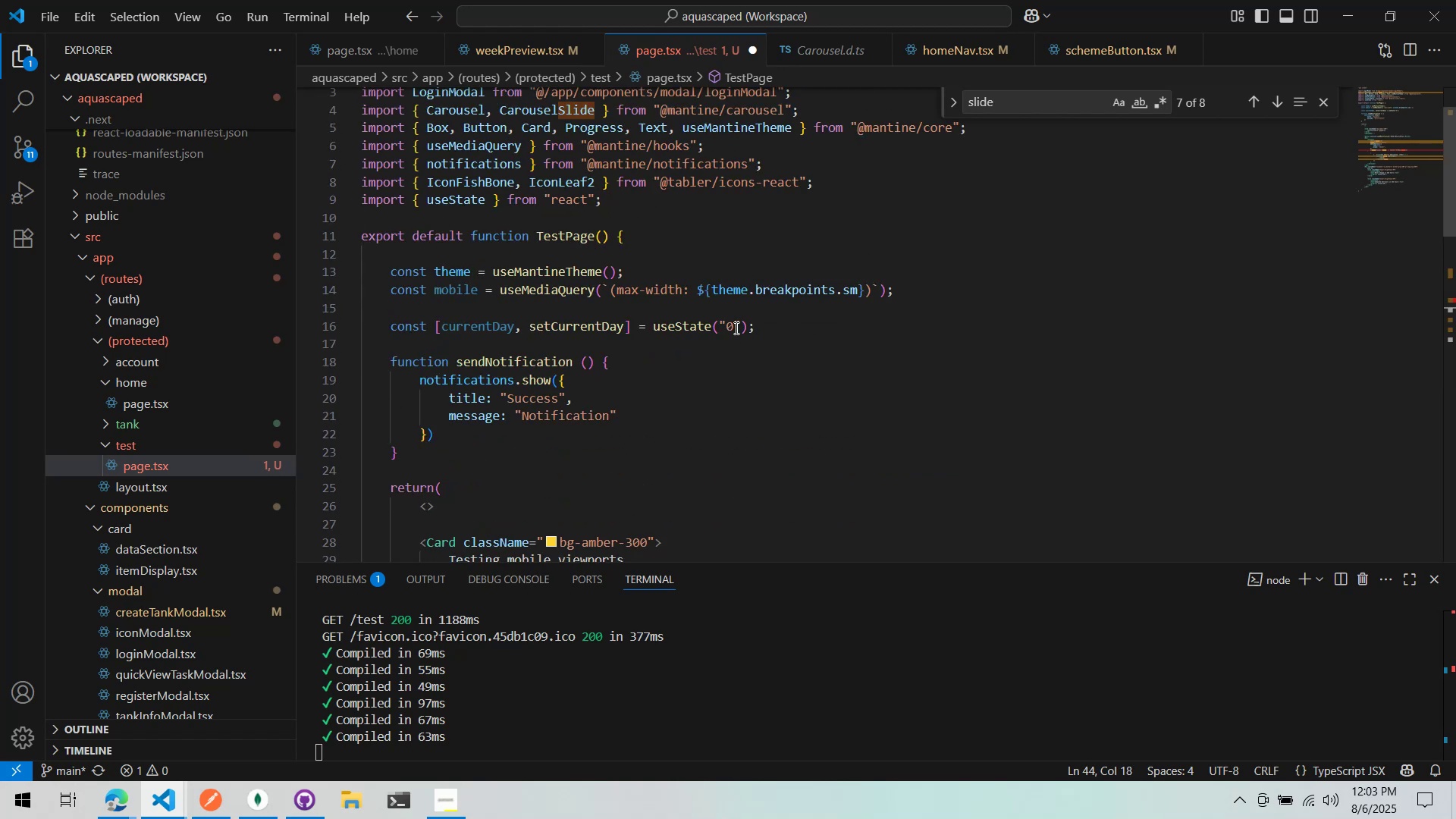 
left_click([745, 325])
 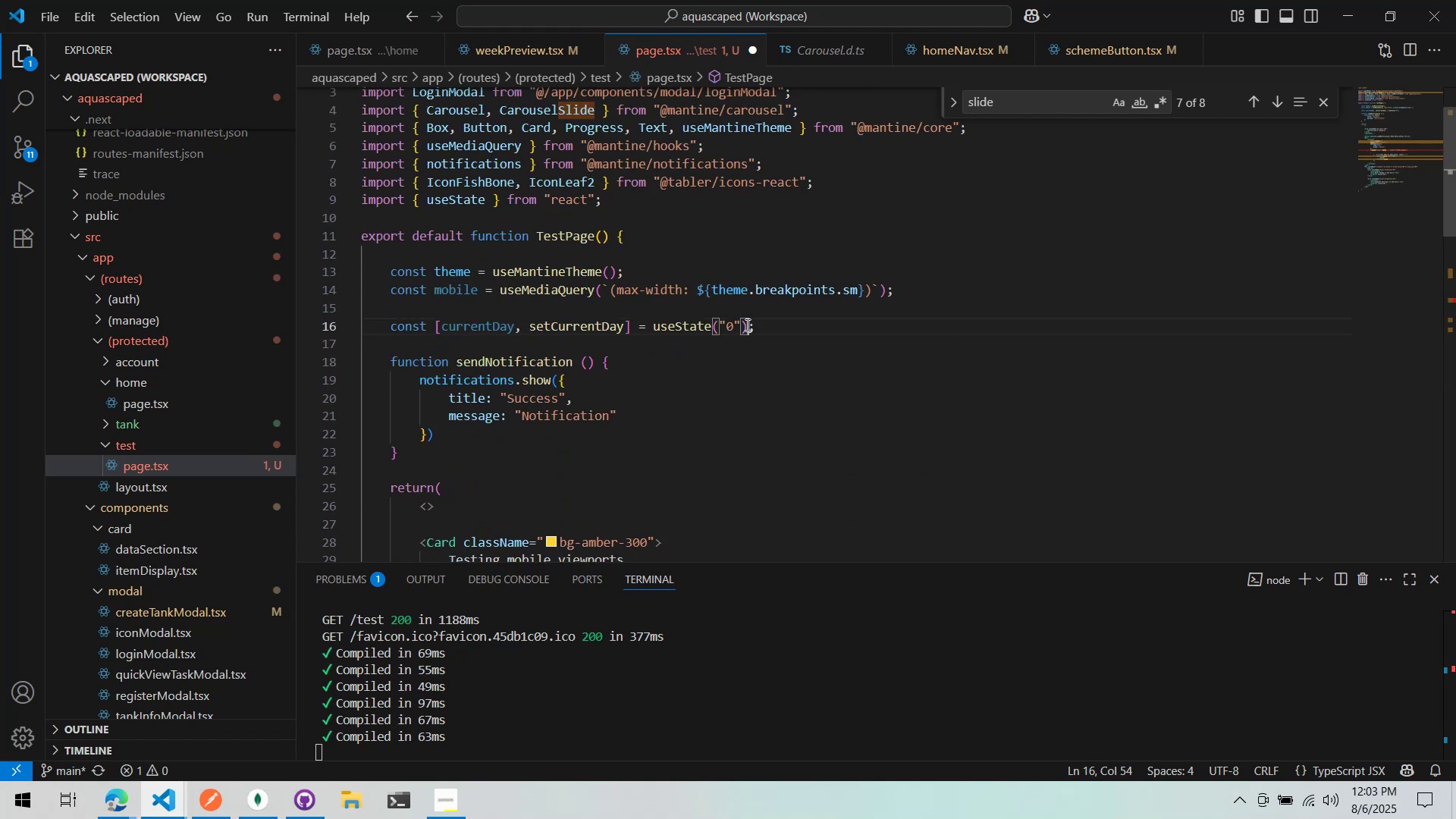 
key(ArrowLeft)
 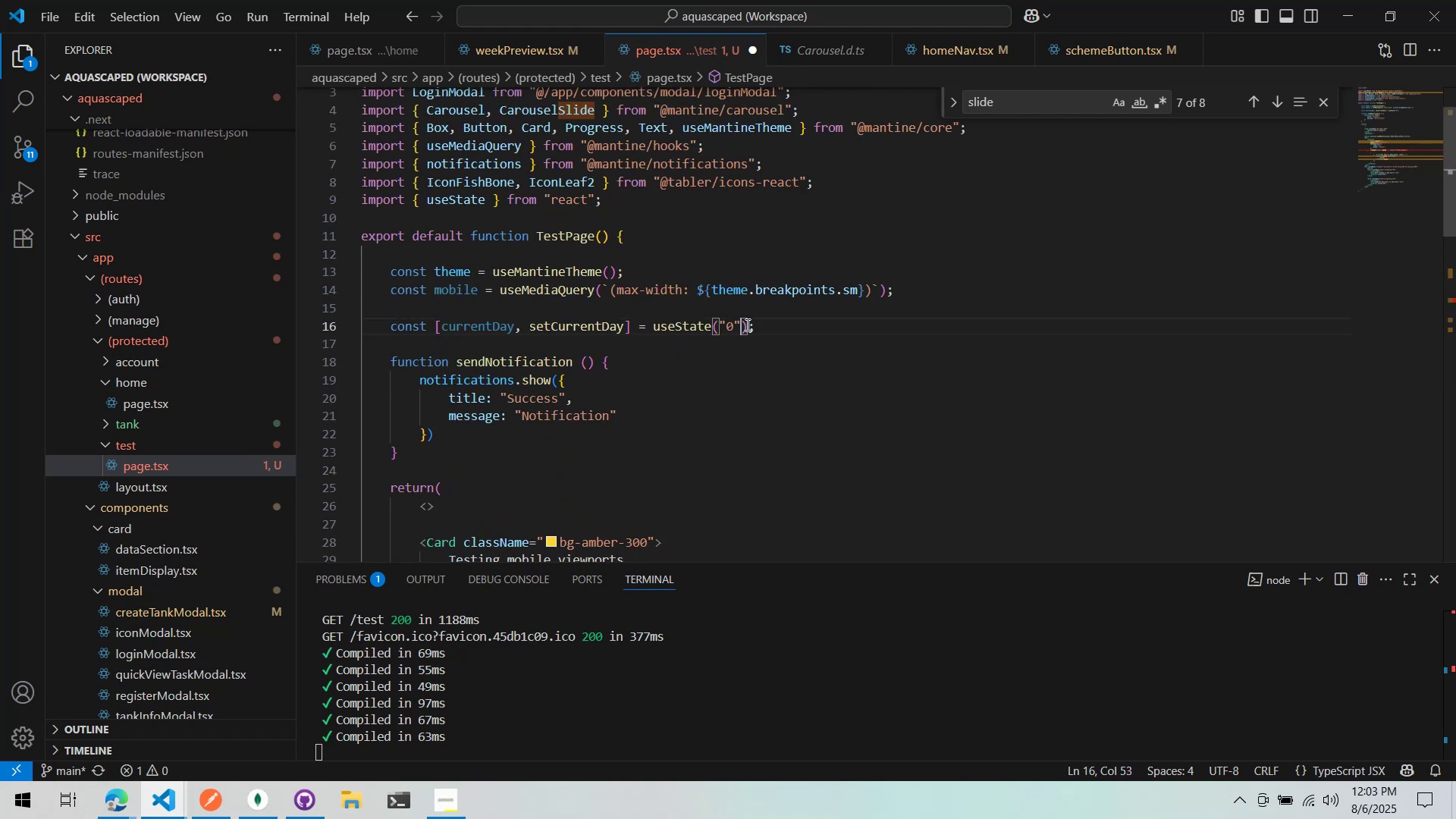 
key(Backspace)
 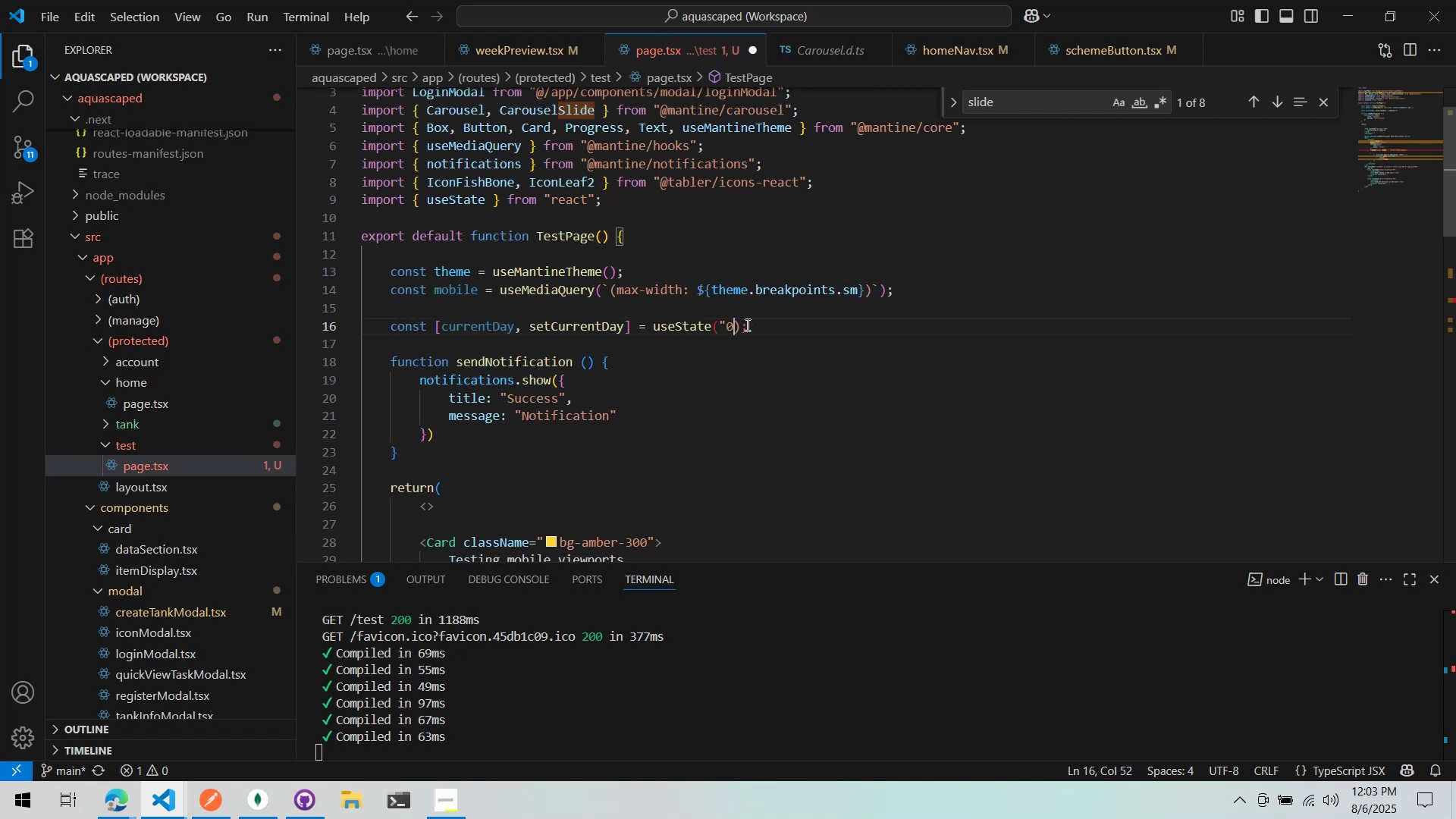 
key(ArrowLeft)
 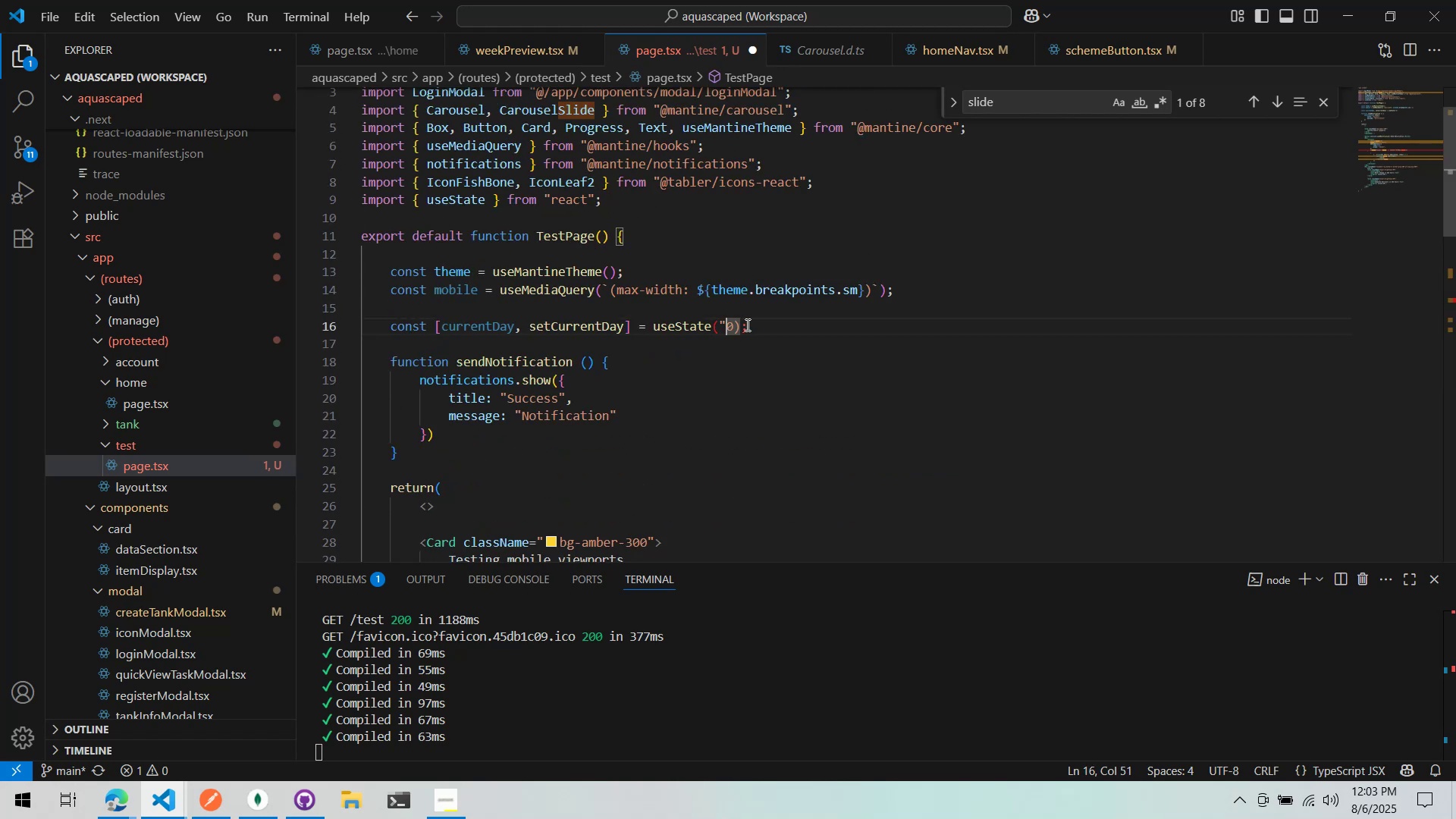 
key(Backspace)
 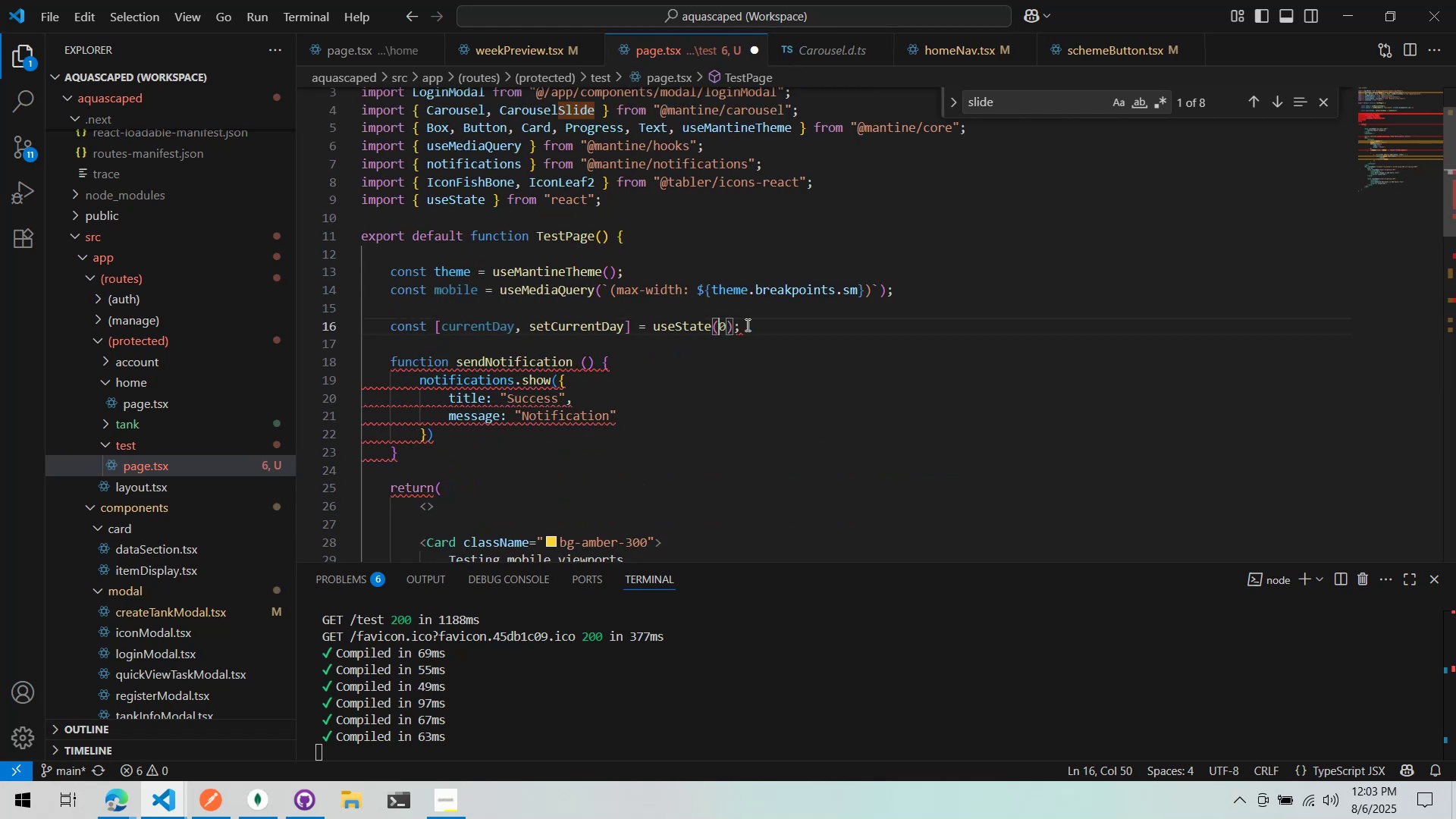 
key(Control+S)
 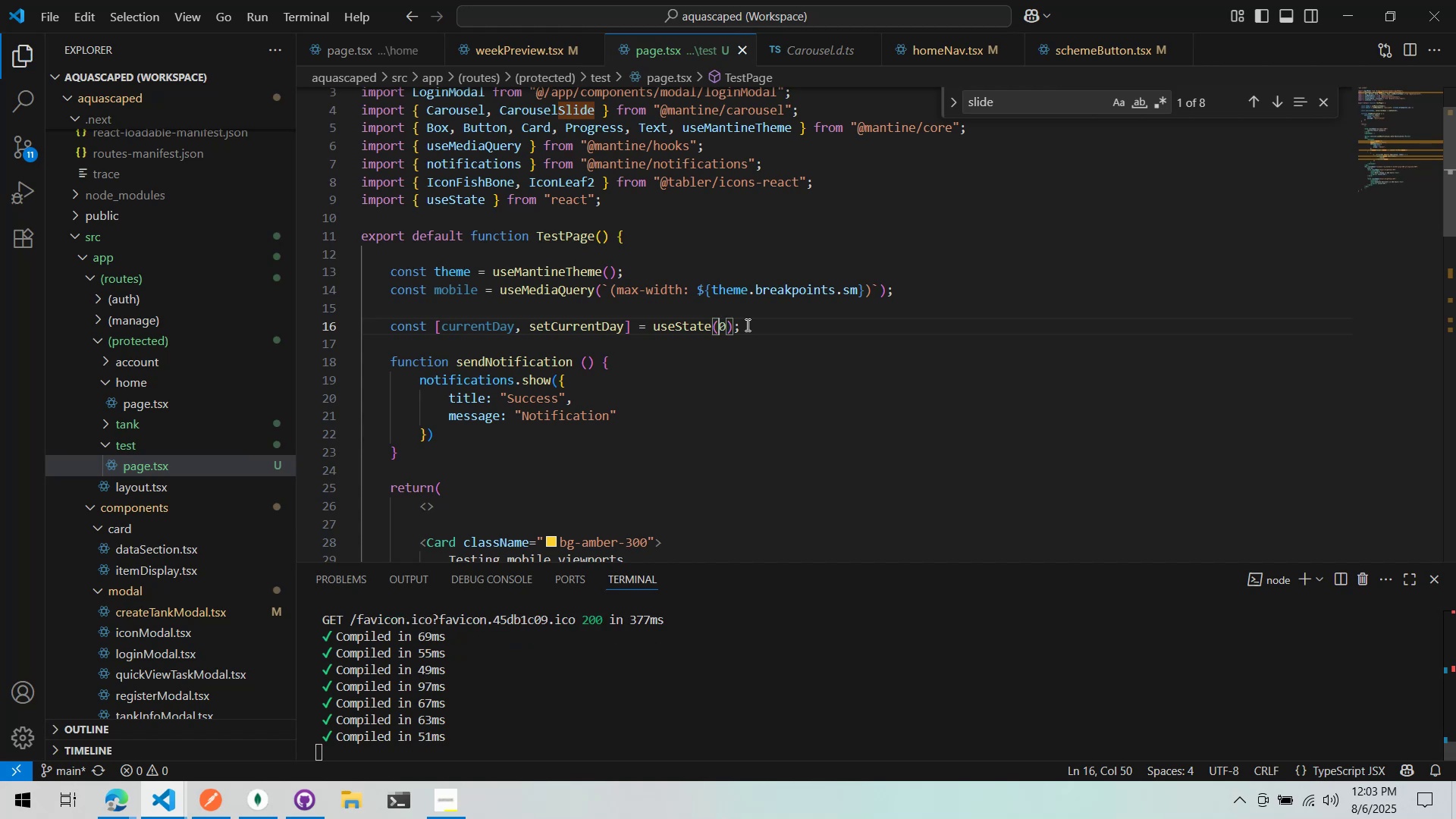 
scroll: coordinate [735, 322], scroll_direction: down, amount: 6.0
 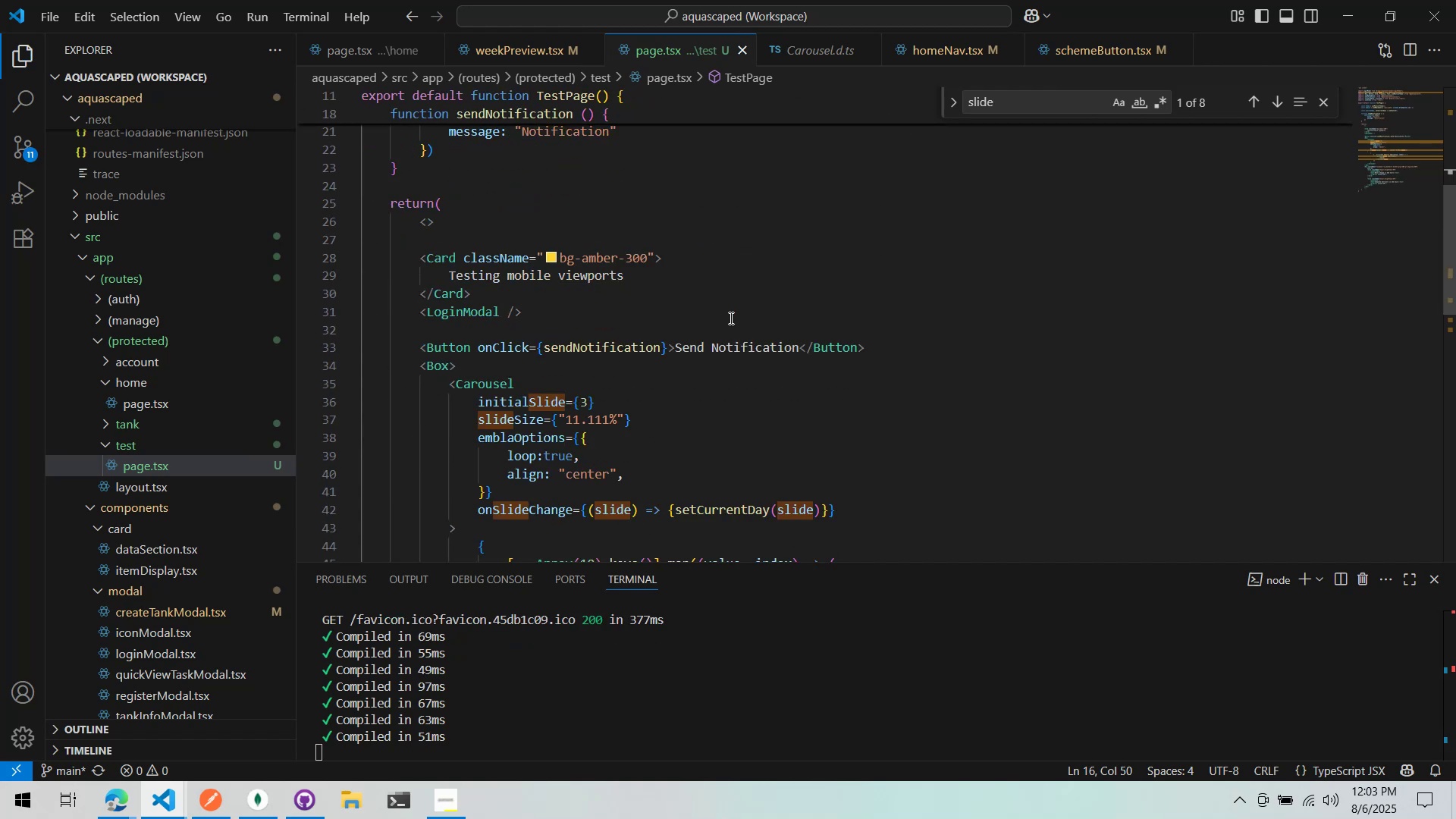 
wait(6.33)
 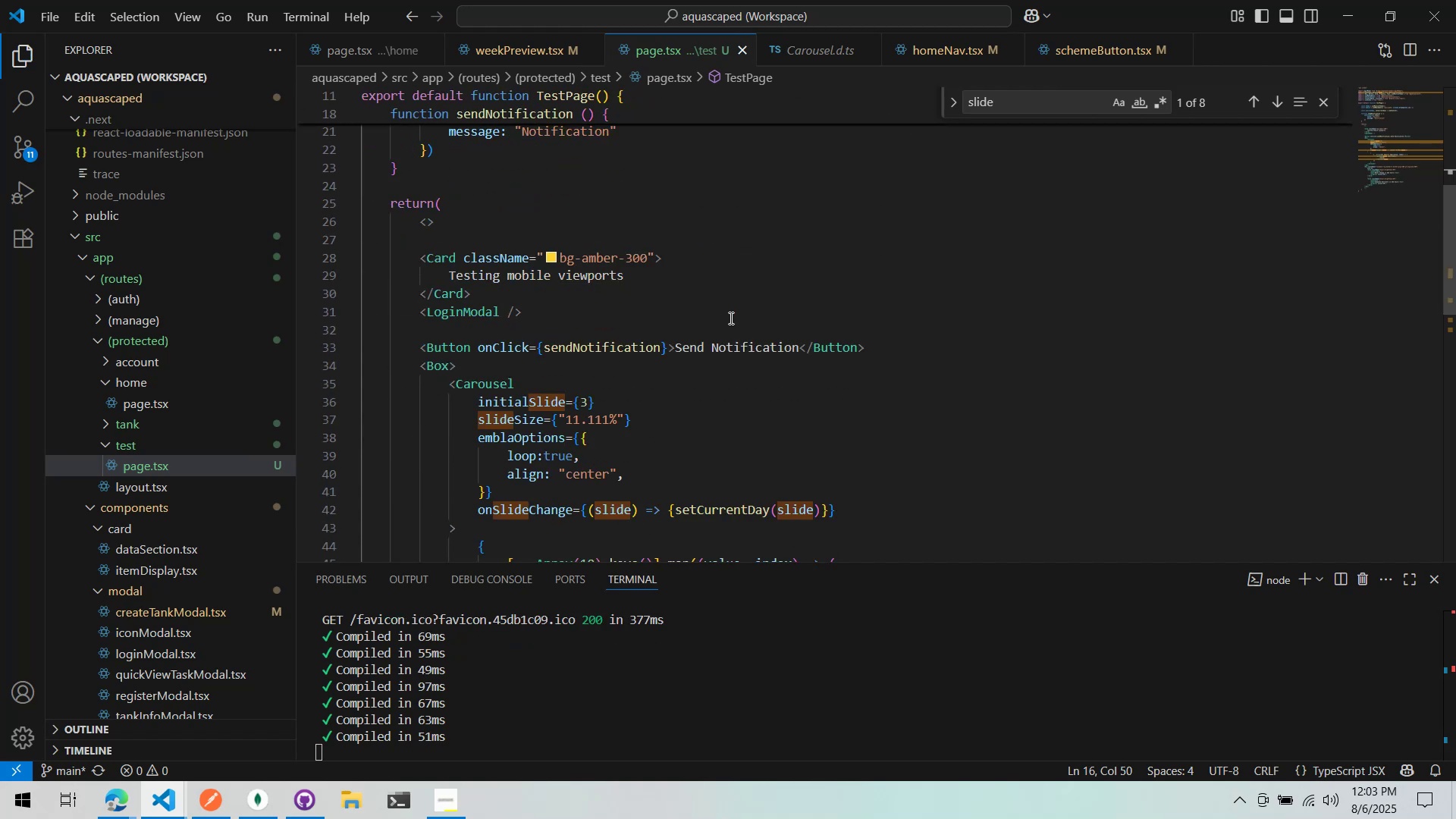 
key(Alt+AltLeft)
 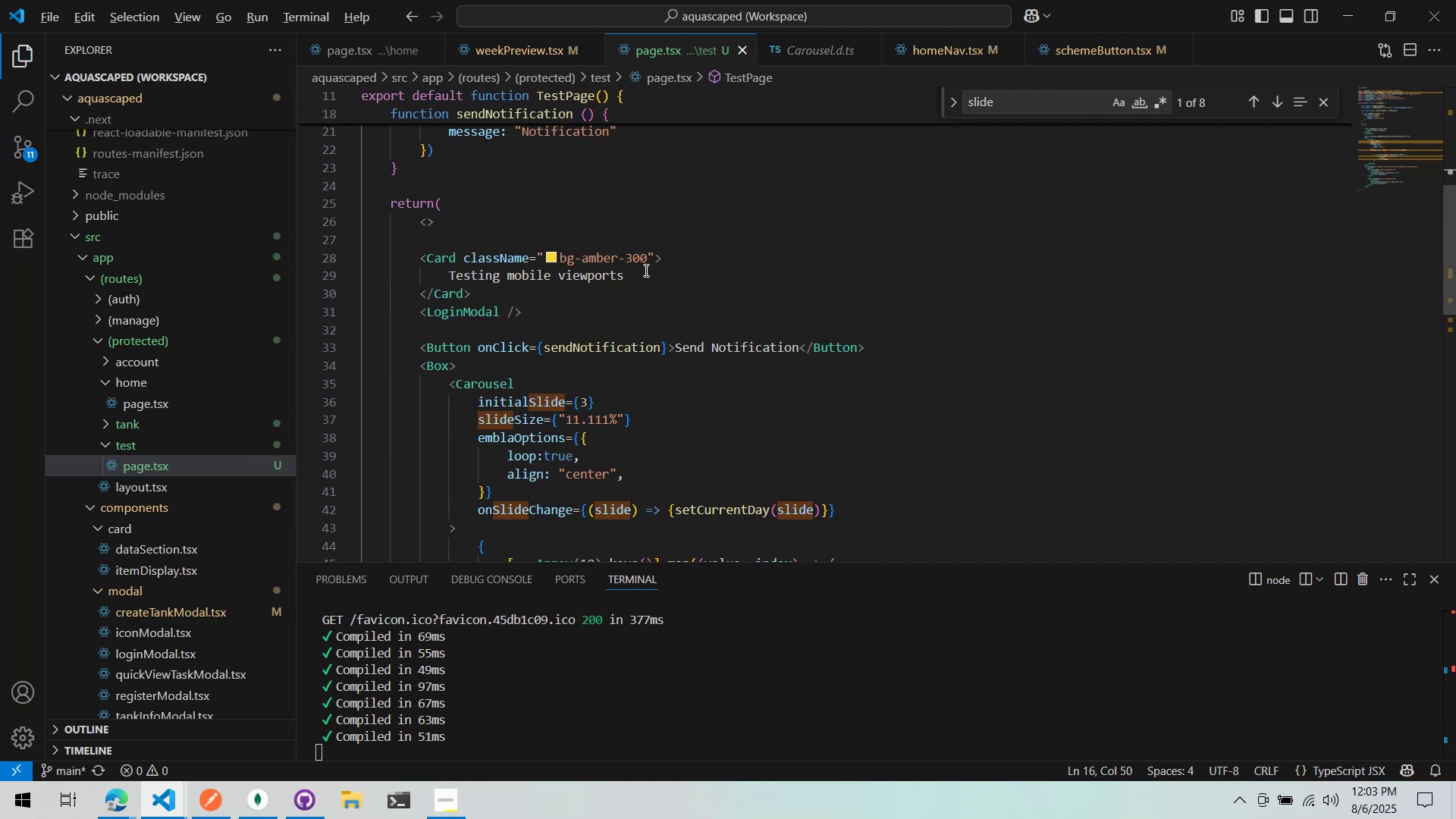 
key(Tab)
 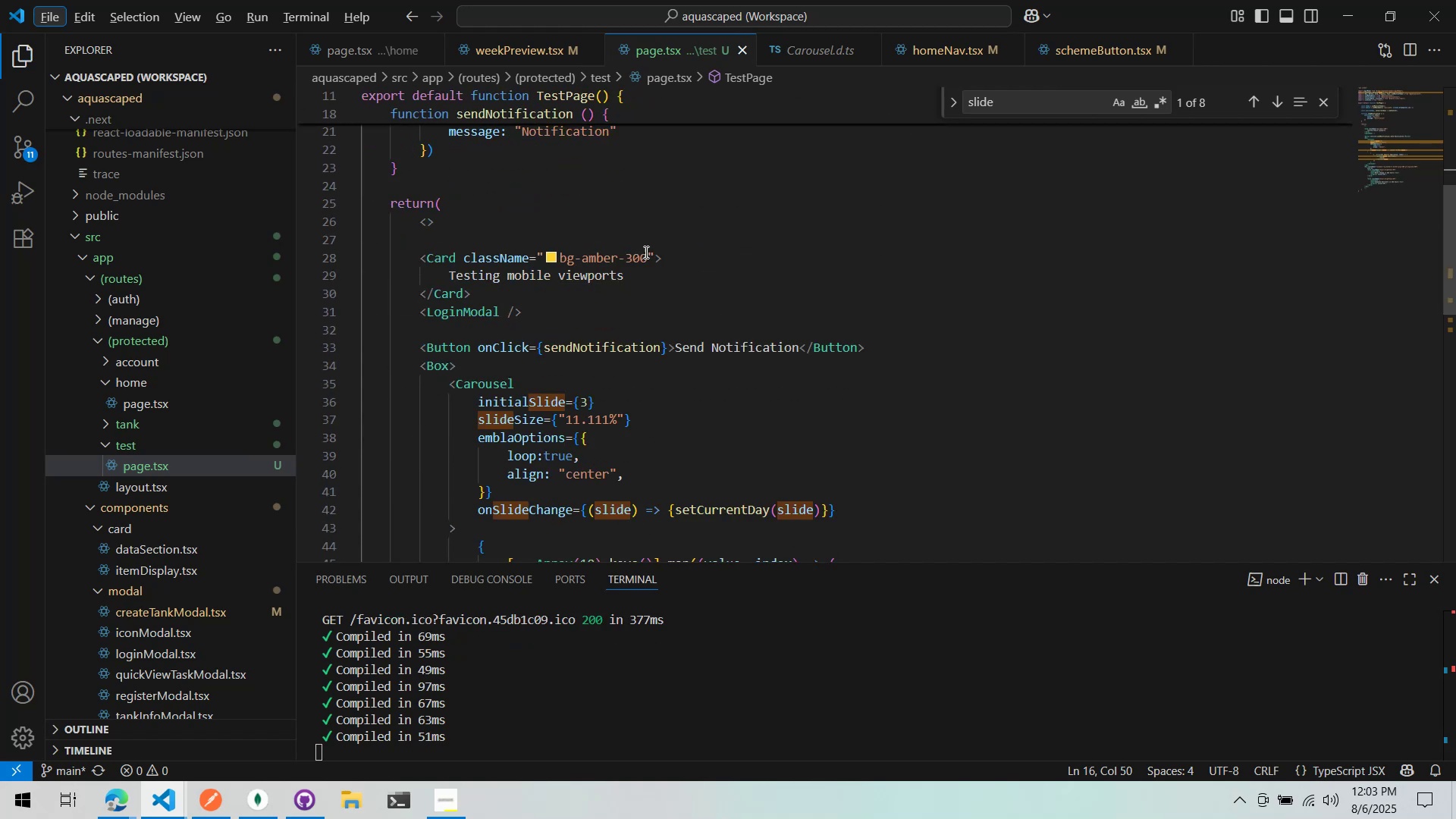 
key(Alt+AltLeft)
 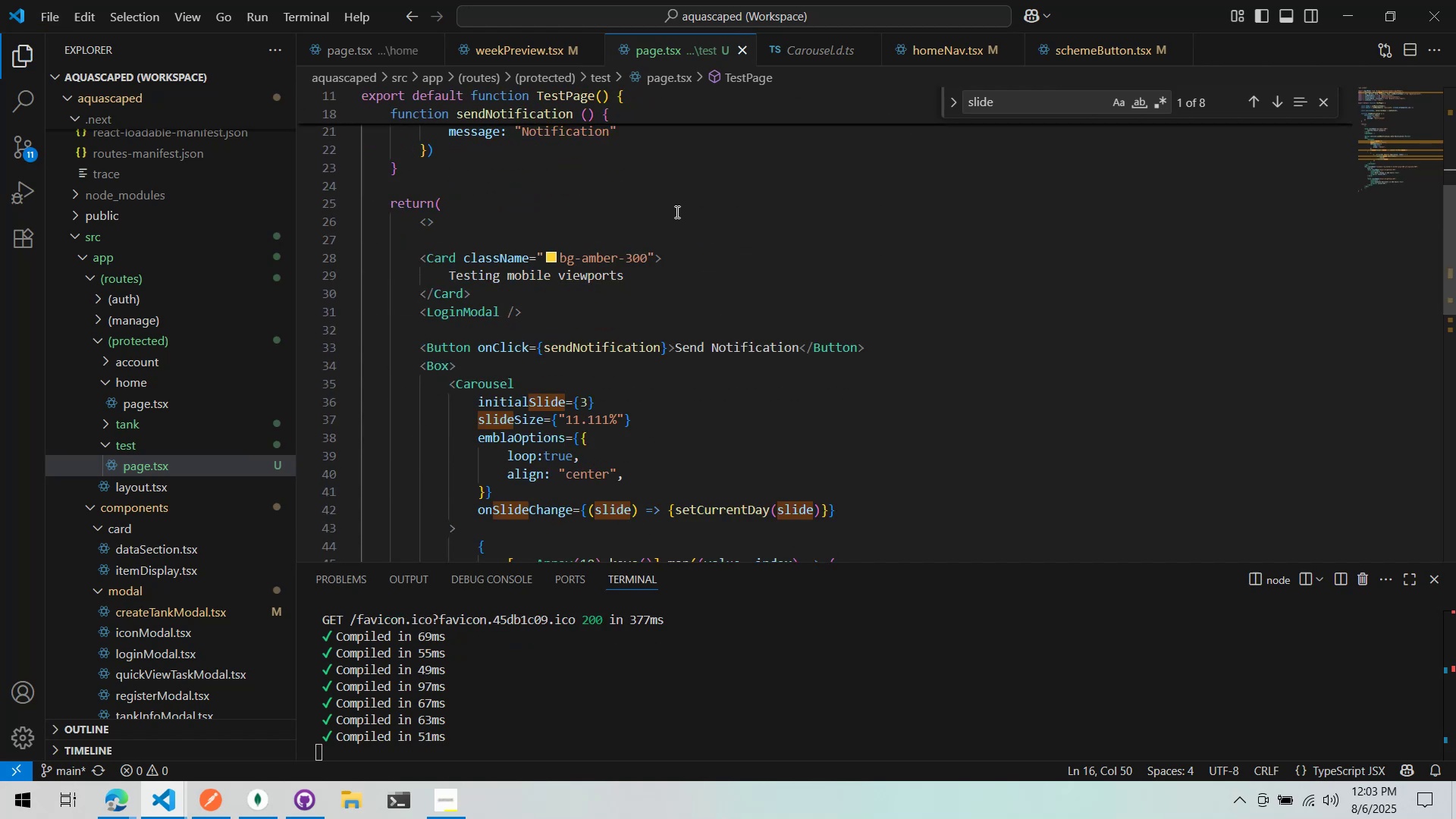 
key(Alt+Tab)
 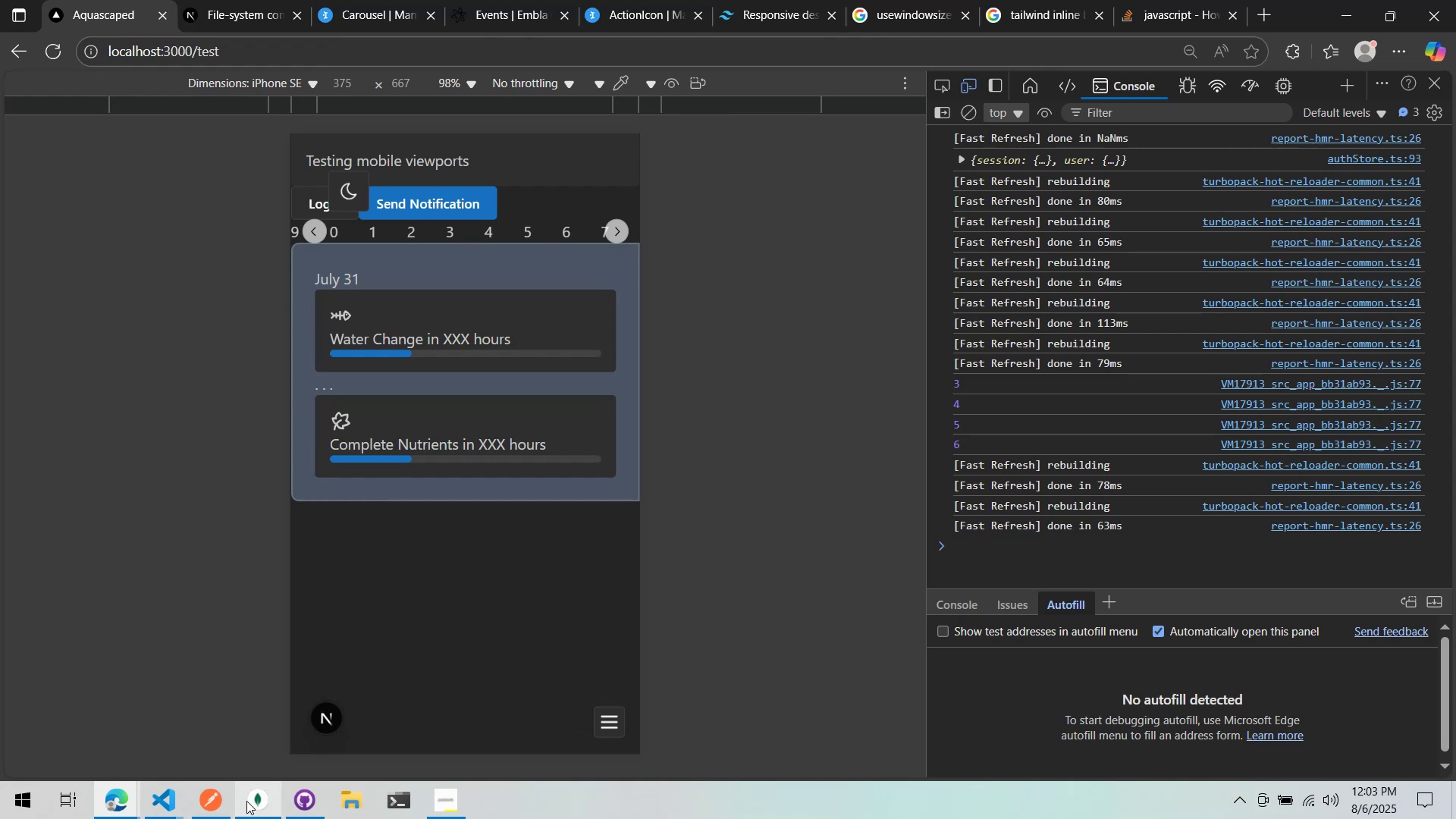 
left_click([299, 806])
 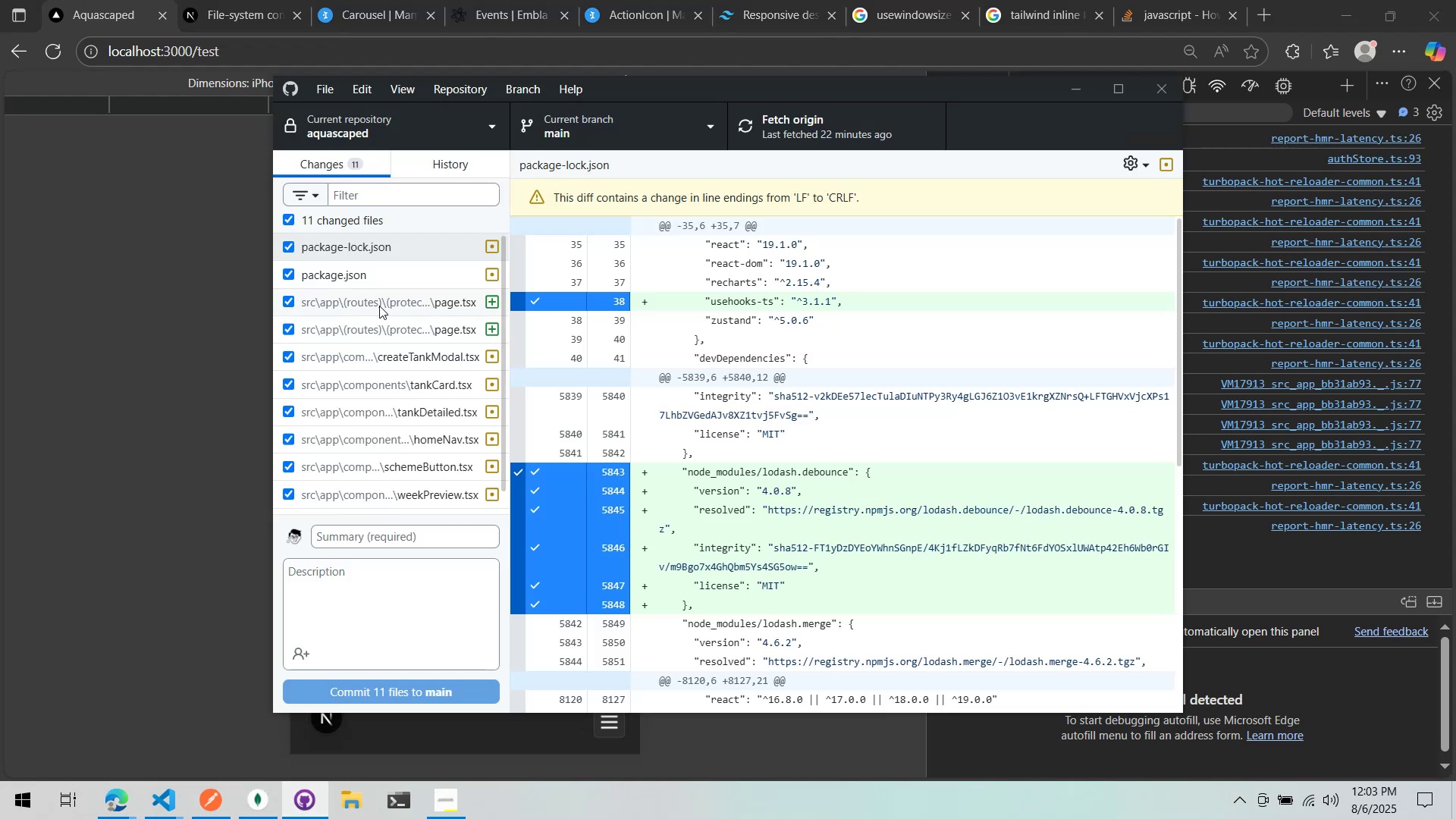 
left_click([382, 273])
 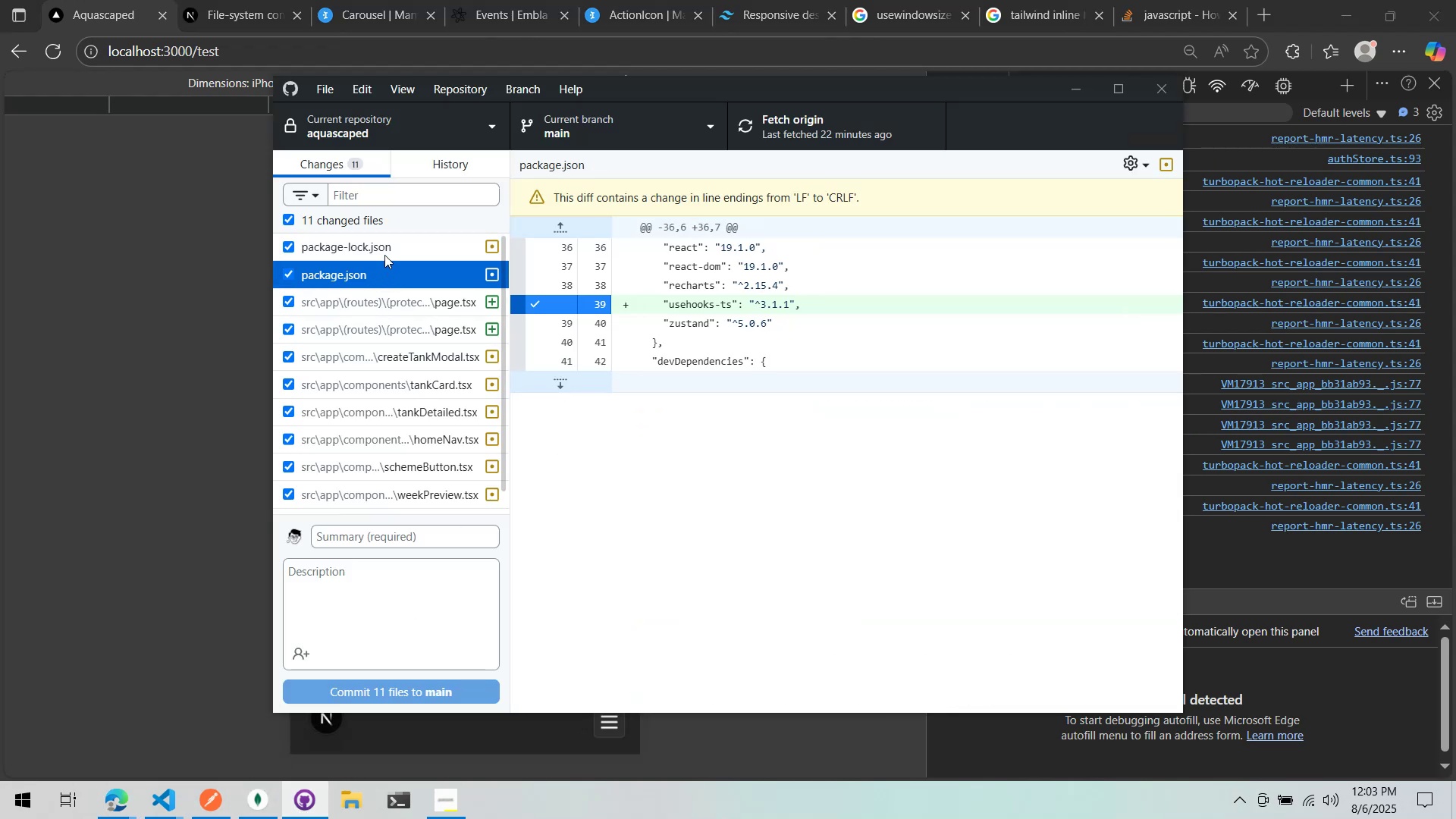 
double_click([387, 247])
 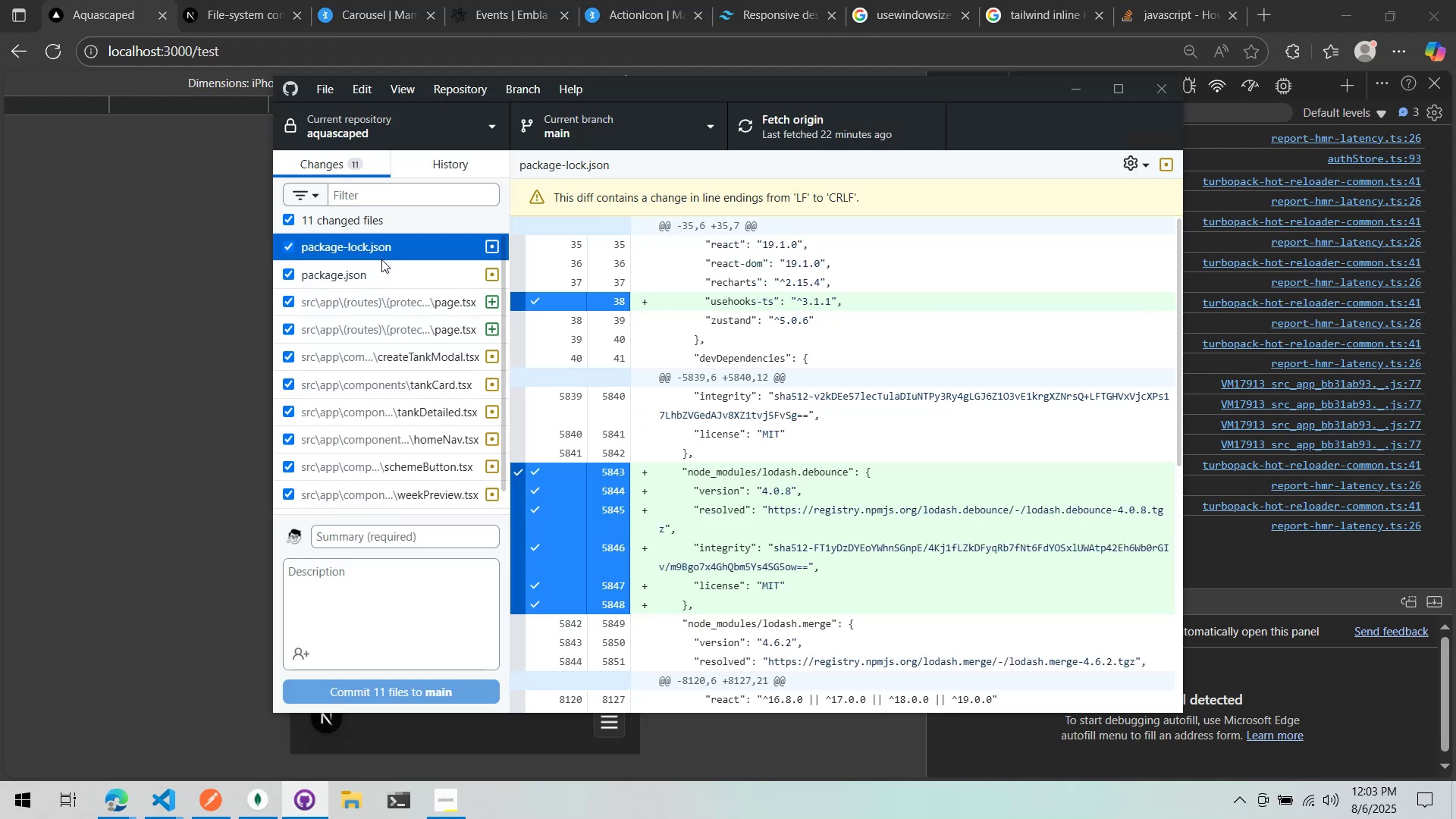 
left_click([381, 259])
 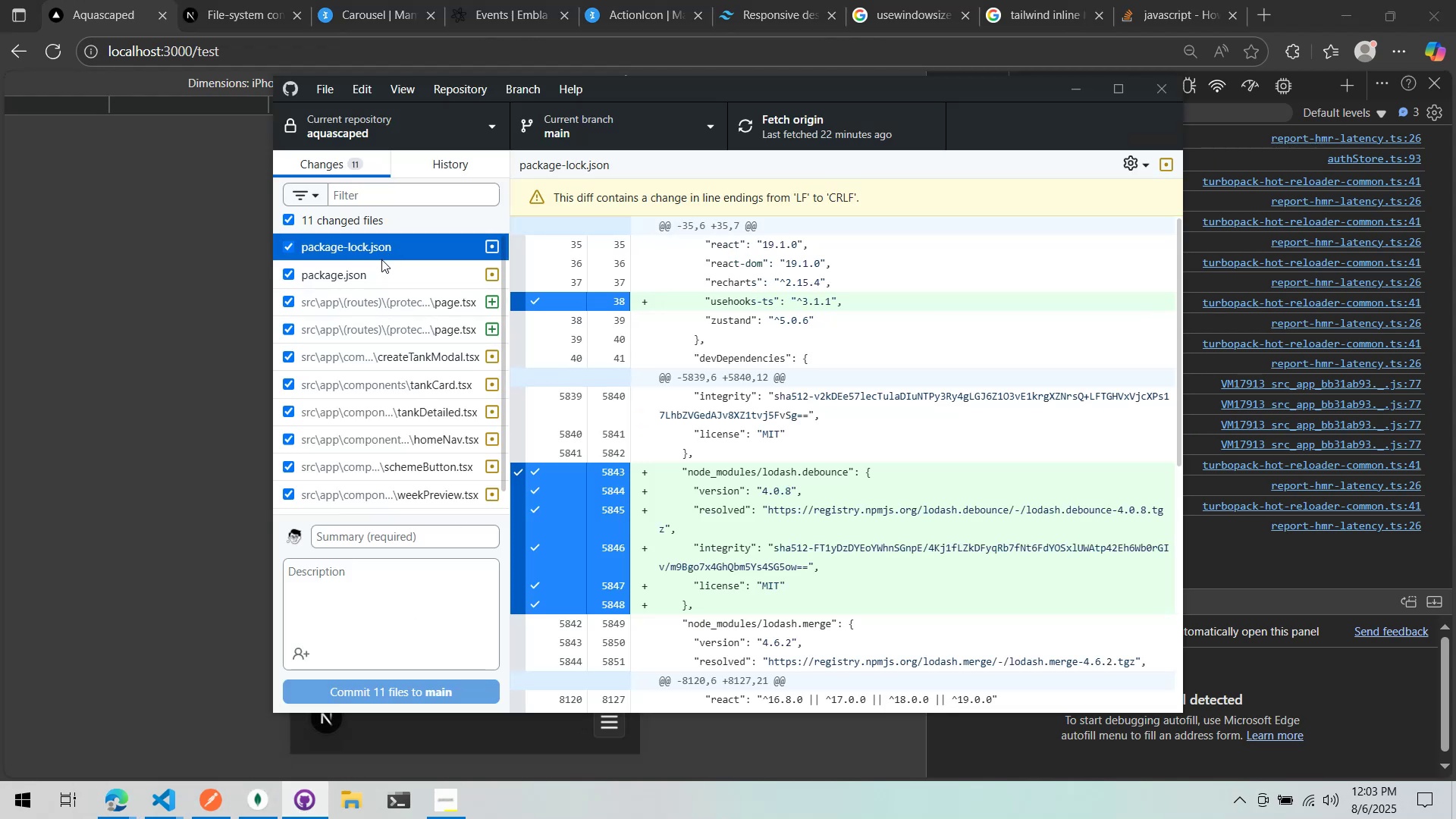 
key(Alt+AltLeft)
 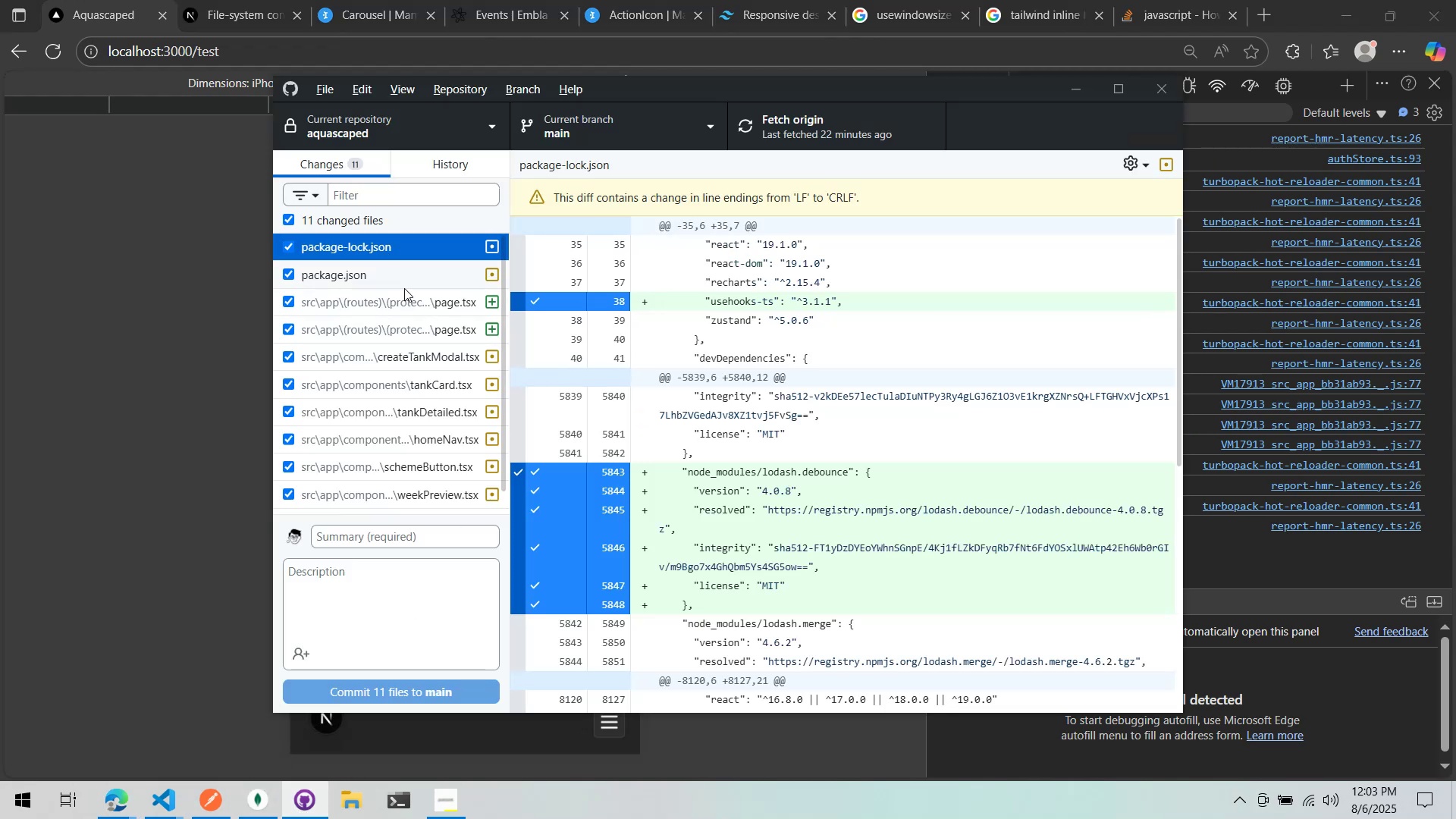 
key(Alt+Tab)
 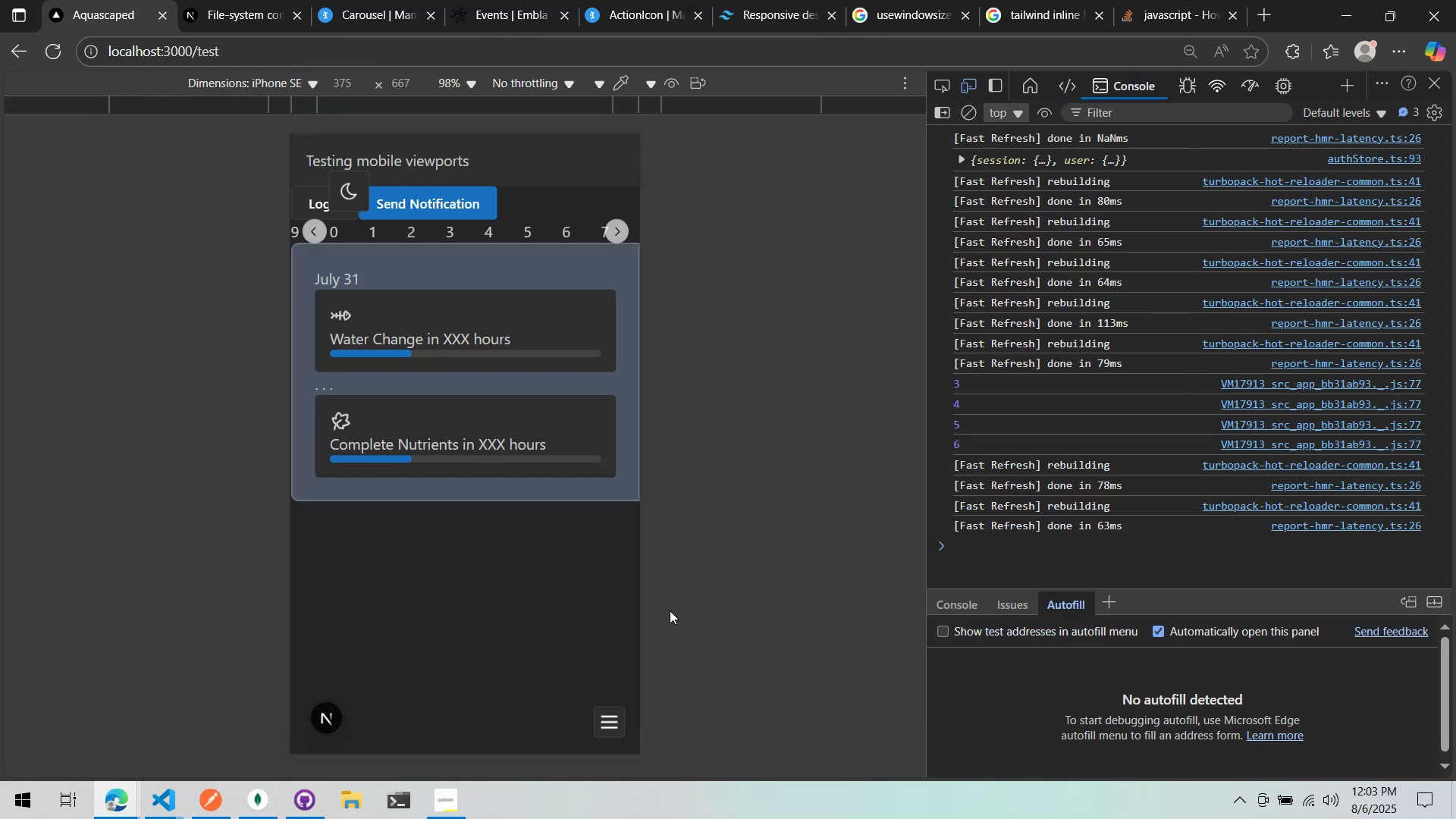 
key(Alt+Tab)
 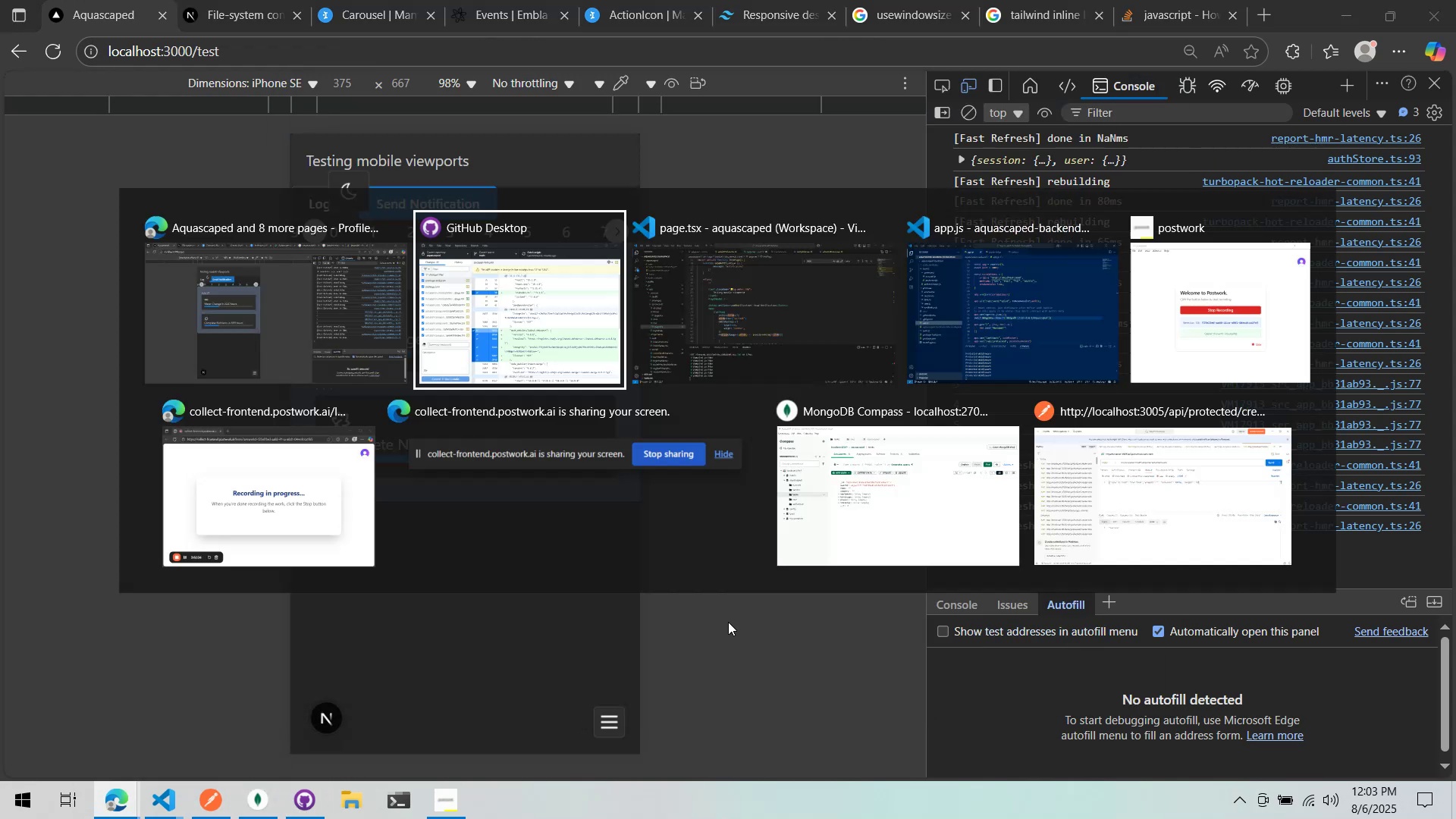 
key(Alt+Tab)
 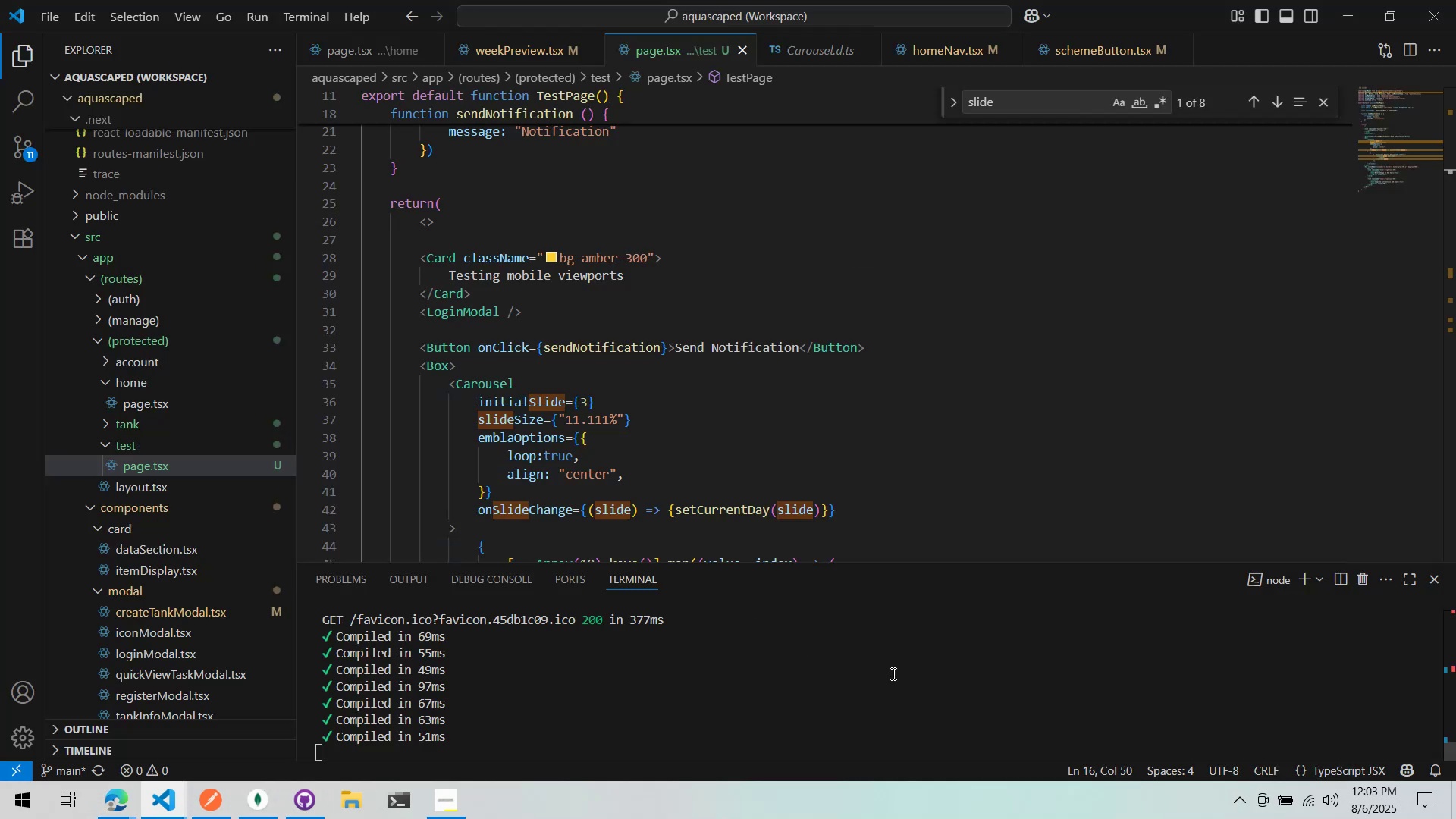 
left_click([898, 674])
 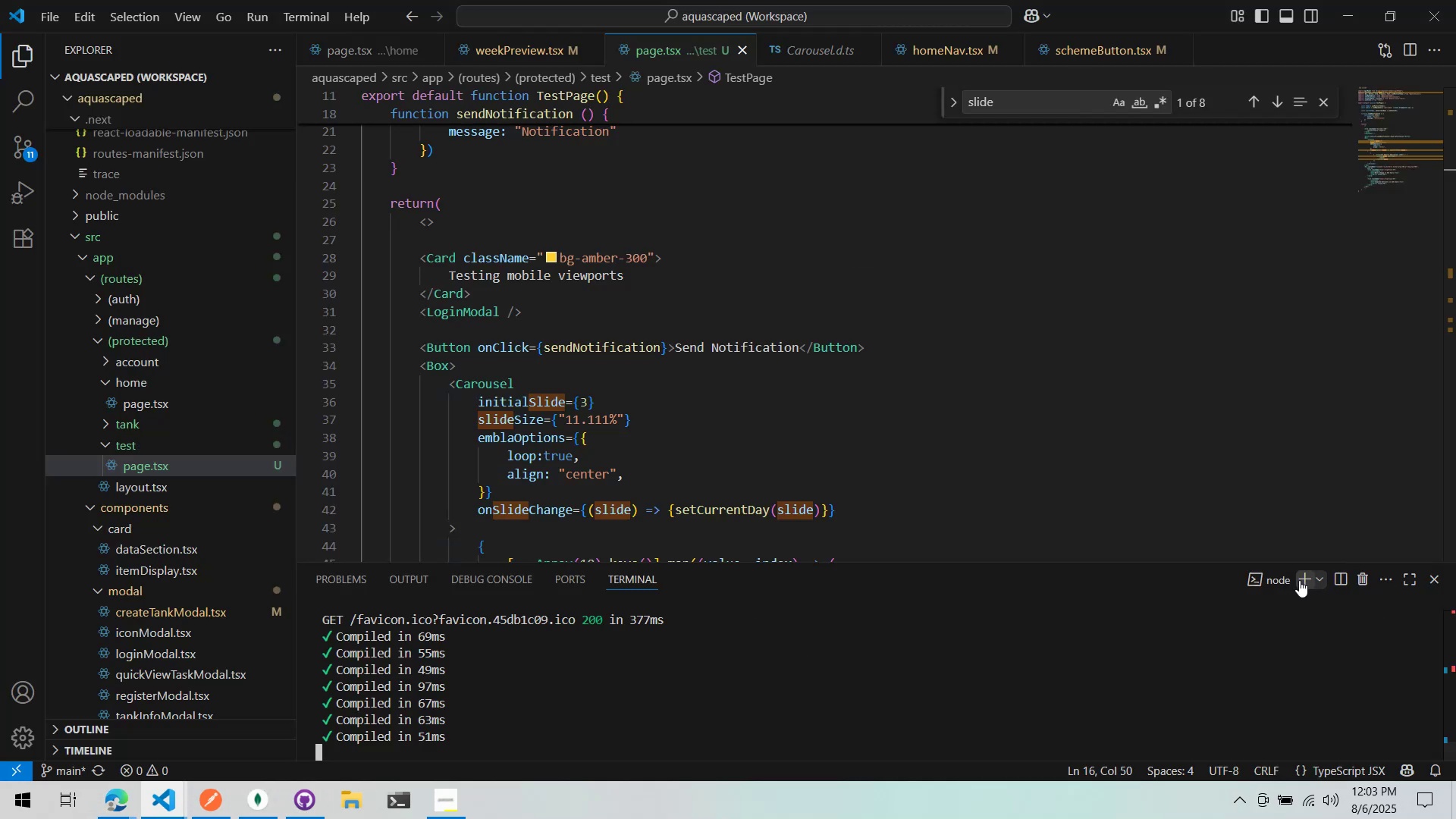 
left_click([1301, 580])
 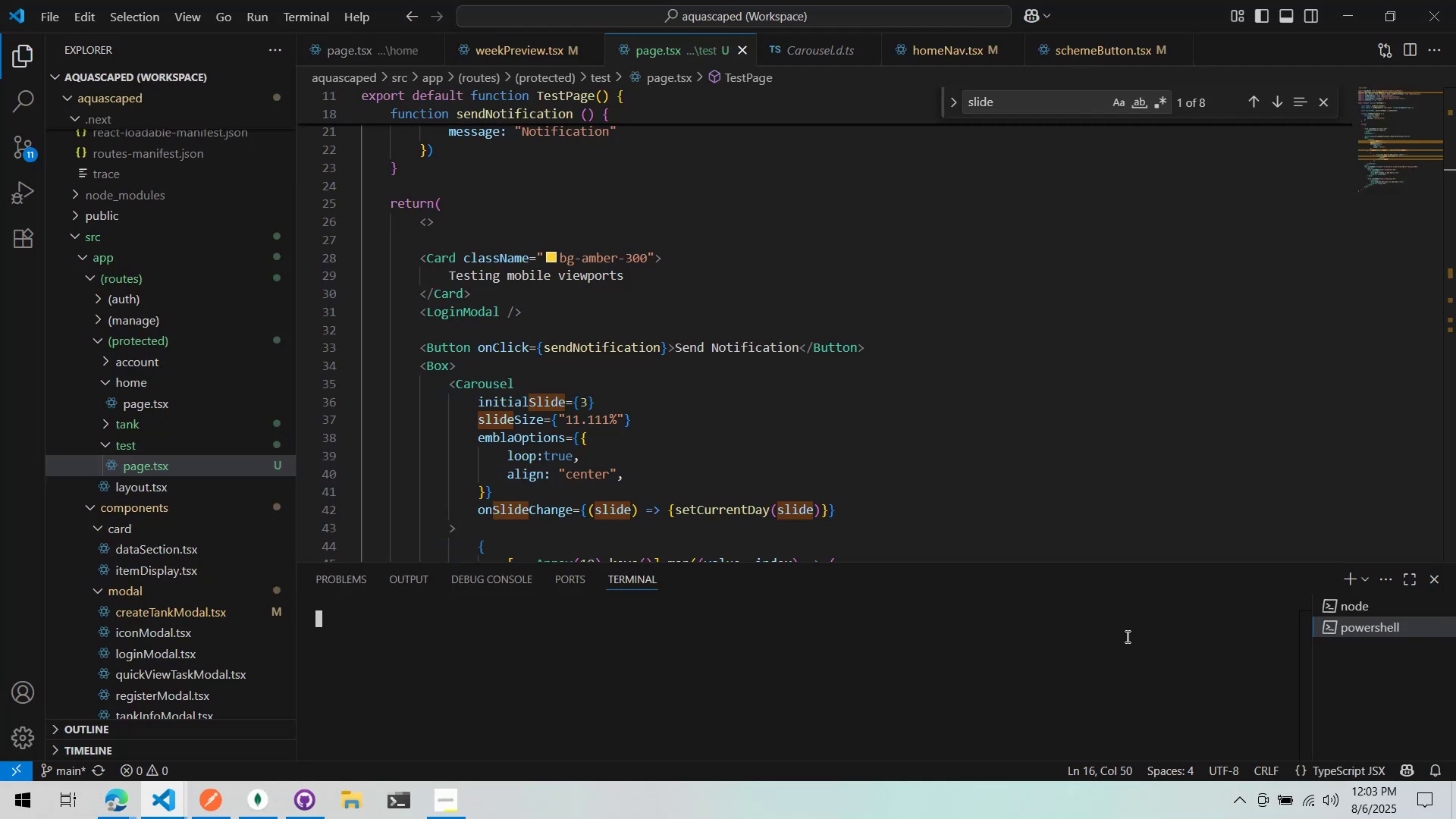 
left_click([1108, 635])
 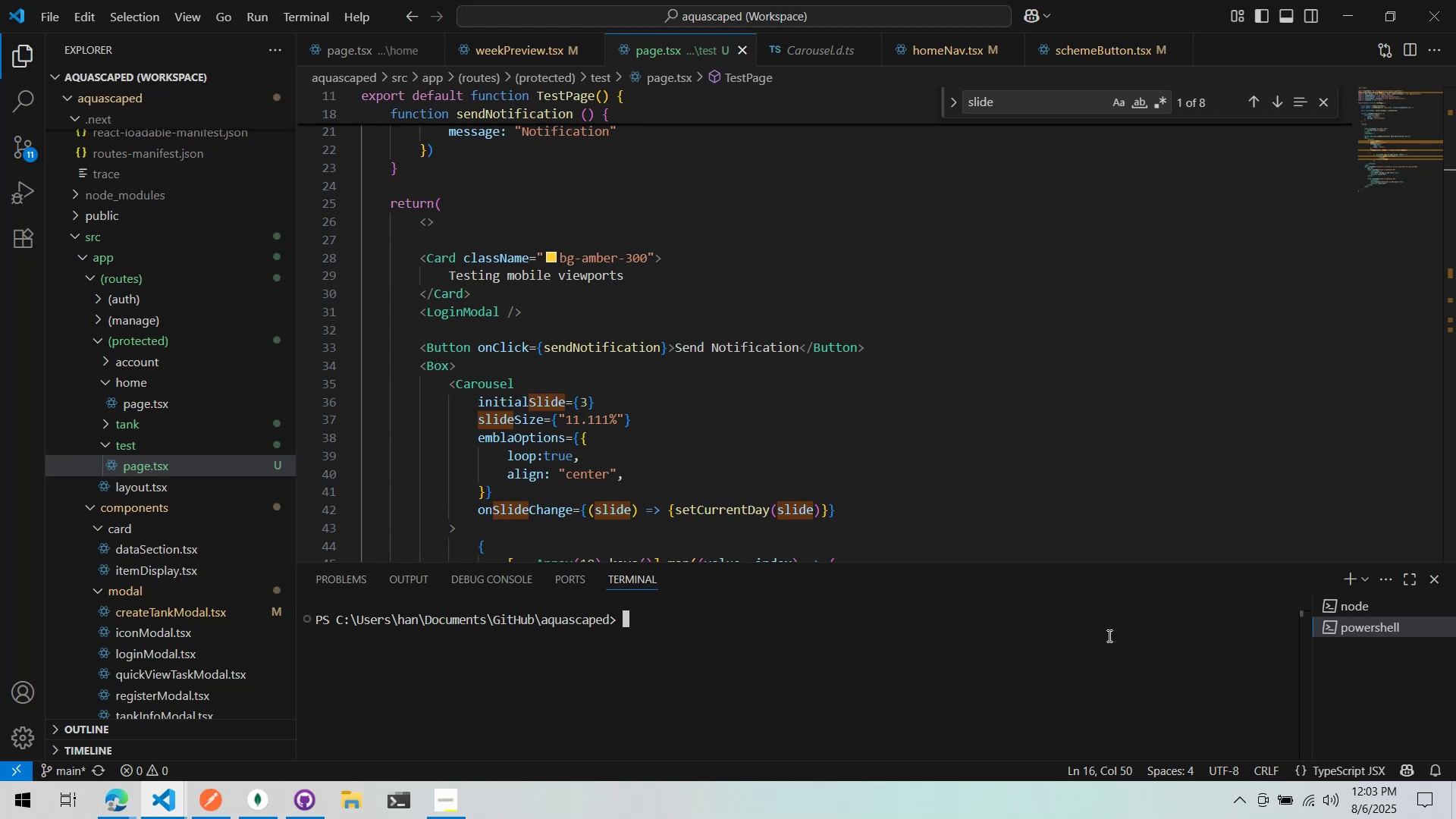 
type(npm uninstall usehooks-ts)
 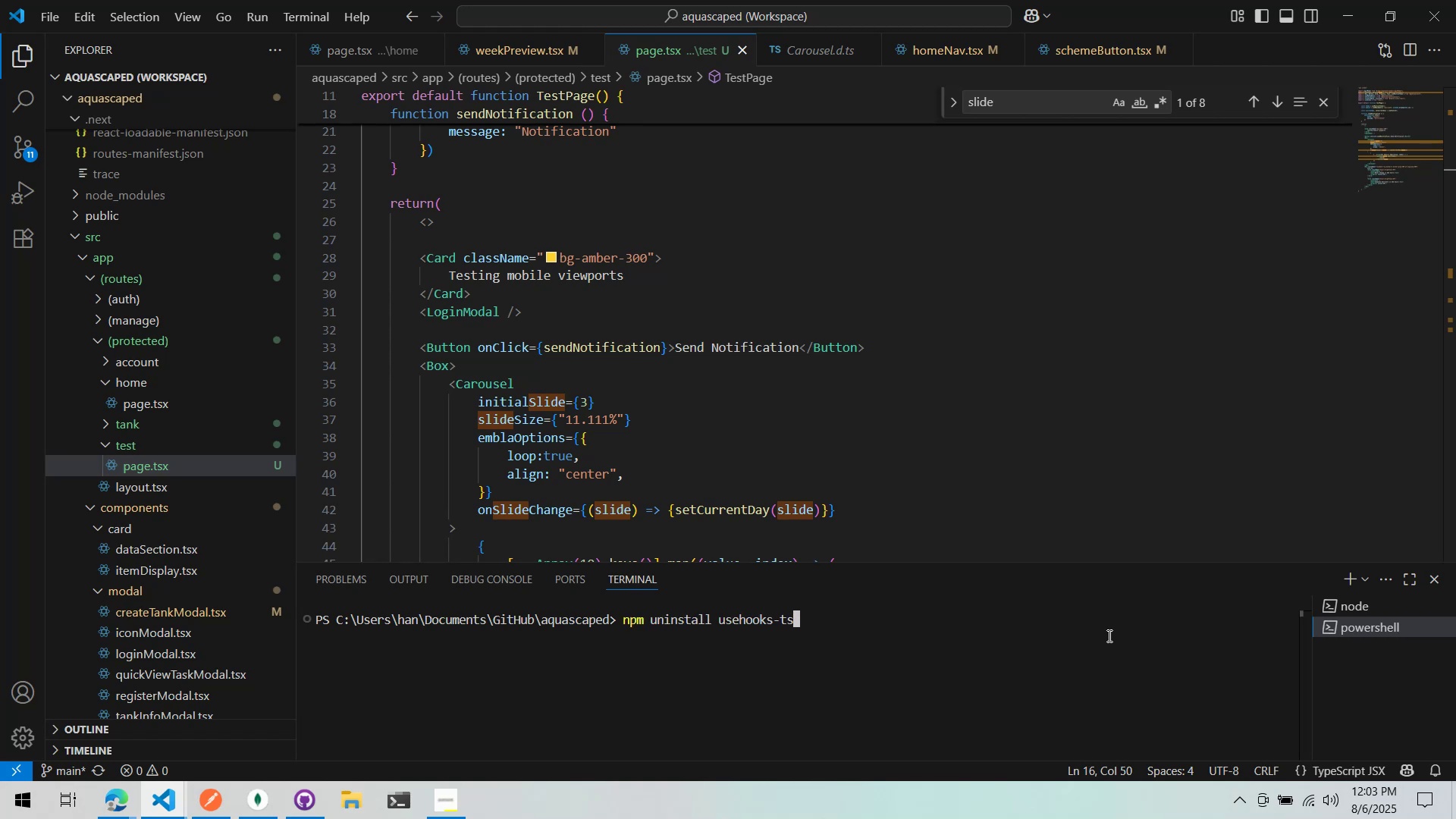 
key(Enter)
 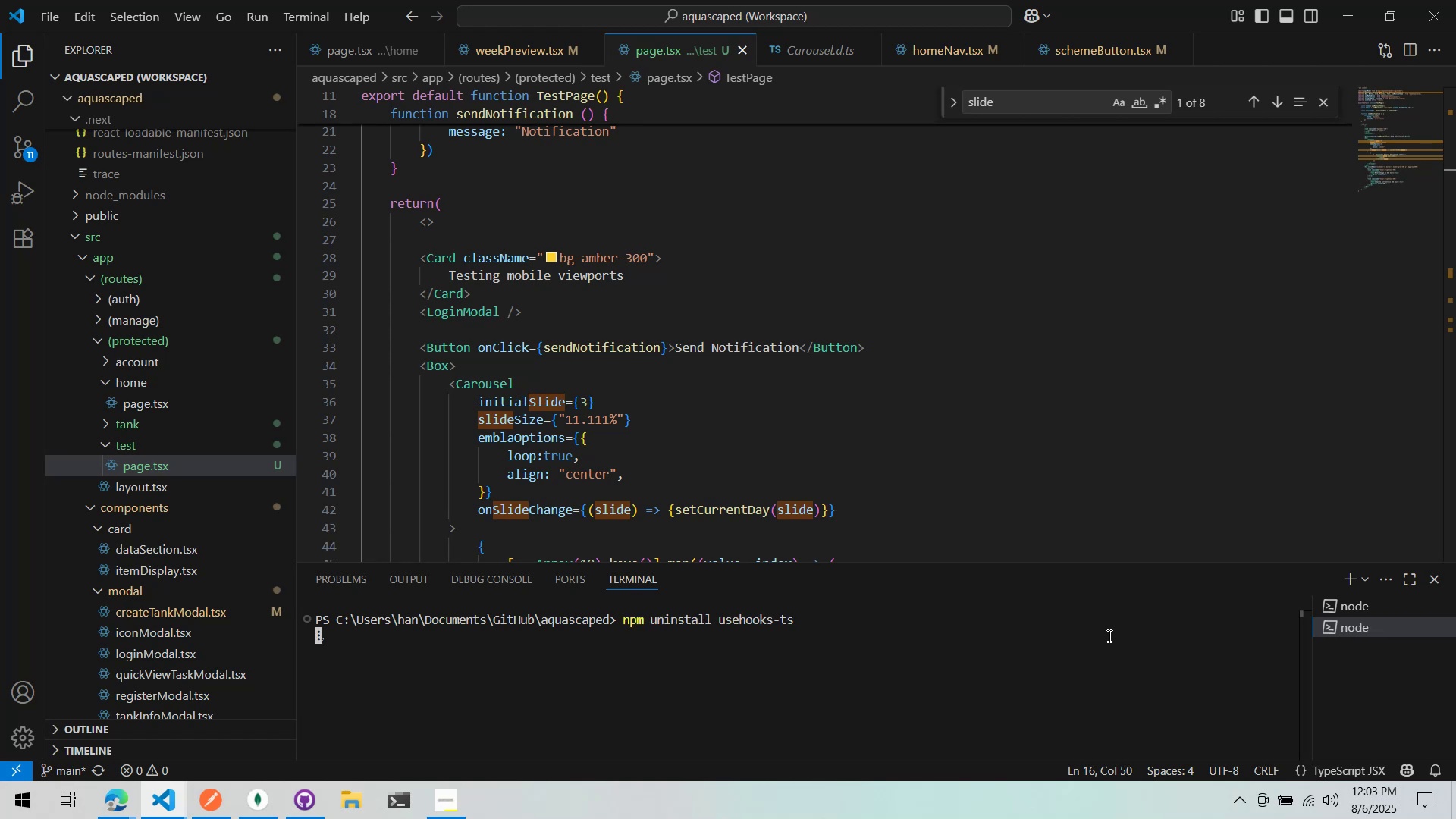 
key(Alt+AltLeft)
 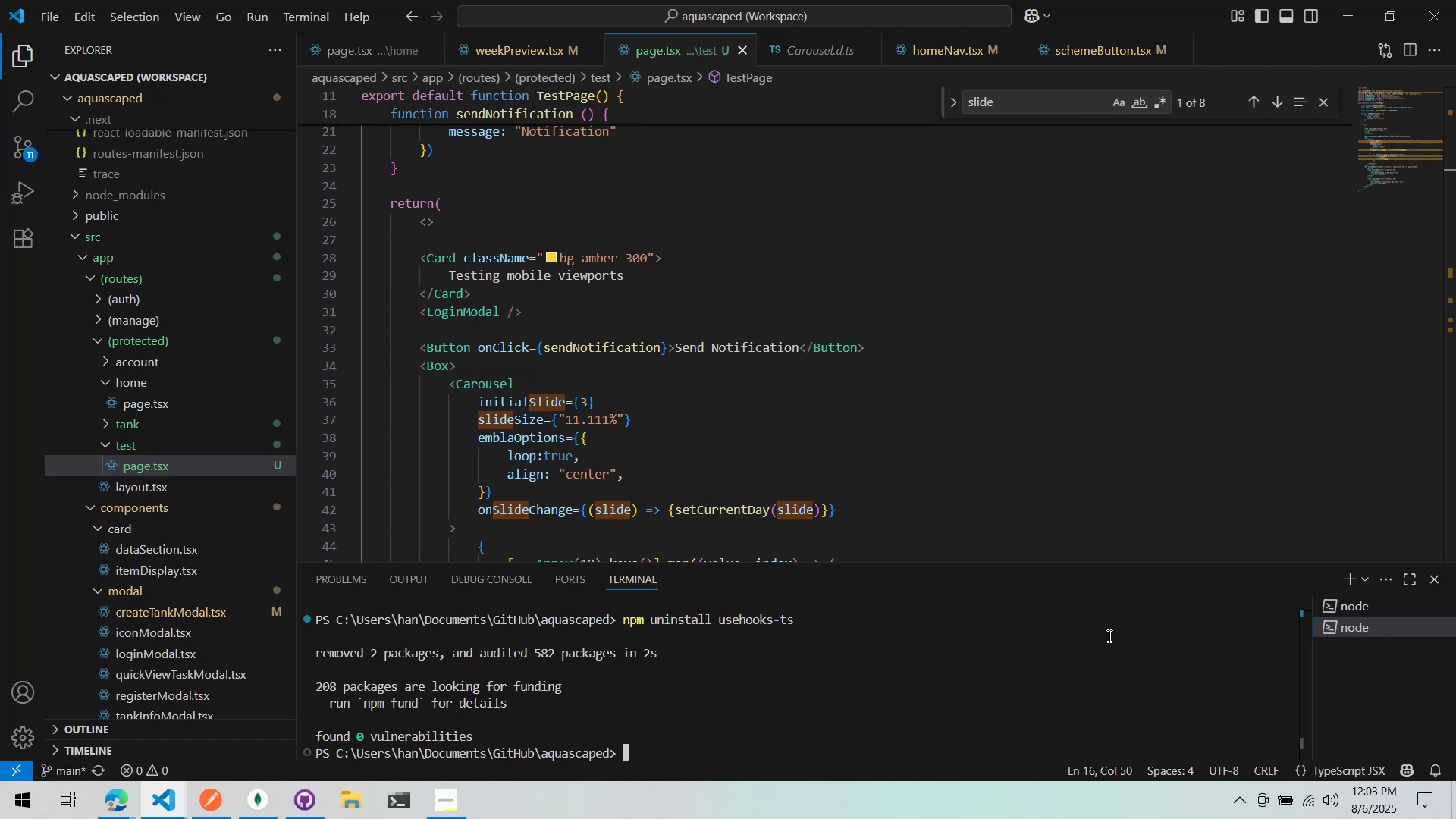 
key(Alt+Tab)
 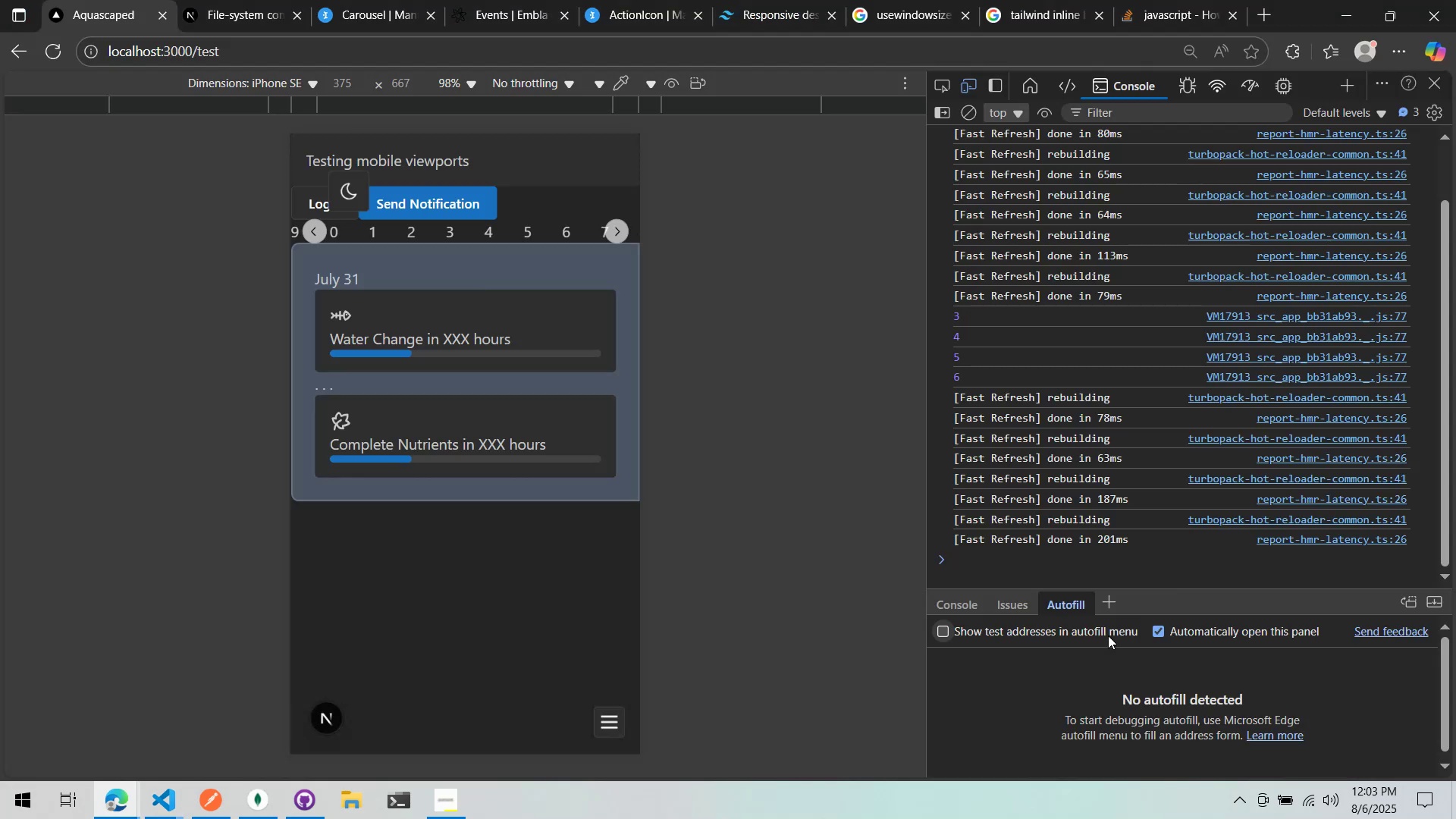 
key(Alt+Tab)
 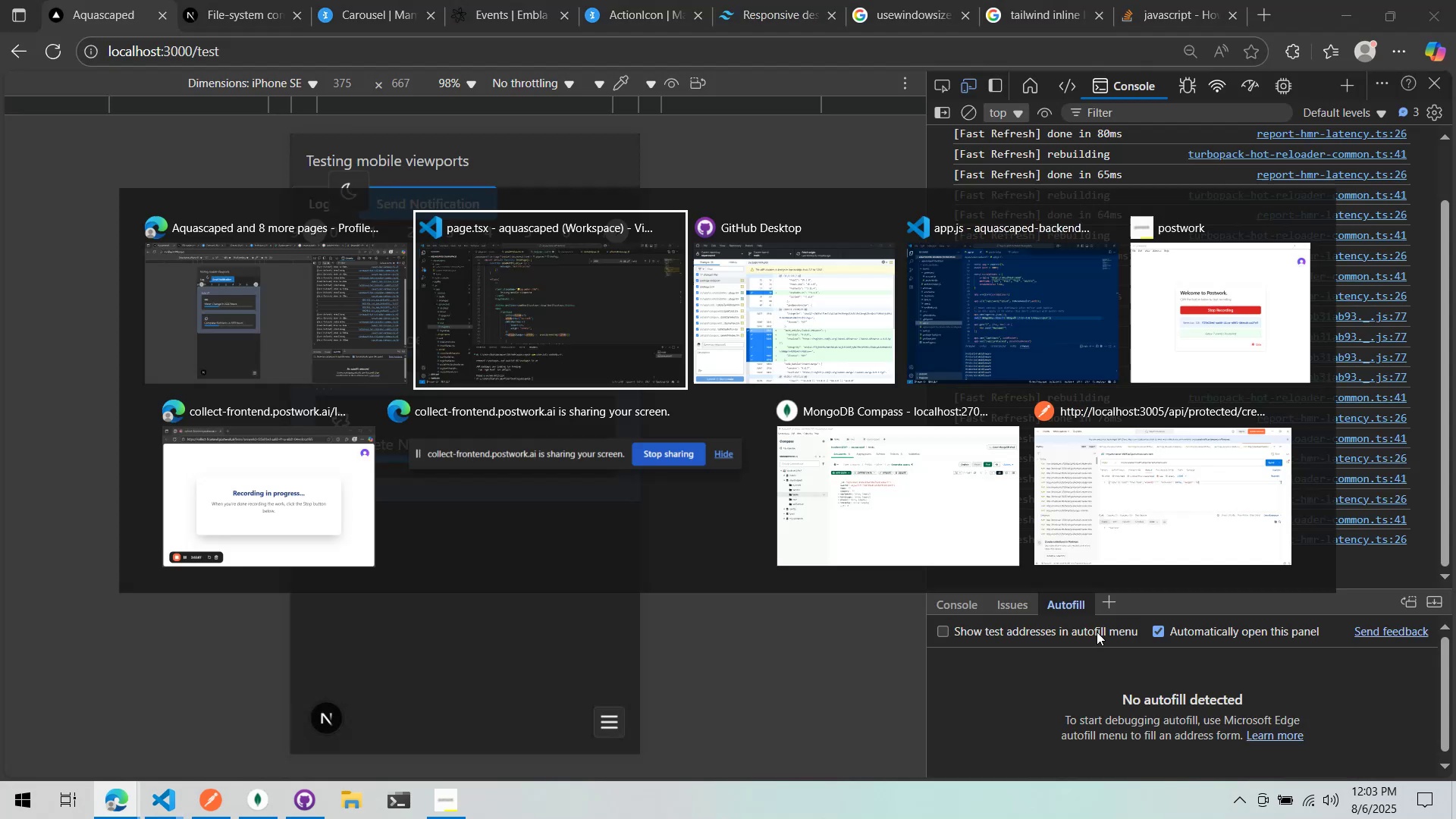 
key(Alt+Tab)
 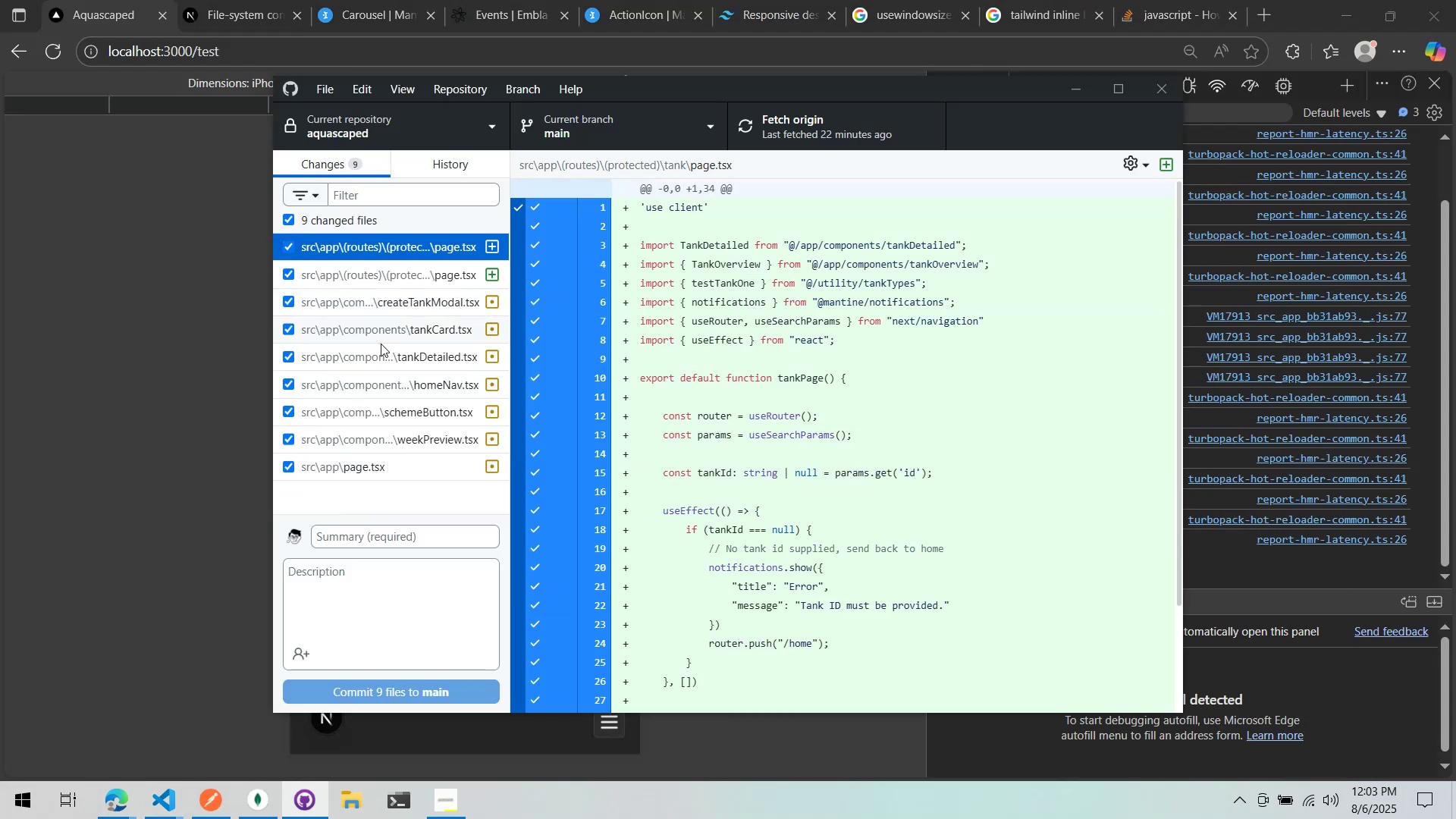 
left_click([396, 460])
 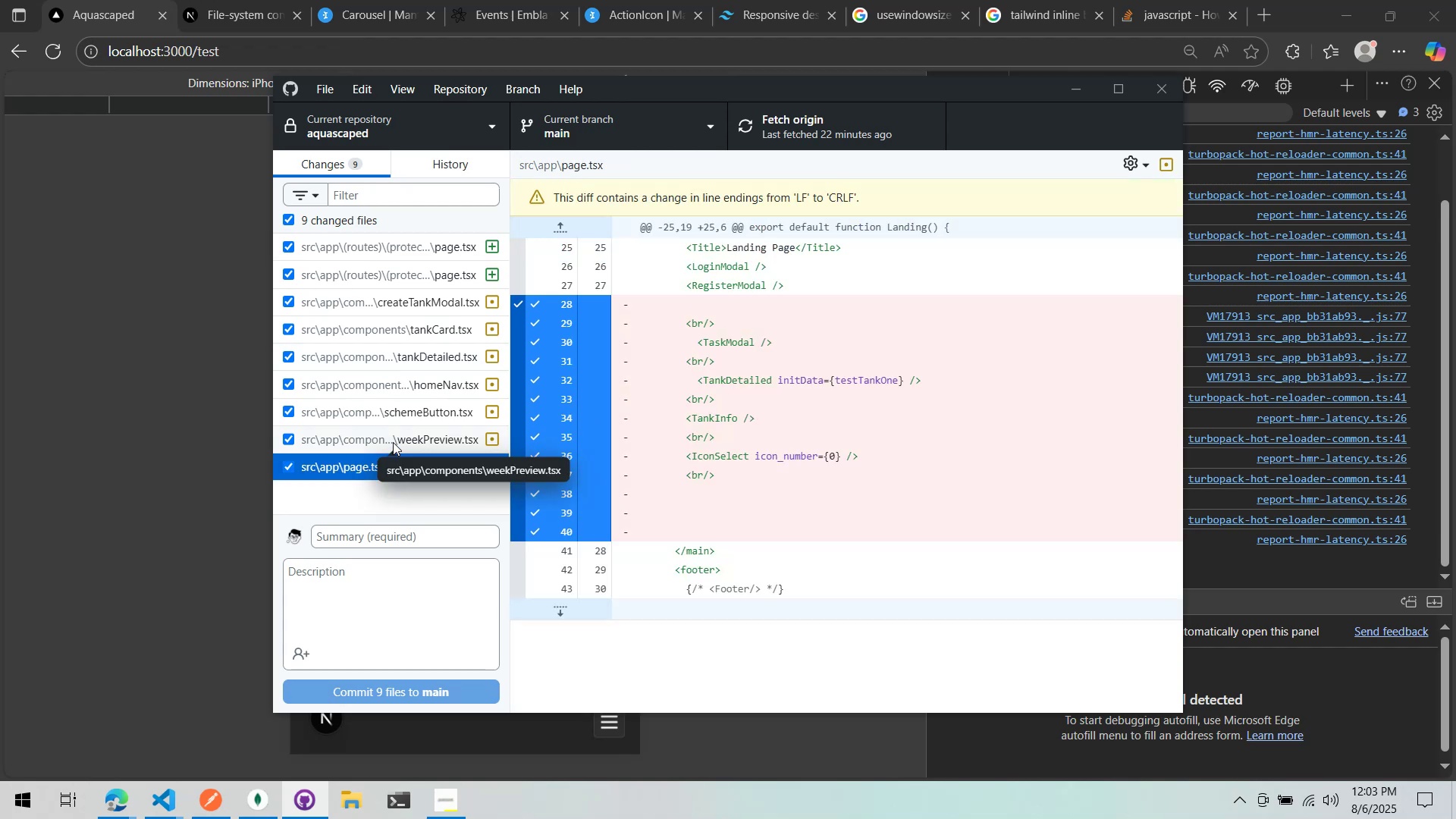 
left_click([393, 442])
 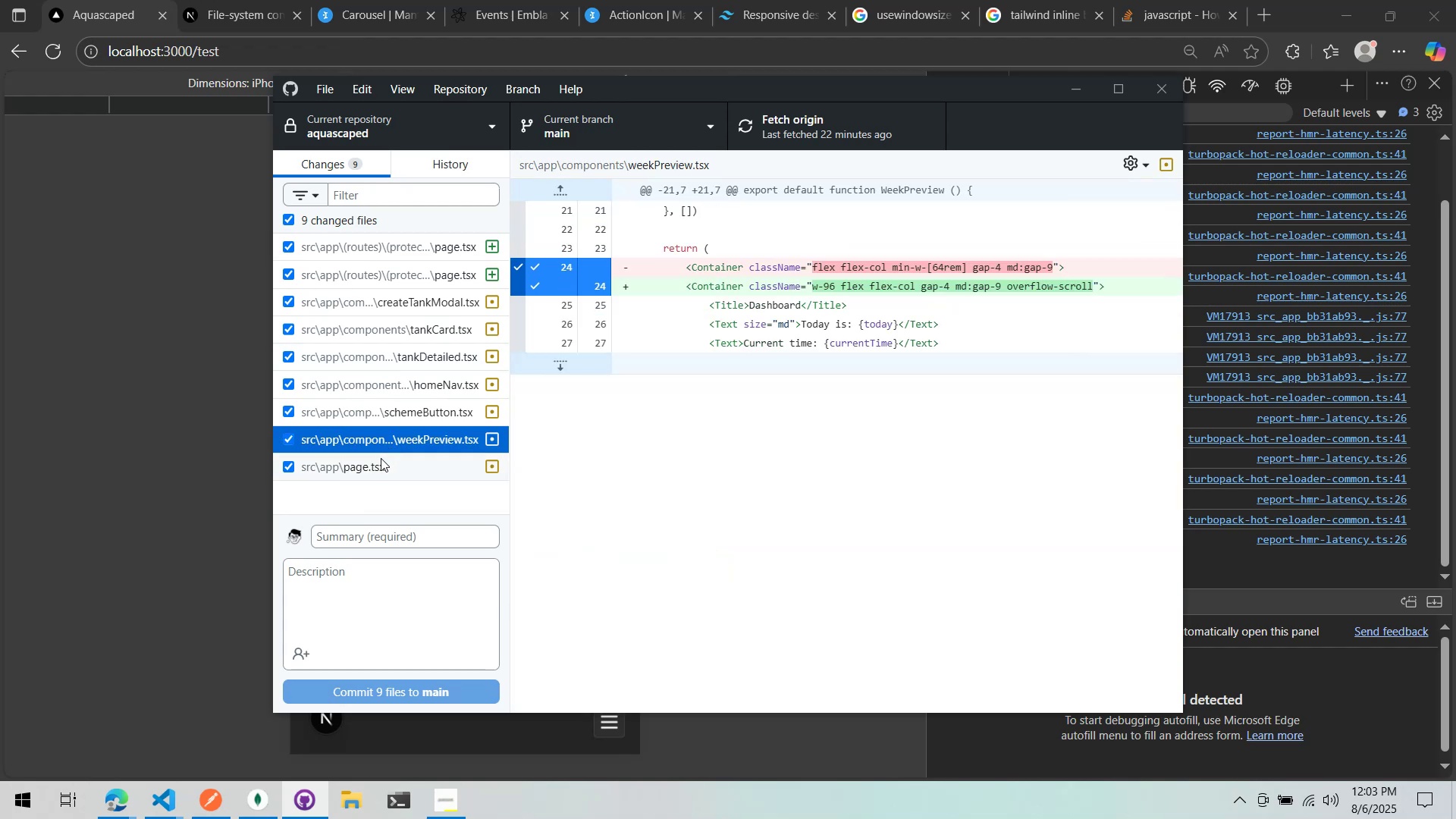 
left_click([384, 457])
 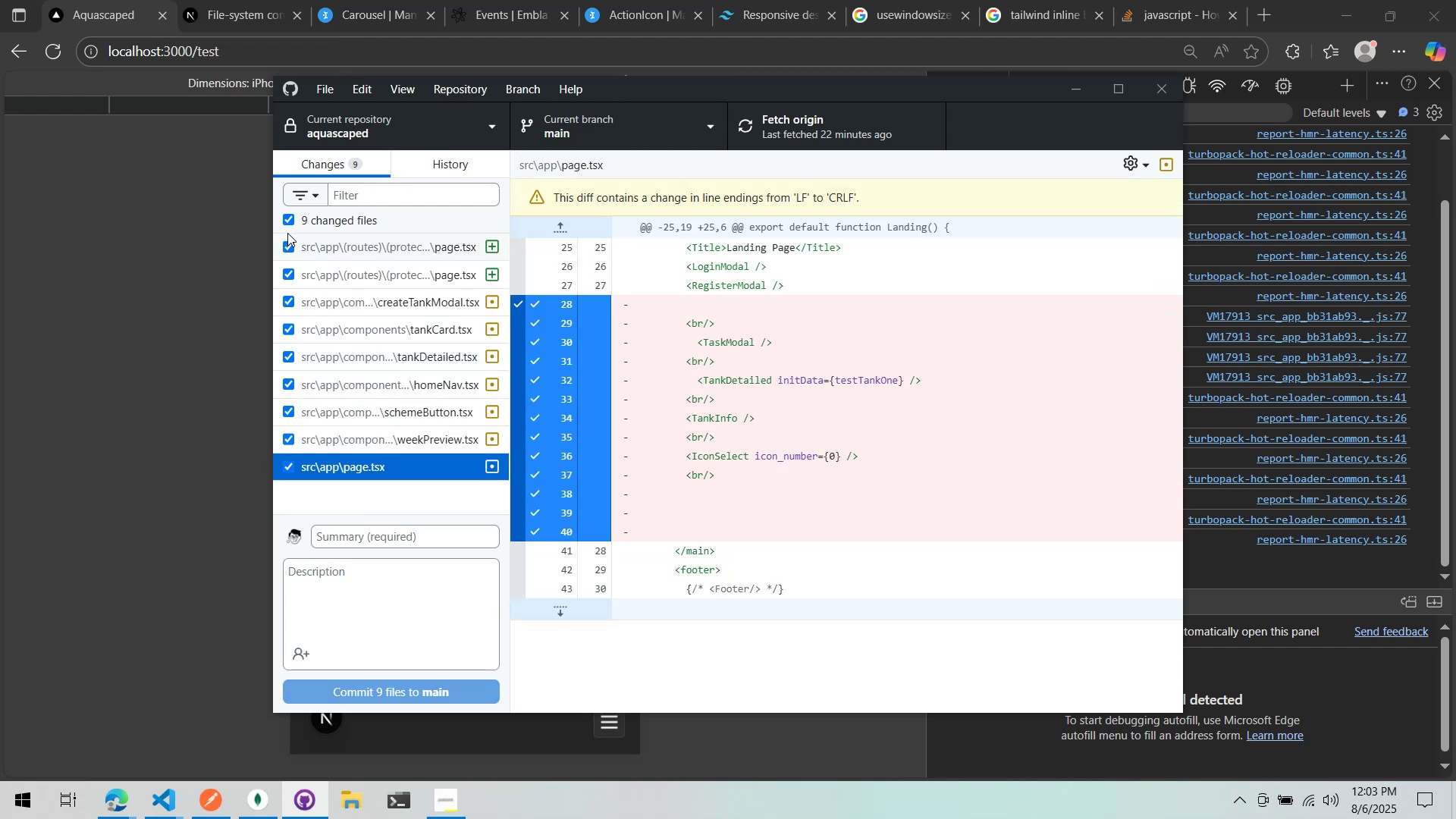 
left_click([284, 218])
 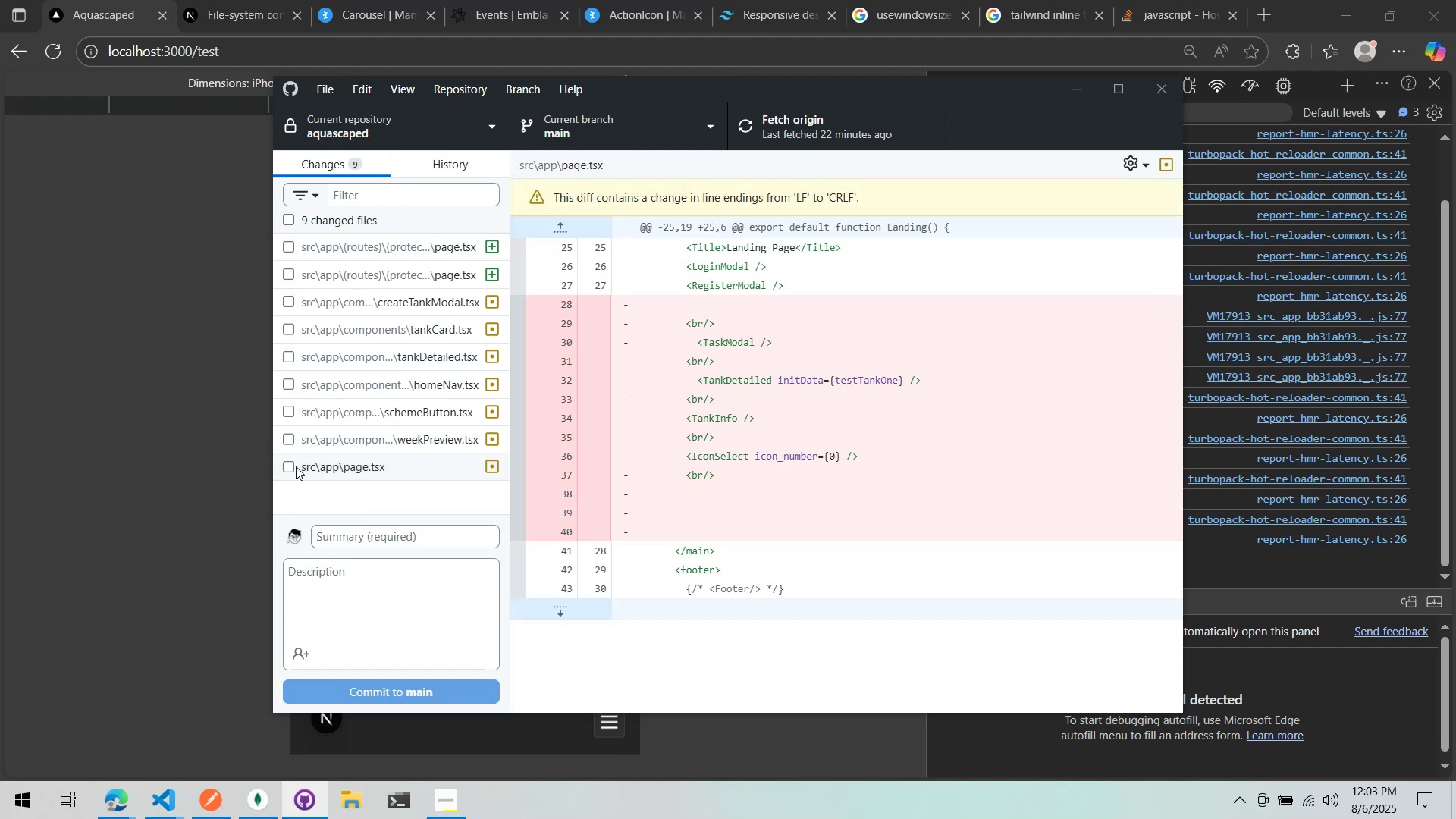 
left_click([293, 466])
 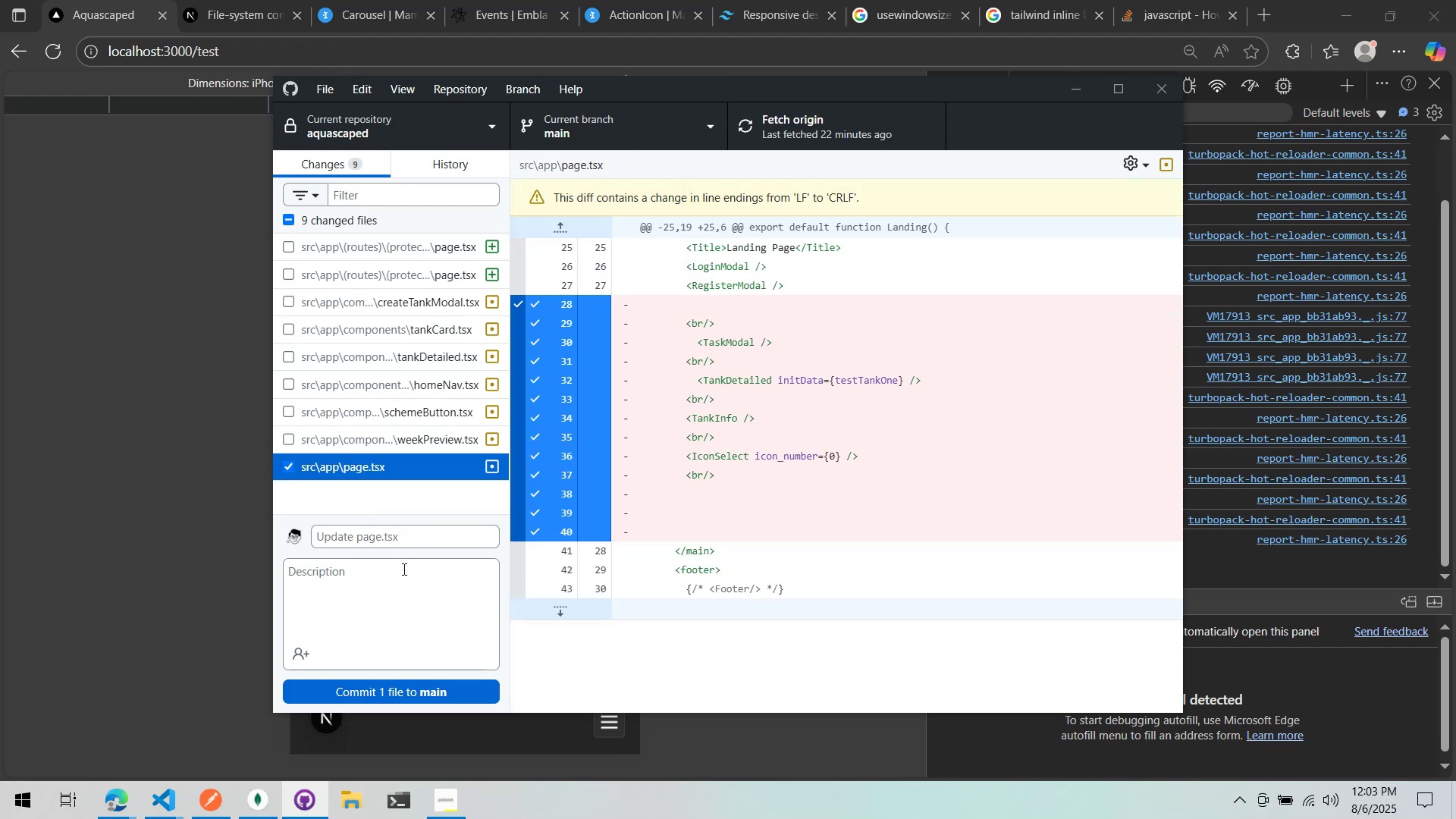 
left_click([404, 570])
 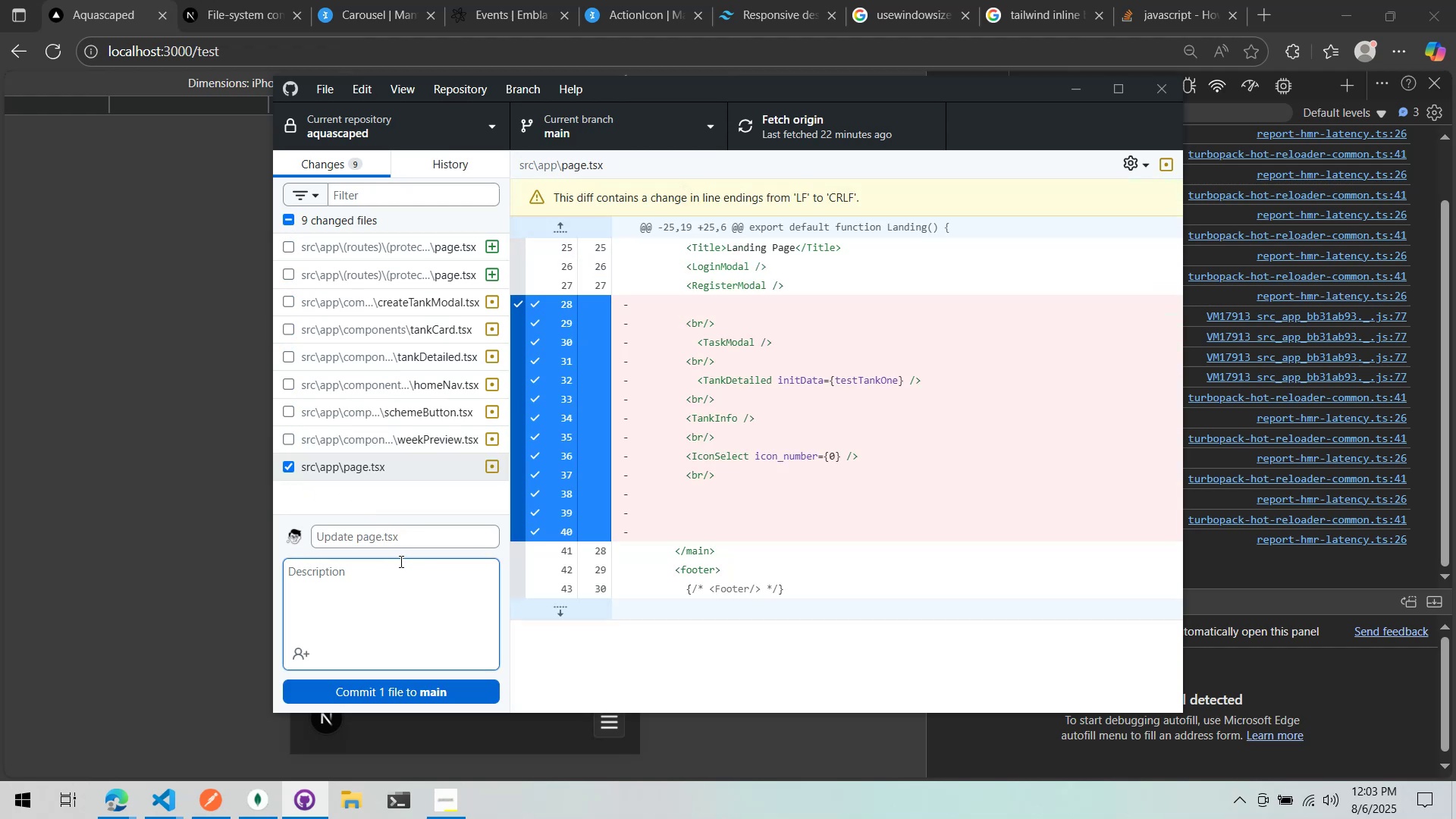 
type(Remov)
 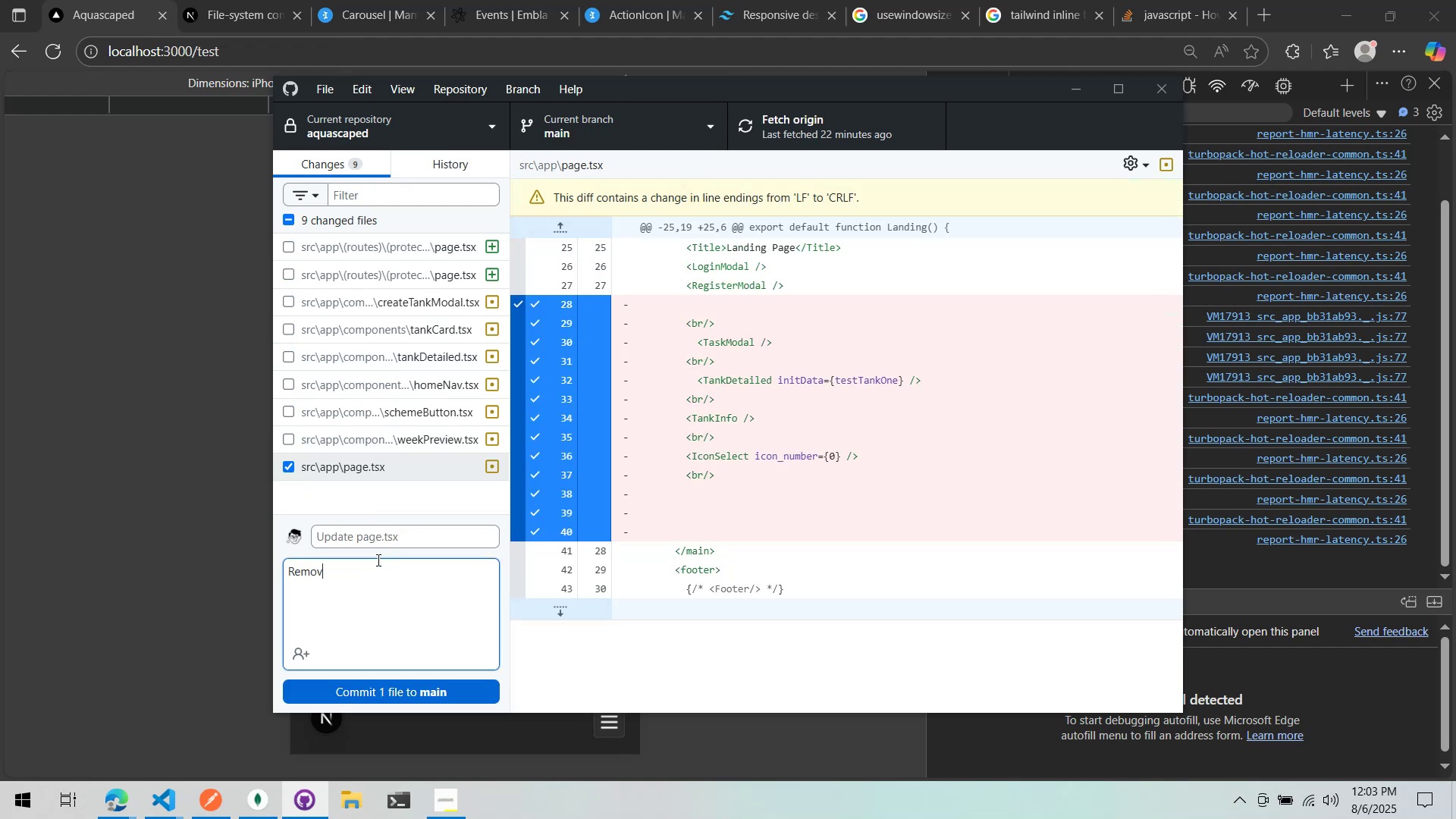 
key(Control+ControlLeft)
 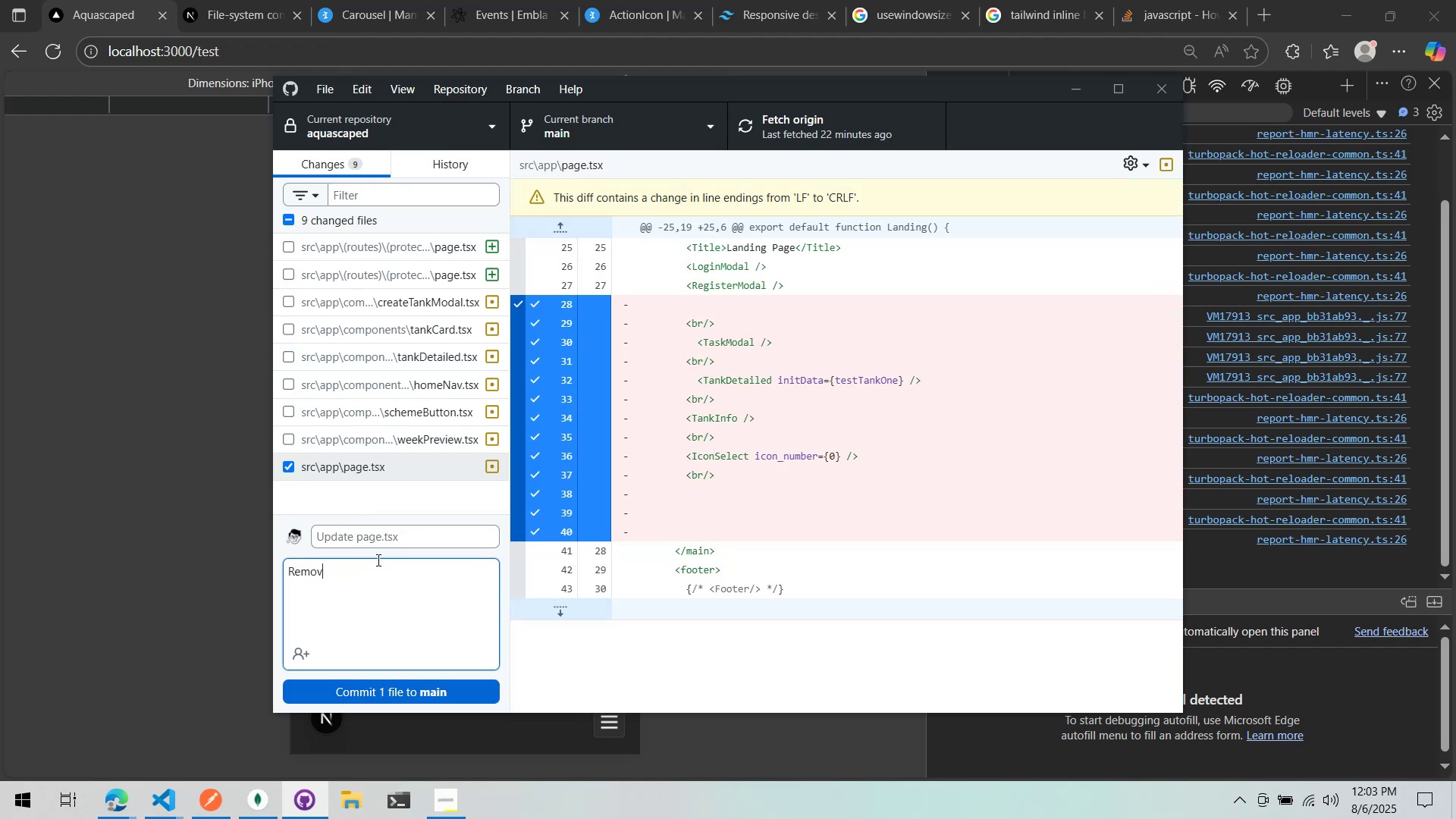 
key(Control+Backspace)
 